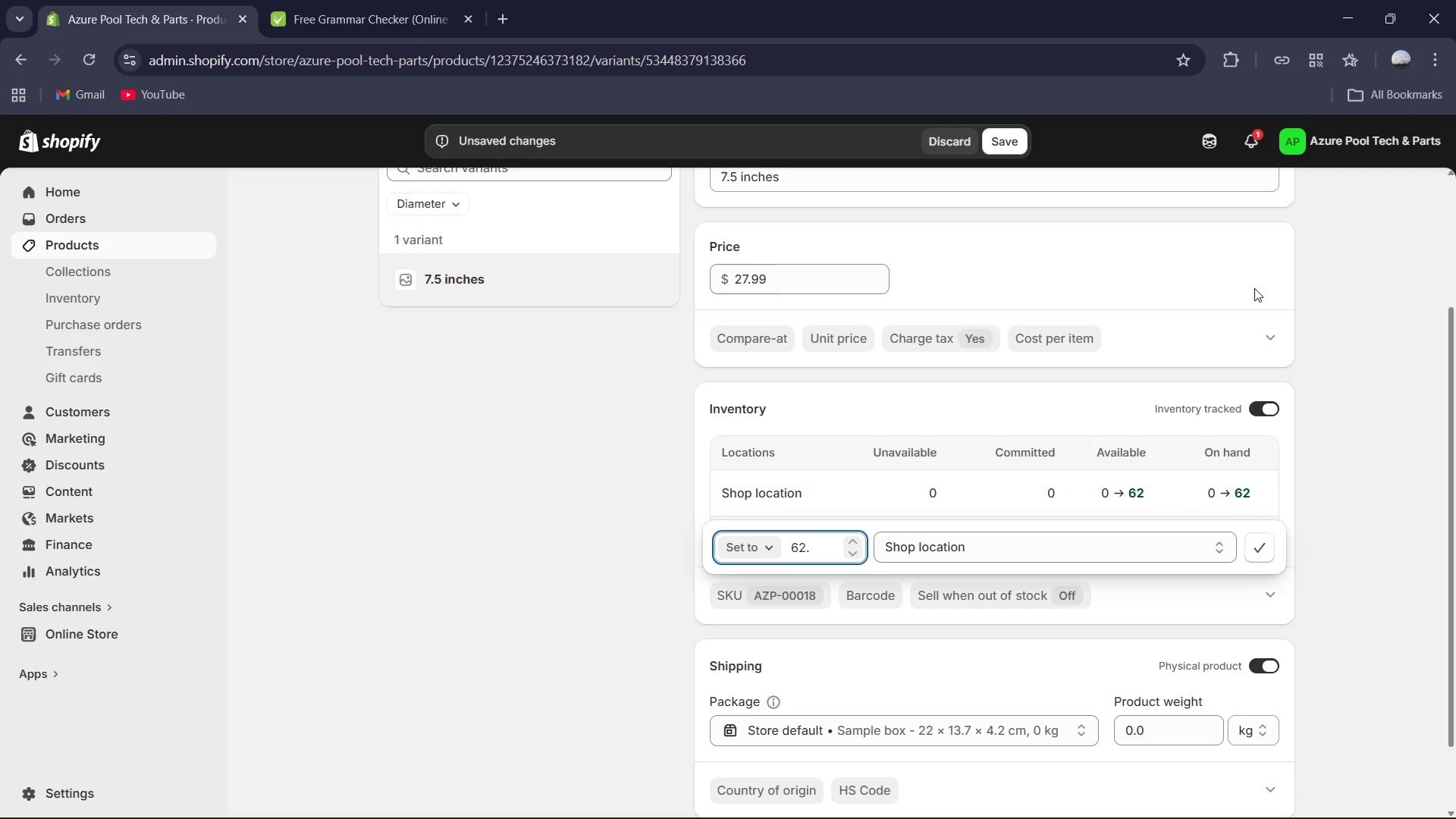 
key(Numpad5)
 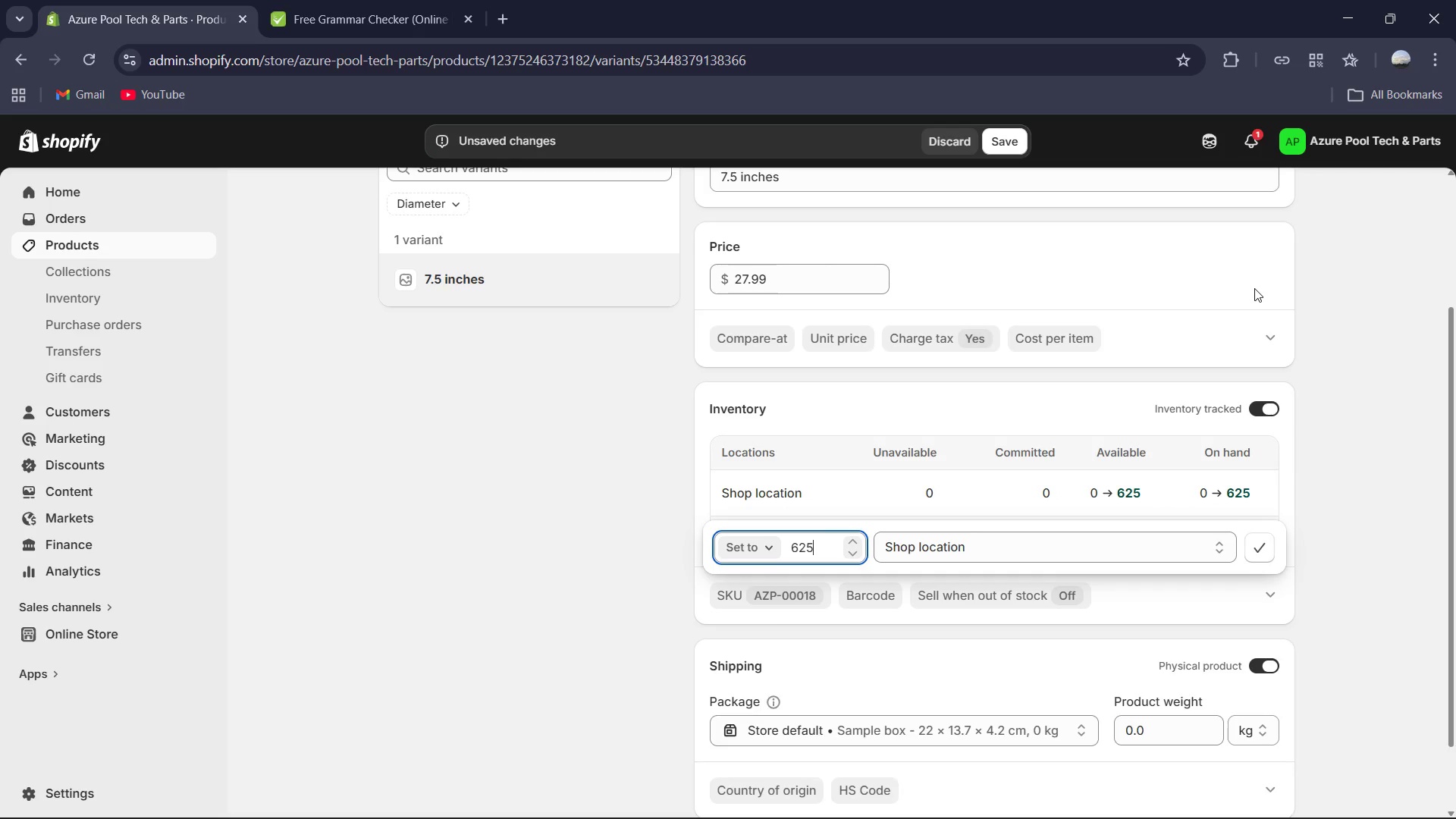 
key(Backspace)
 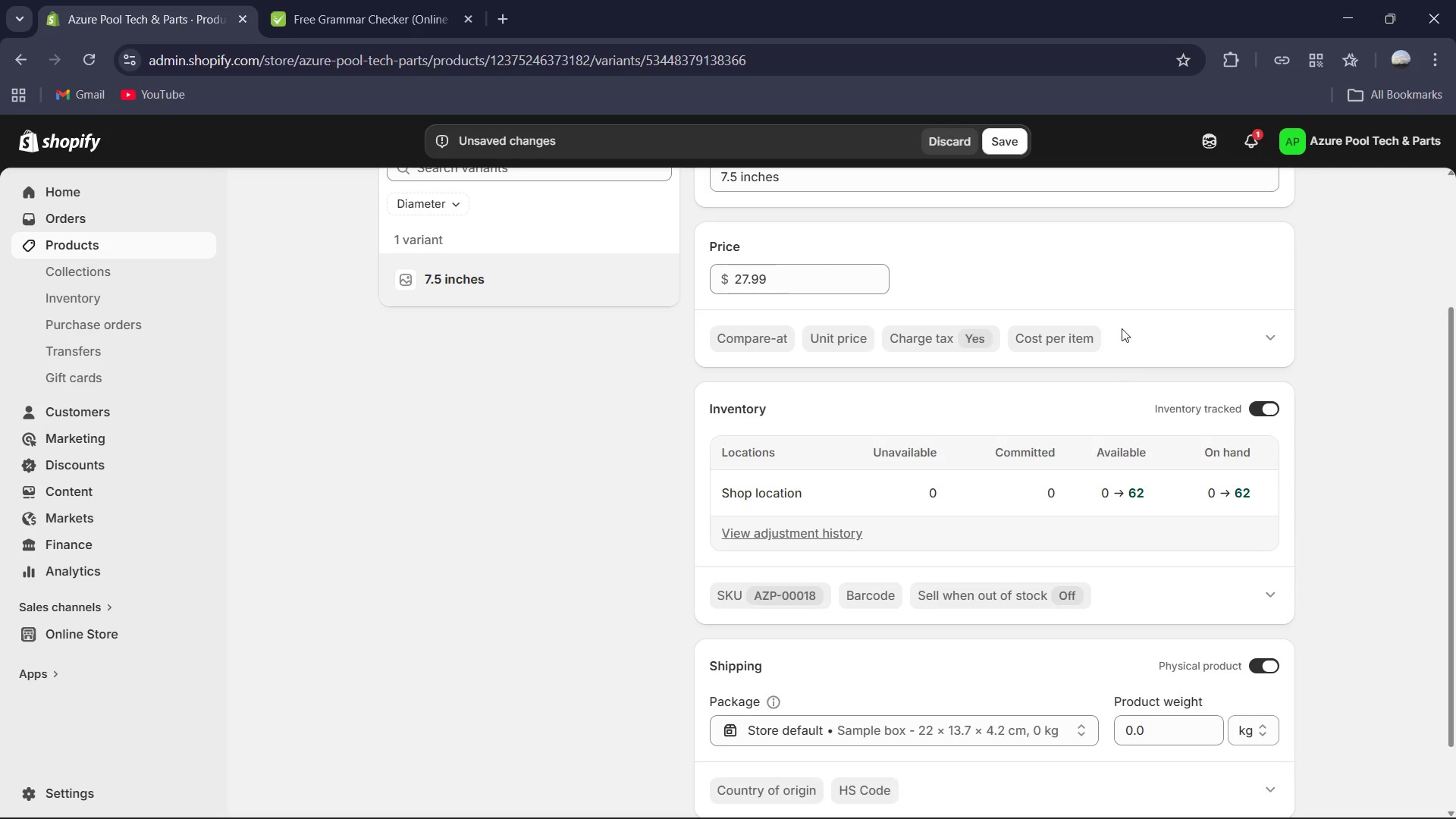 
wait(6.72)
 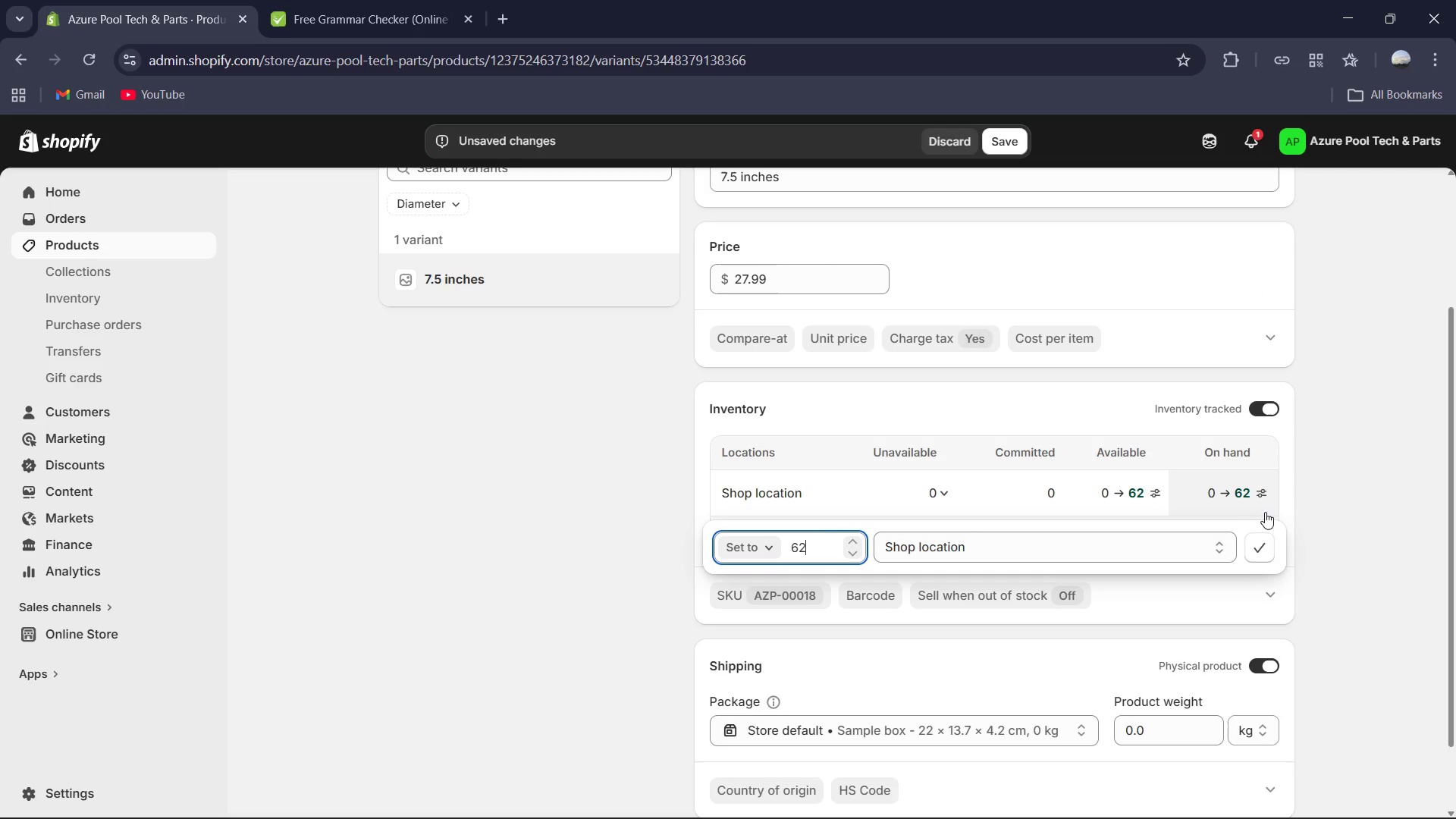 
mouse_move([990, 124])
 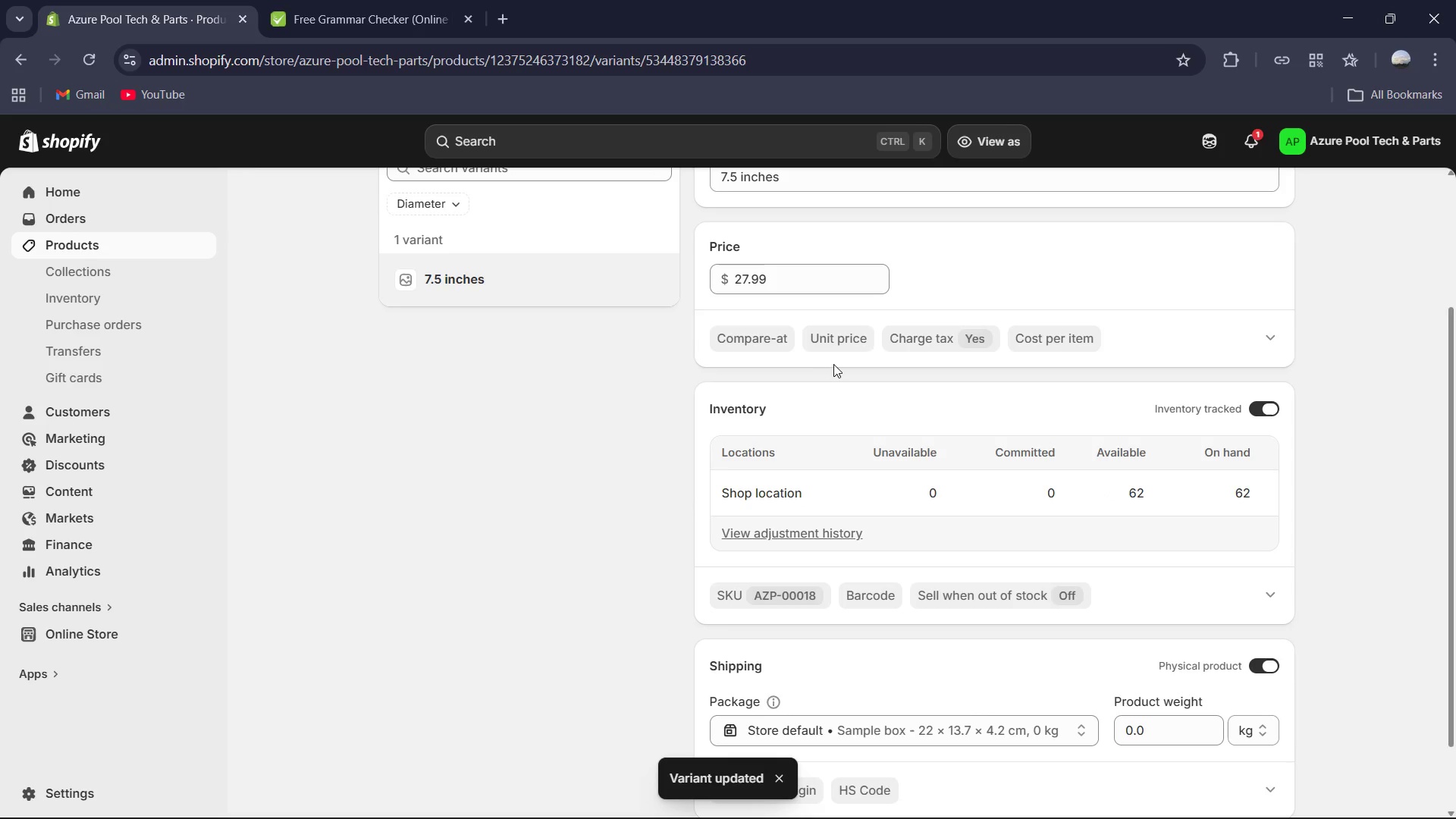 
scroll: coordinate [836, 365], scroll_direction: up, amount: 2.0
 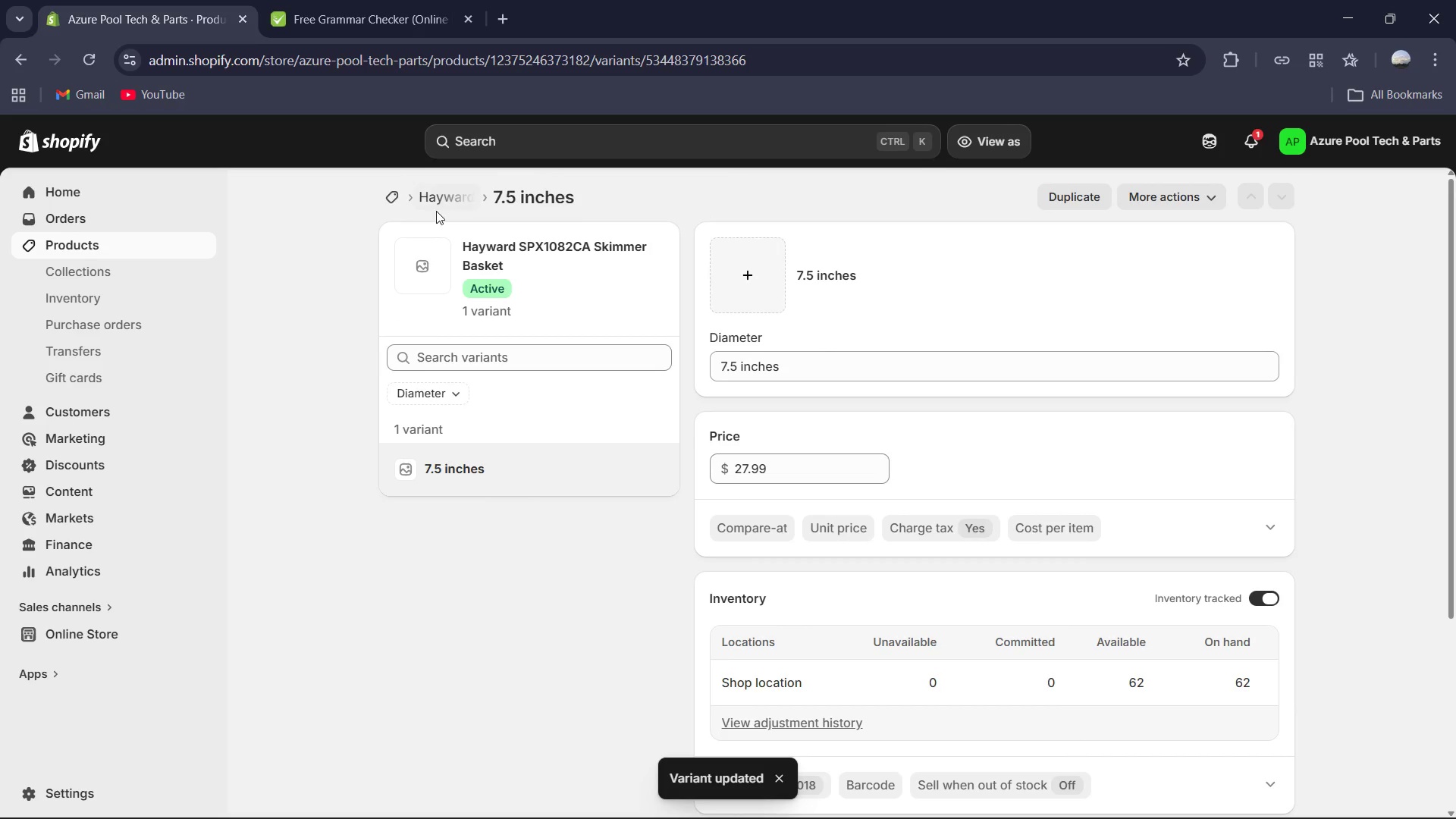 
left_click([453, 205])
 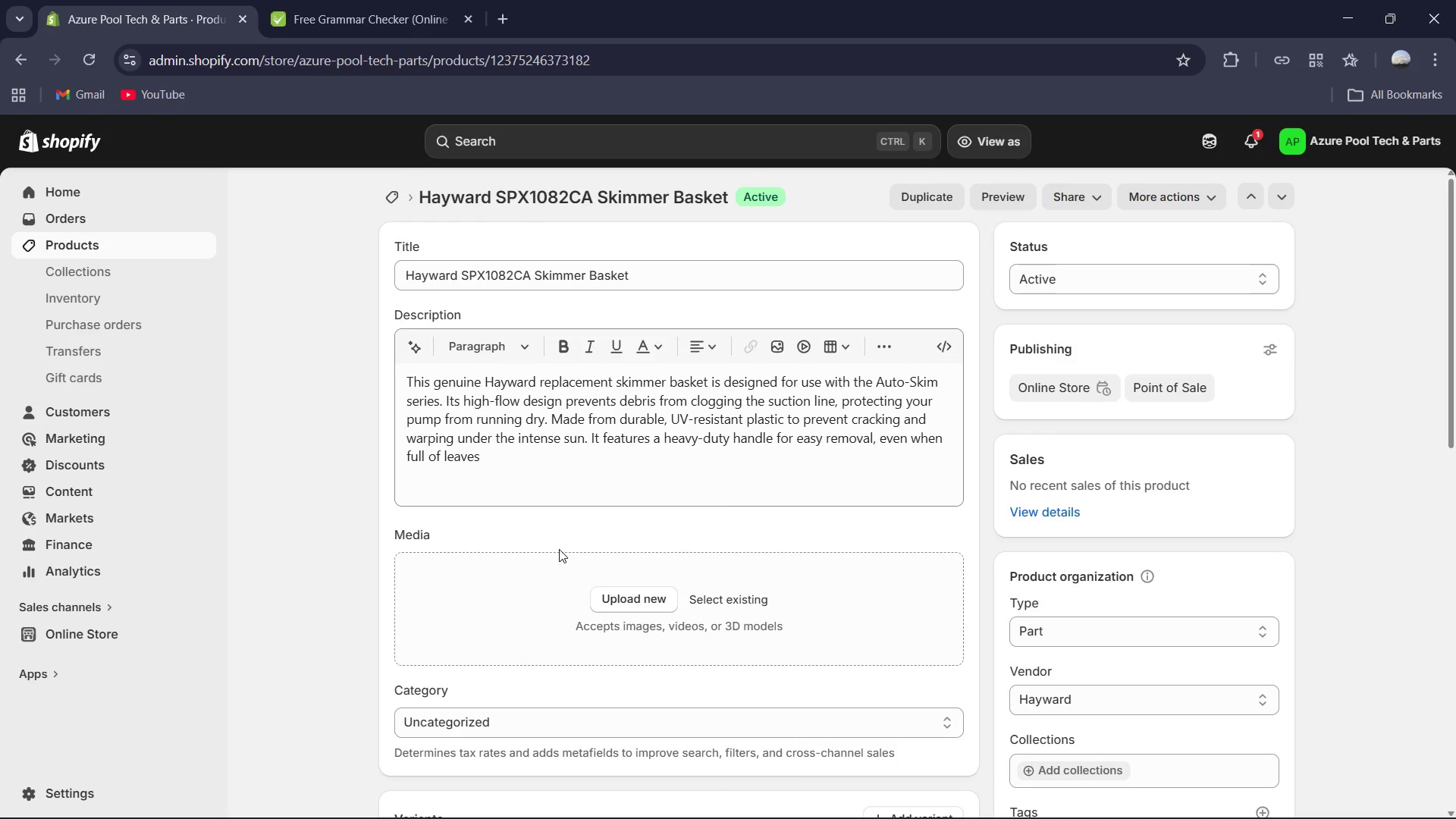 
scroll: coordinate [581, 536], scroll_direction: down, amount: 9.0
 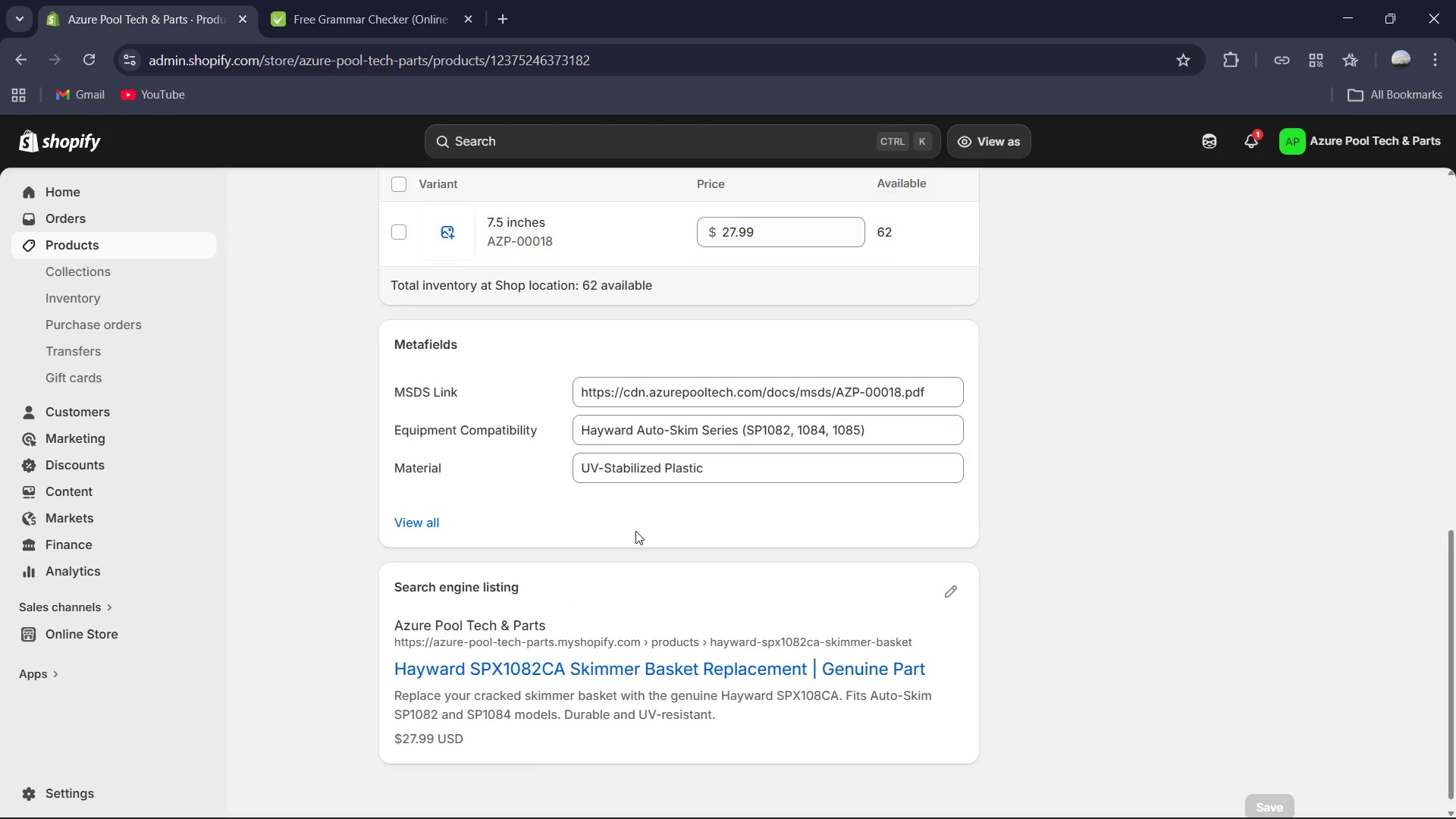 
scroll: coordinate [620, 521], scroll_direction: up, amount: 14.0
 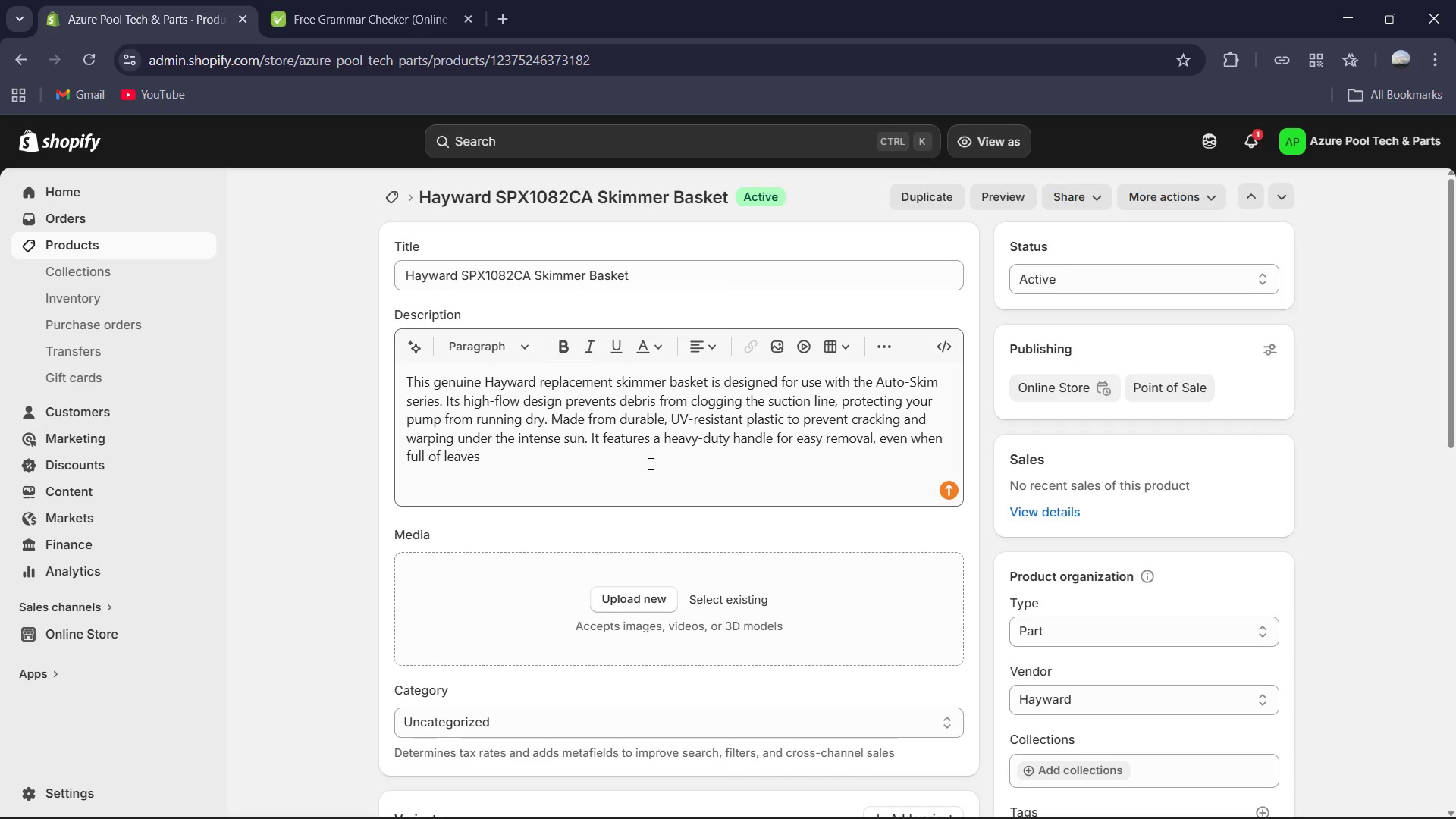 
wait(11.88)
 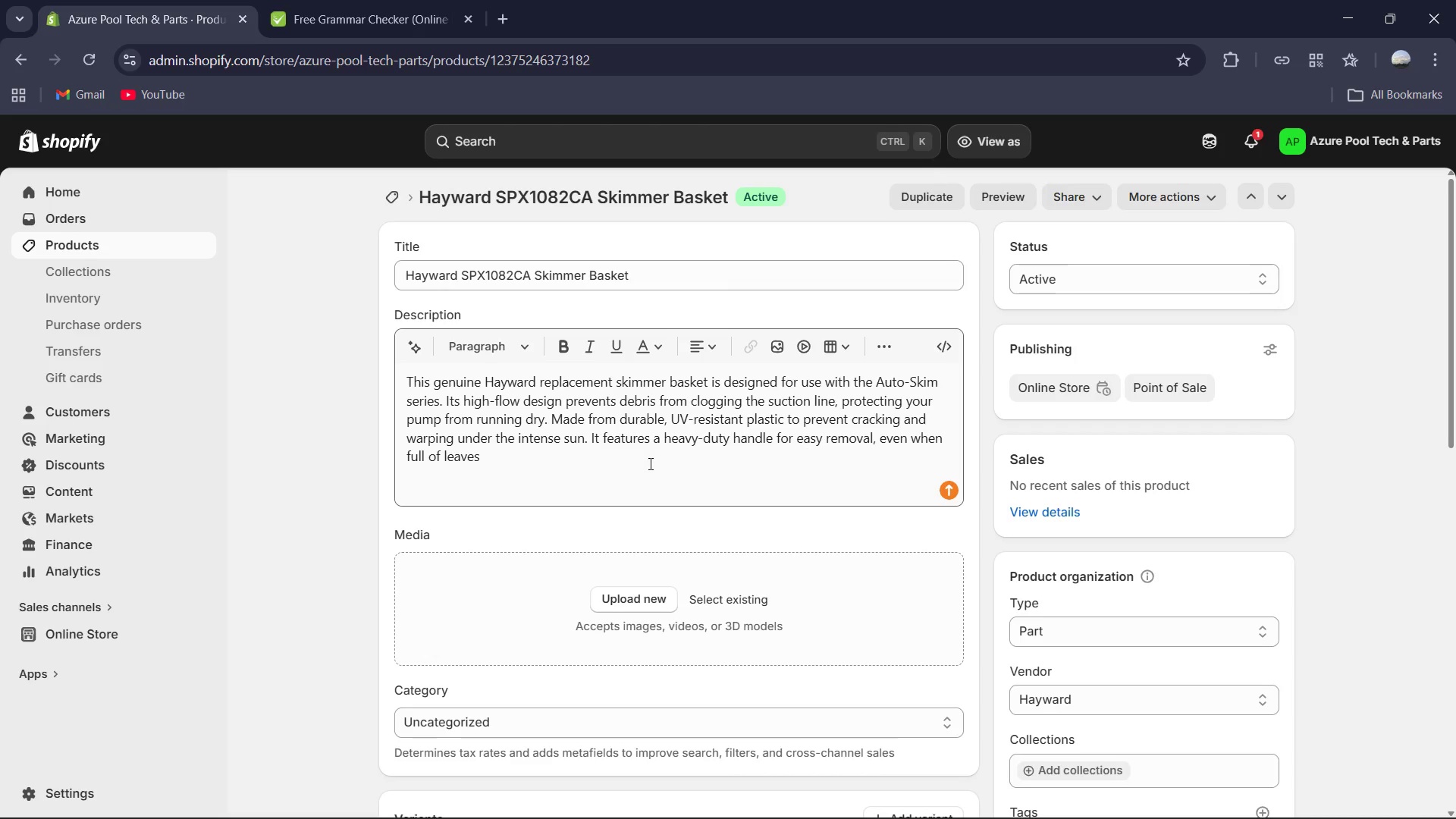 
left_click([390, 198])
 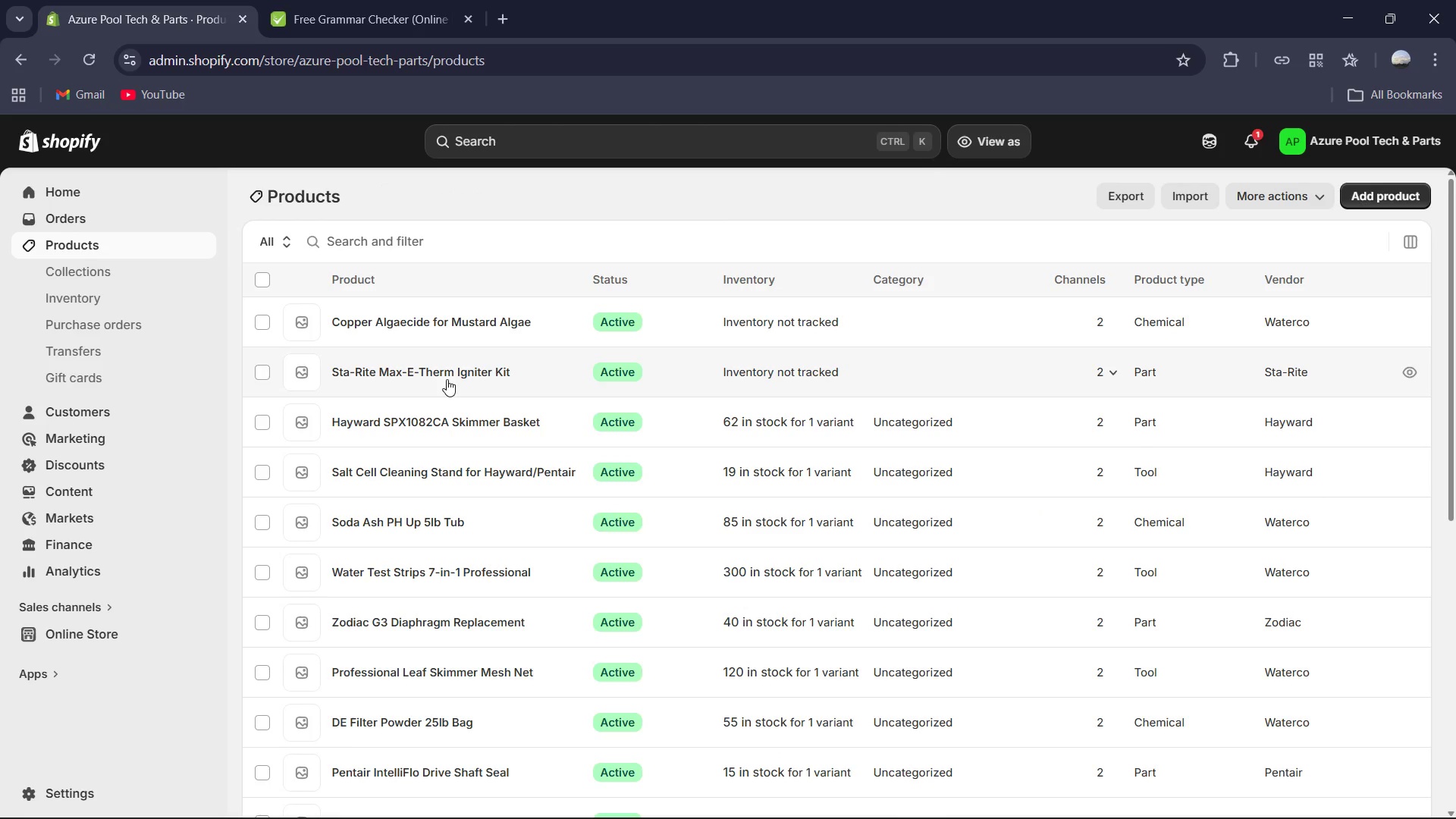 
wait(5.3)
 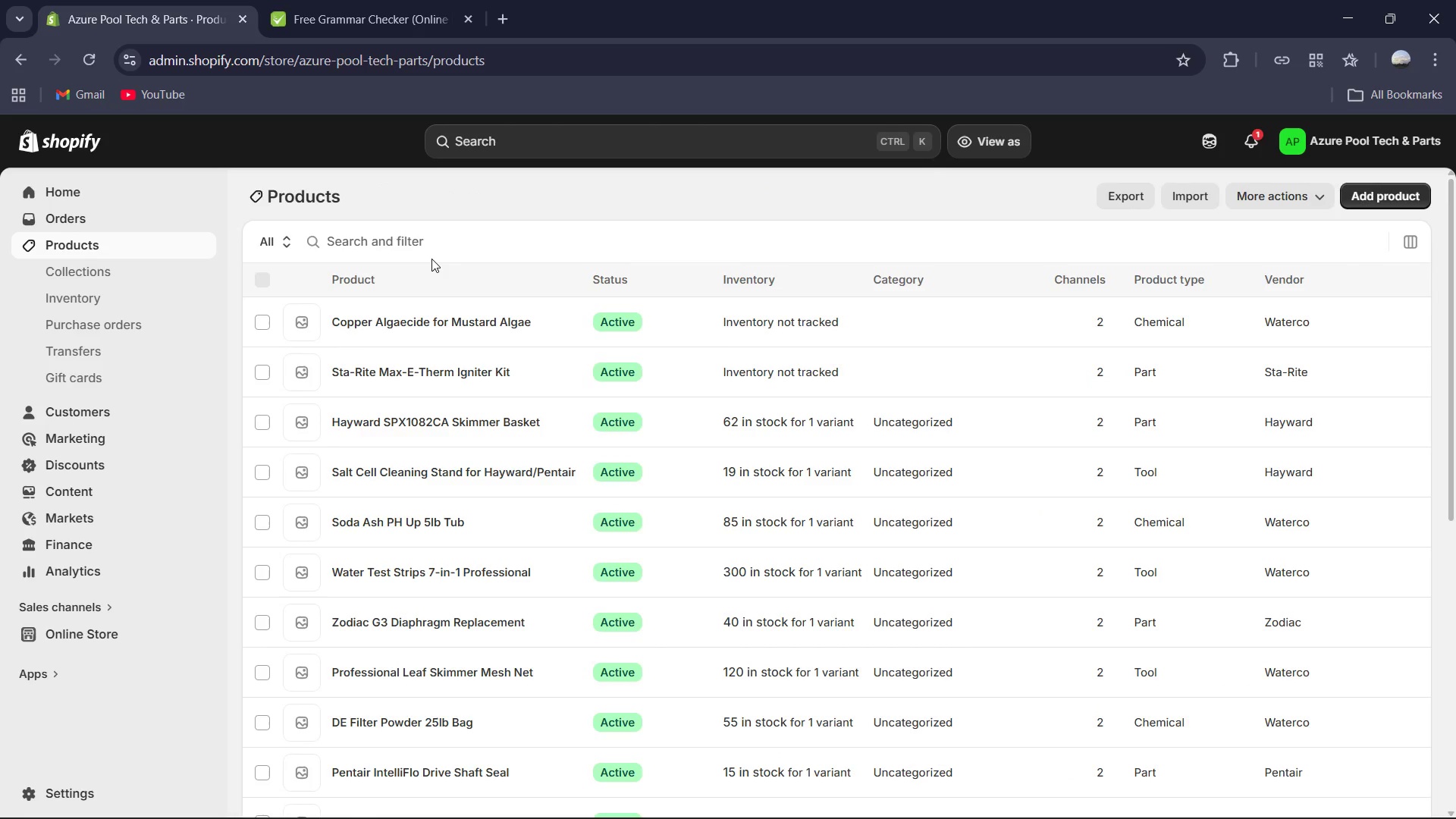 
left_click([446, 376])
 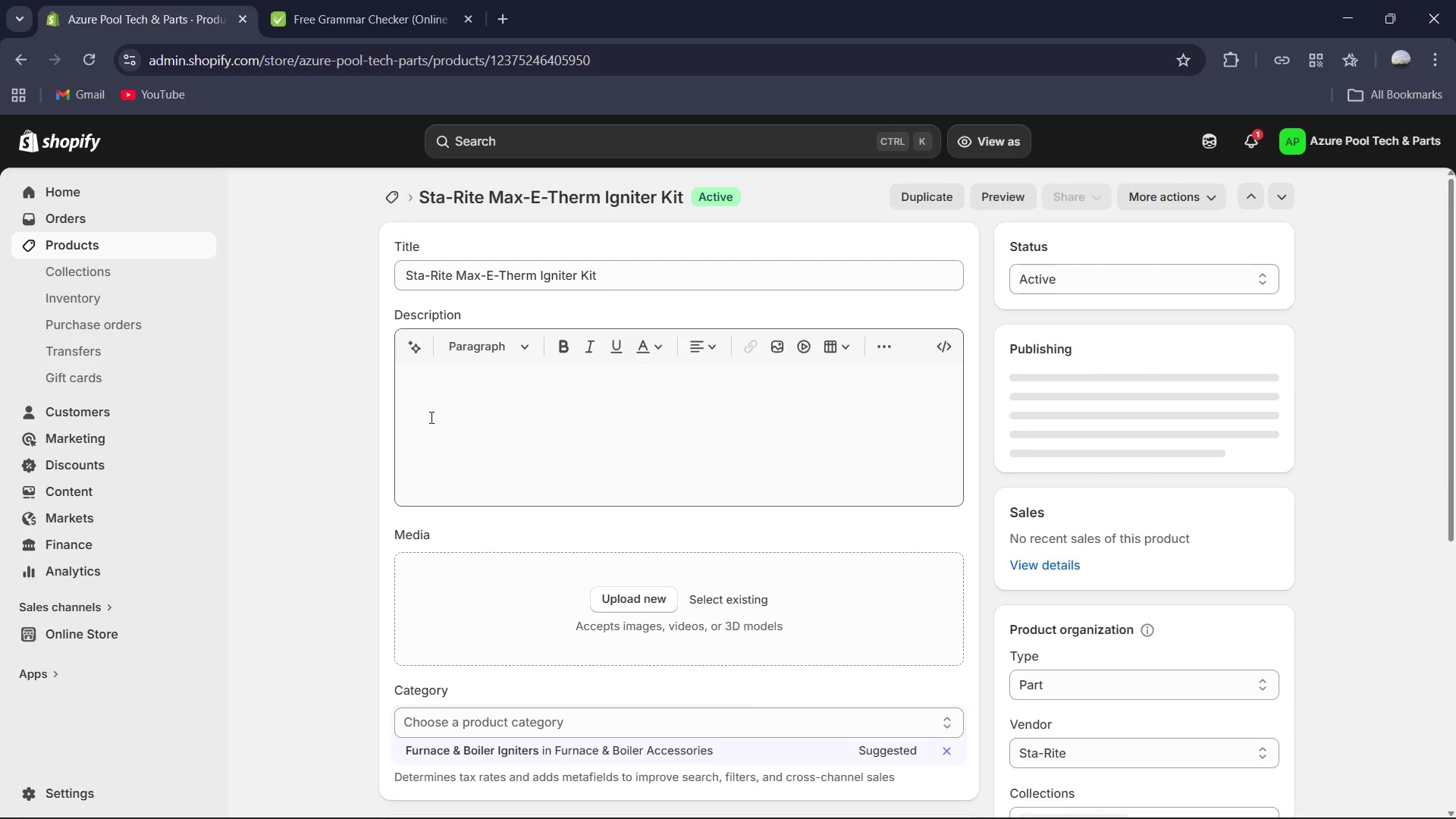 
left_click([471, 416])
 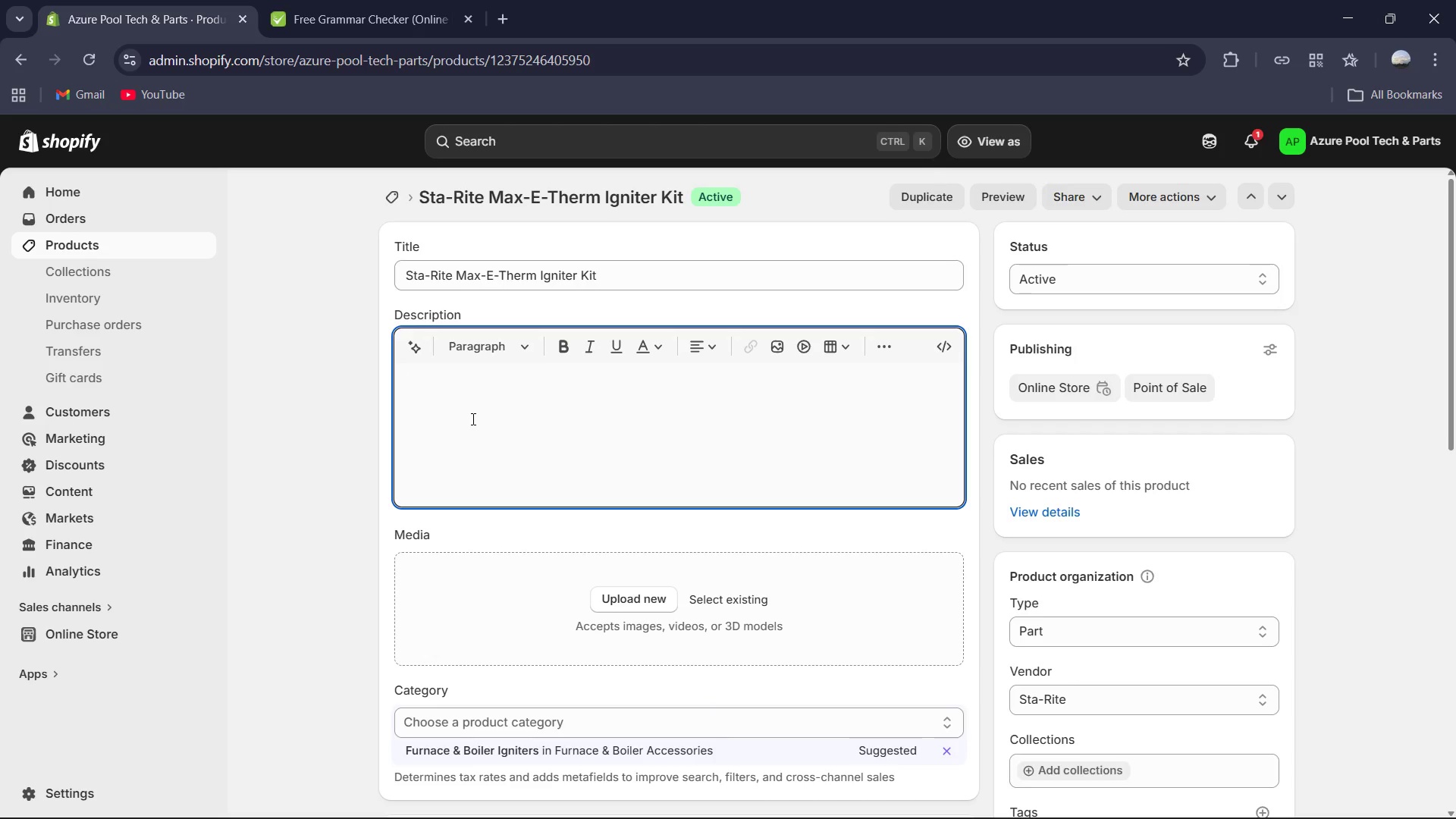 
wait(23.72)
 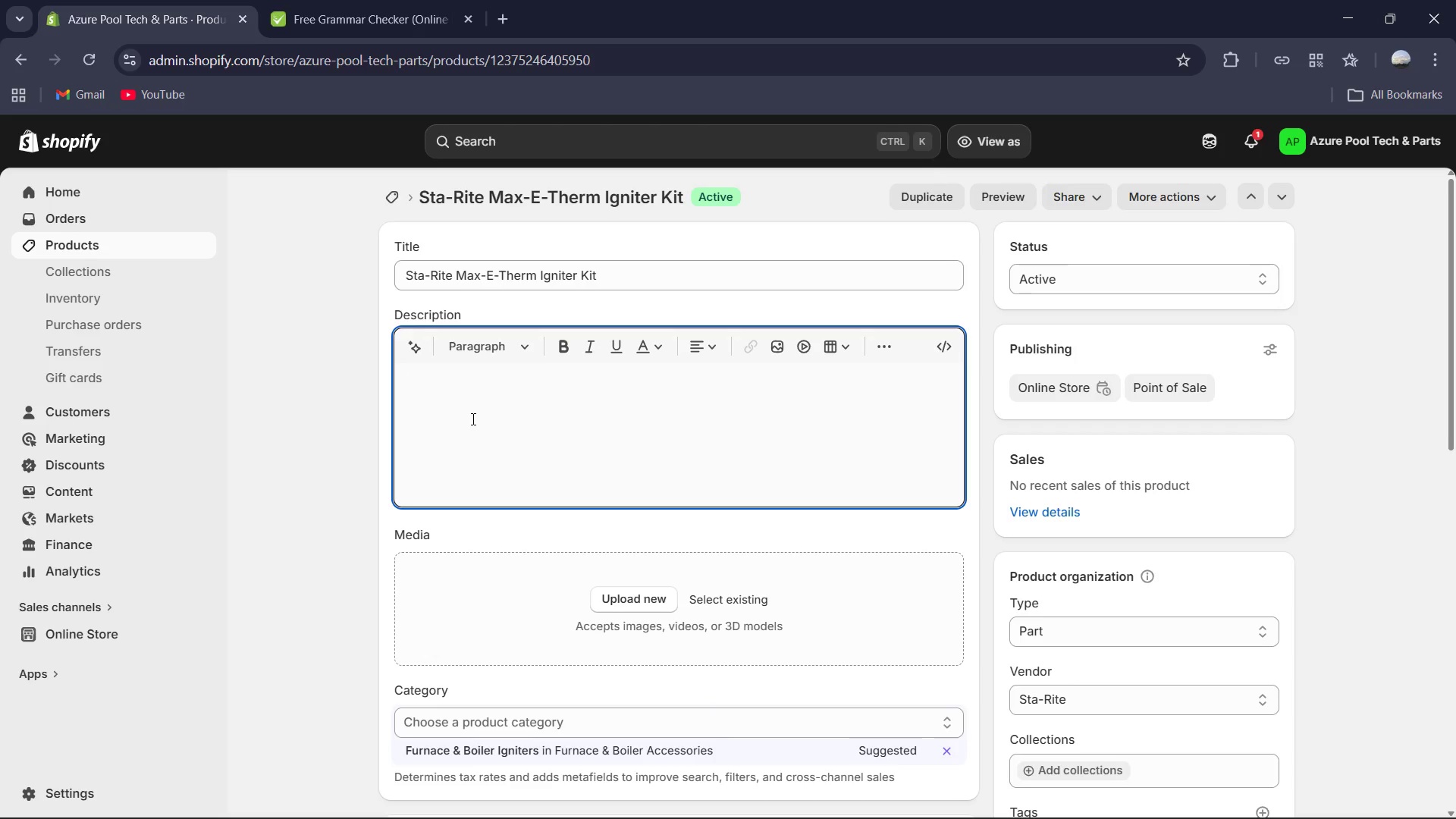 
type(A genuine replacemnet Hot Surface li)
key(Backspace)
type(gniter(HSI))
 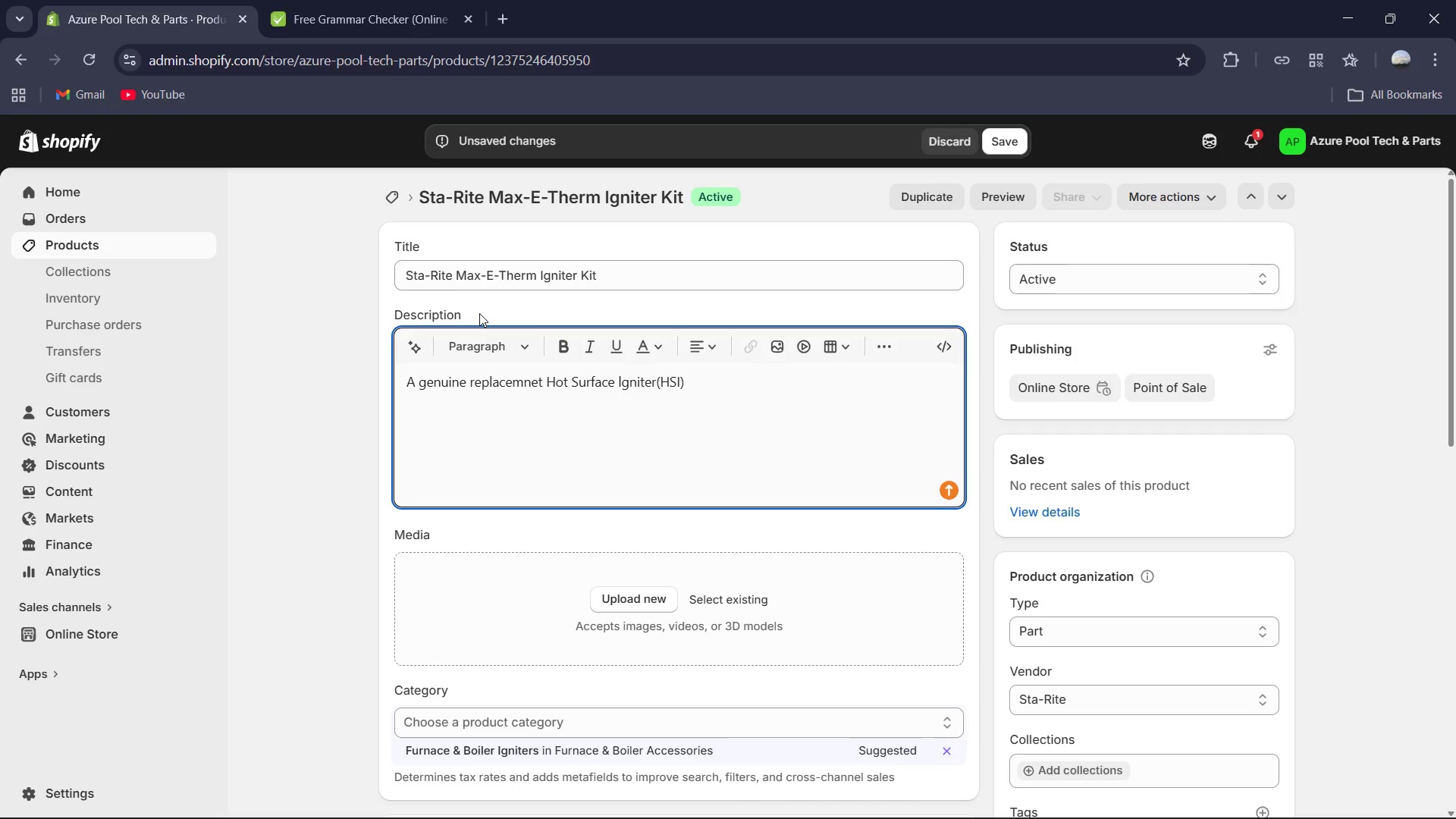 
left_click([658, 380])
 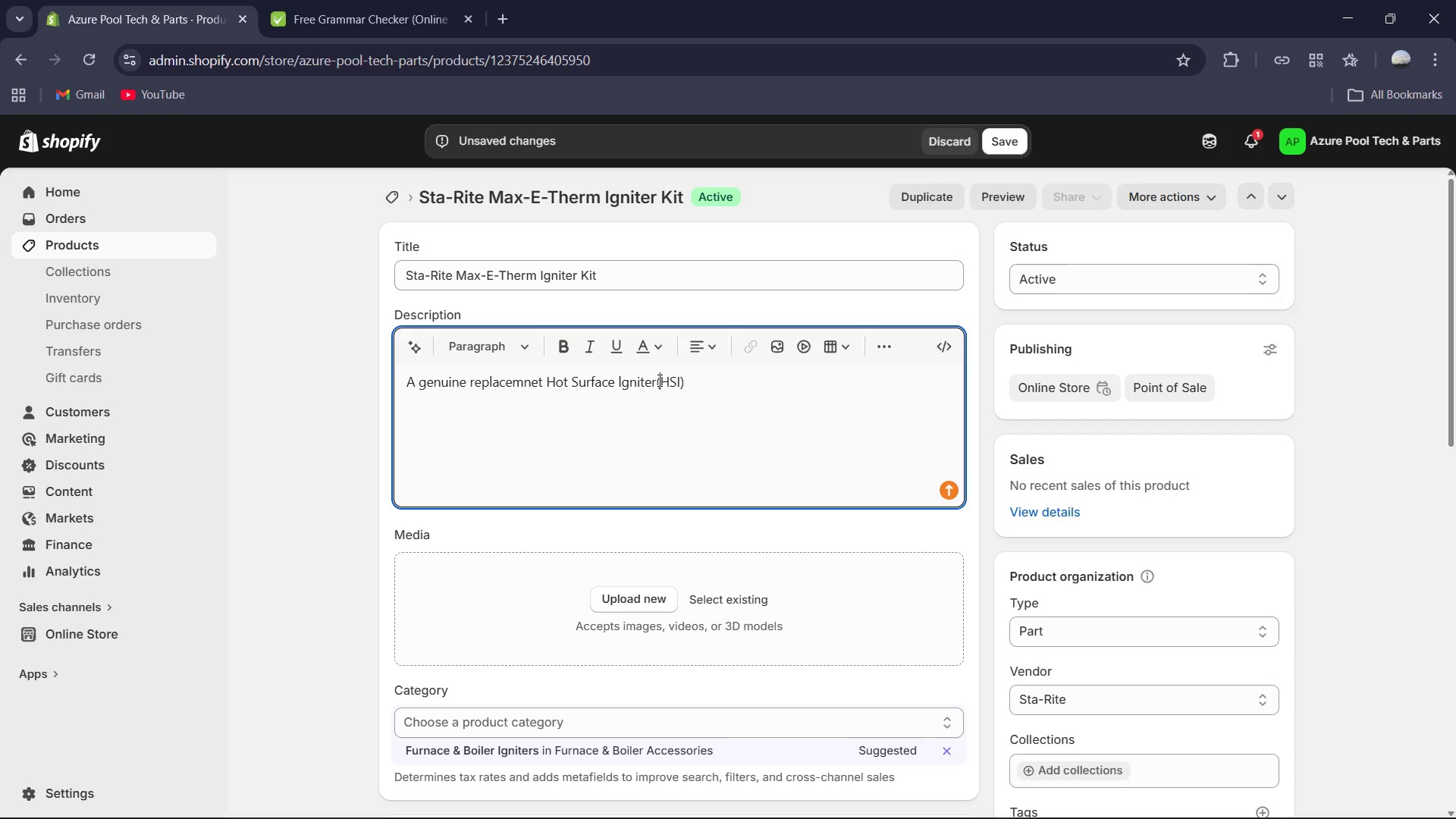 
key(Space)
 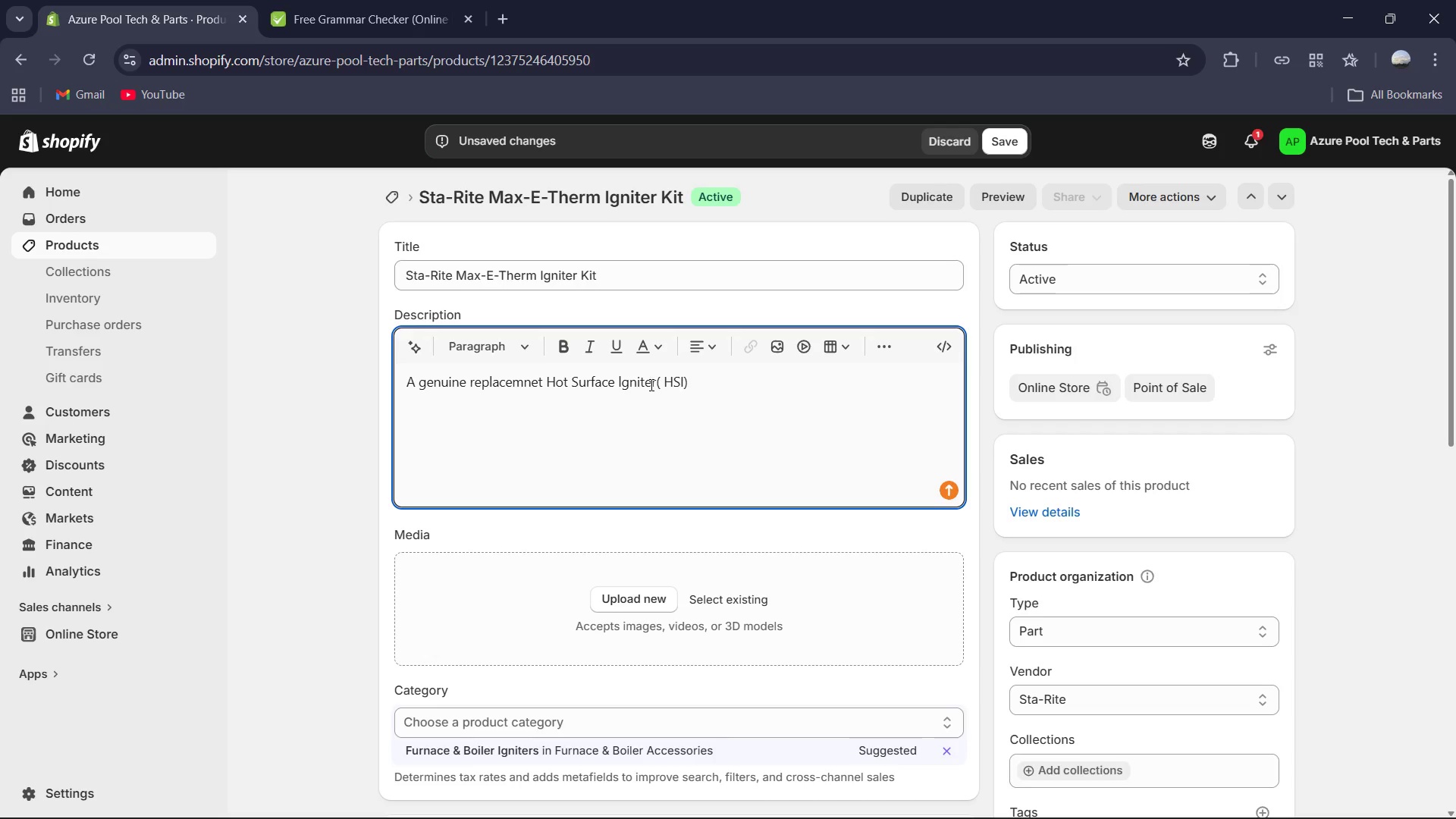 
key(Backspace)
 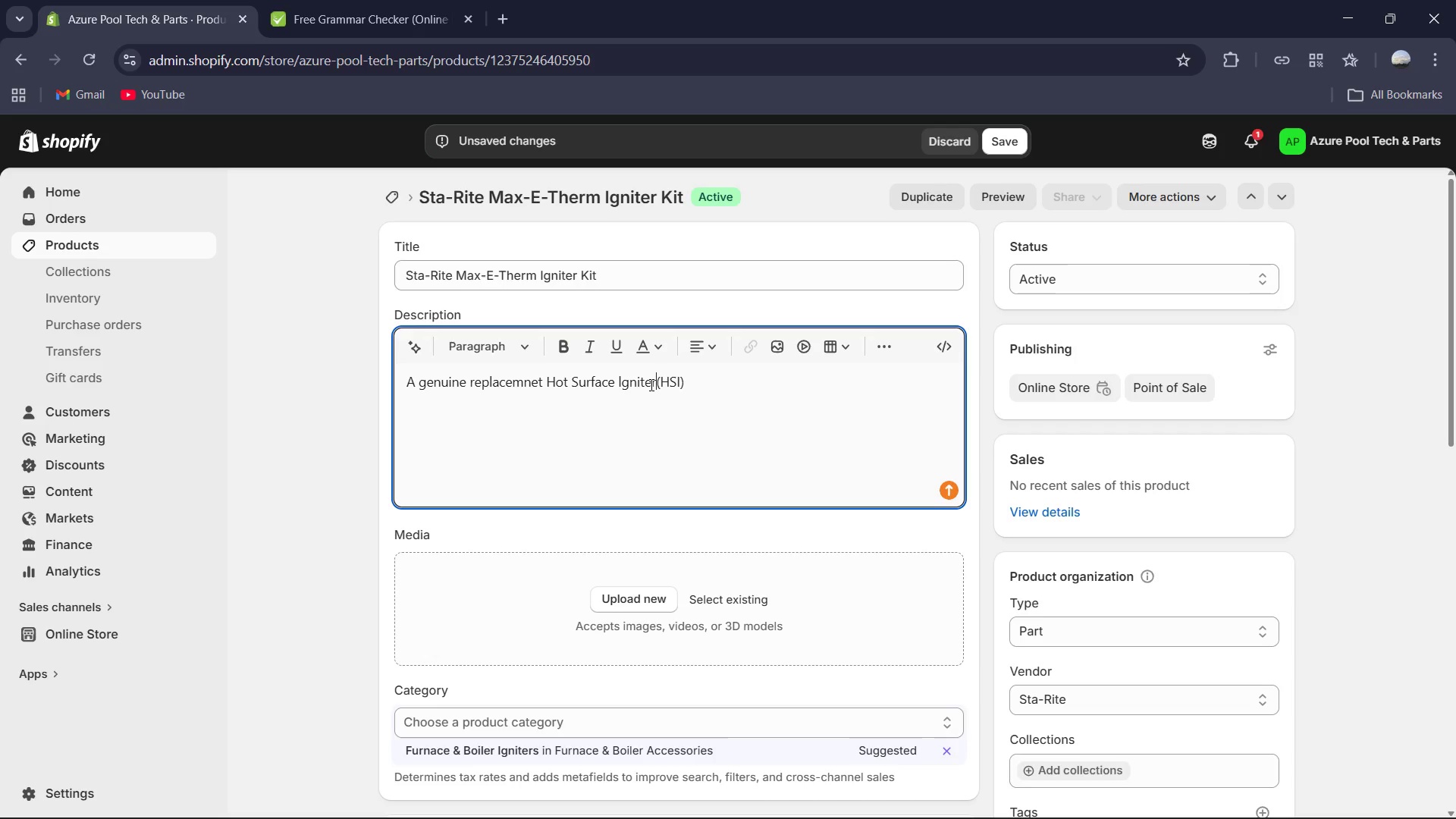 
key(ArrowLeft)
 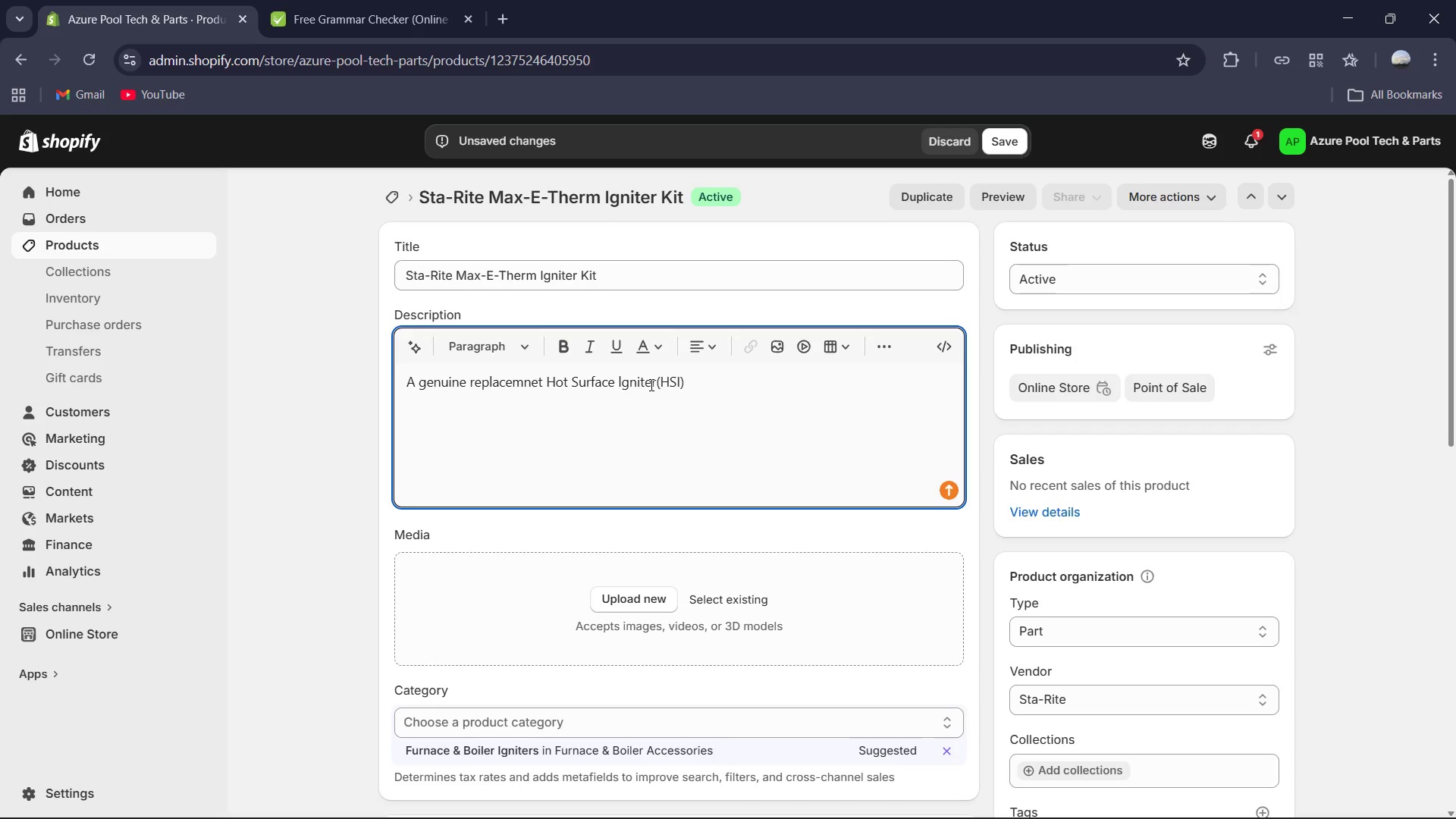 
key(Space)
 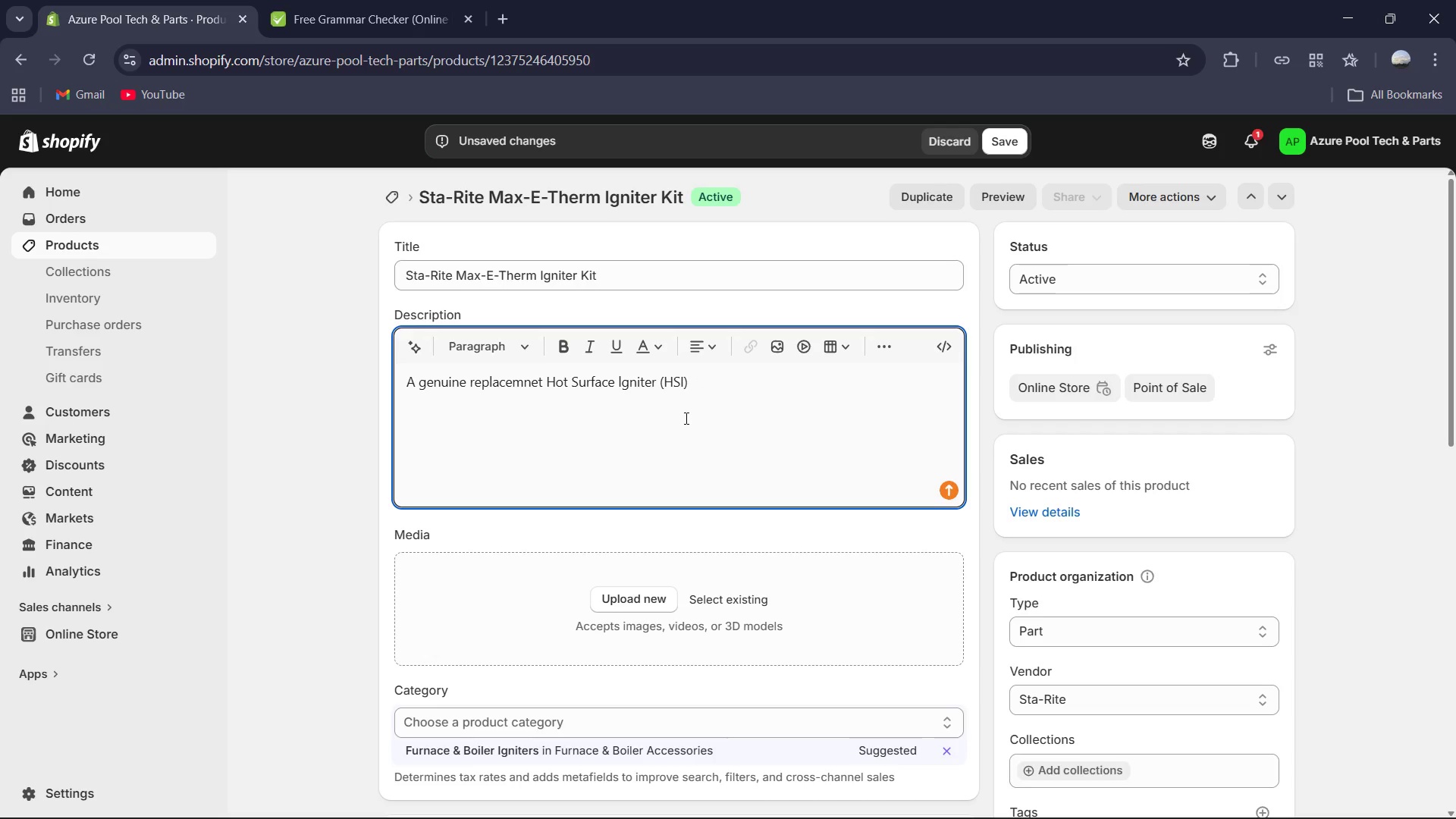 
type( kit designed for s)
key(Backspace)
type(Sta-Rita)
key(Backspace)
type(e Max-E-Therm and Pentair MasterTemp high-performance heaters. This kit includes the igniter, specialized gasket, and)
 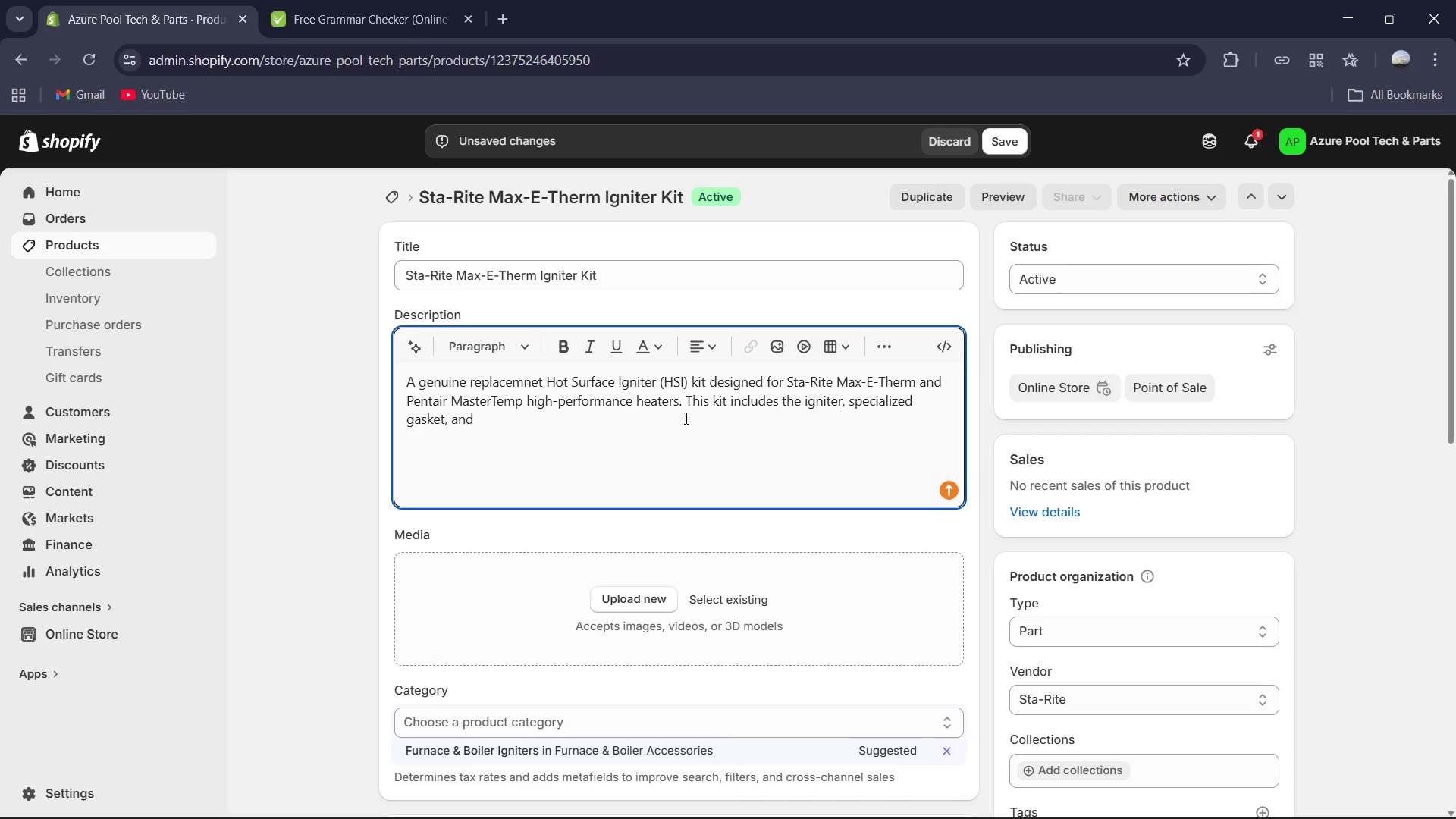 
type( writing harness required for a complete installay)
key(Backspace)
type(to)
key(Backspace)
type(ion. Engineered to with stand extreme tempratures n)
key(Backspace)
type(an )
key(Backspace)
type(d provide reliable ignition for both NAtural Gas and Propane units.)
 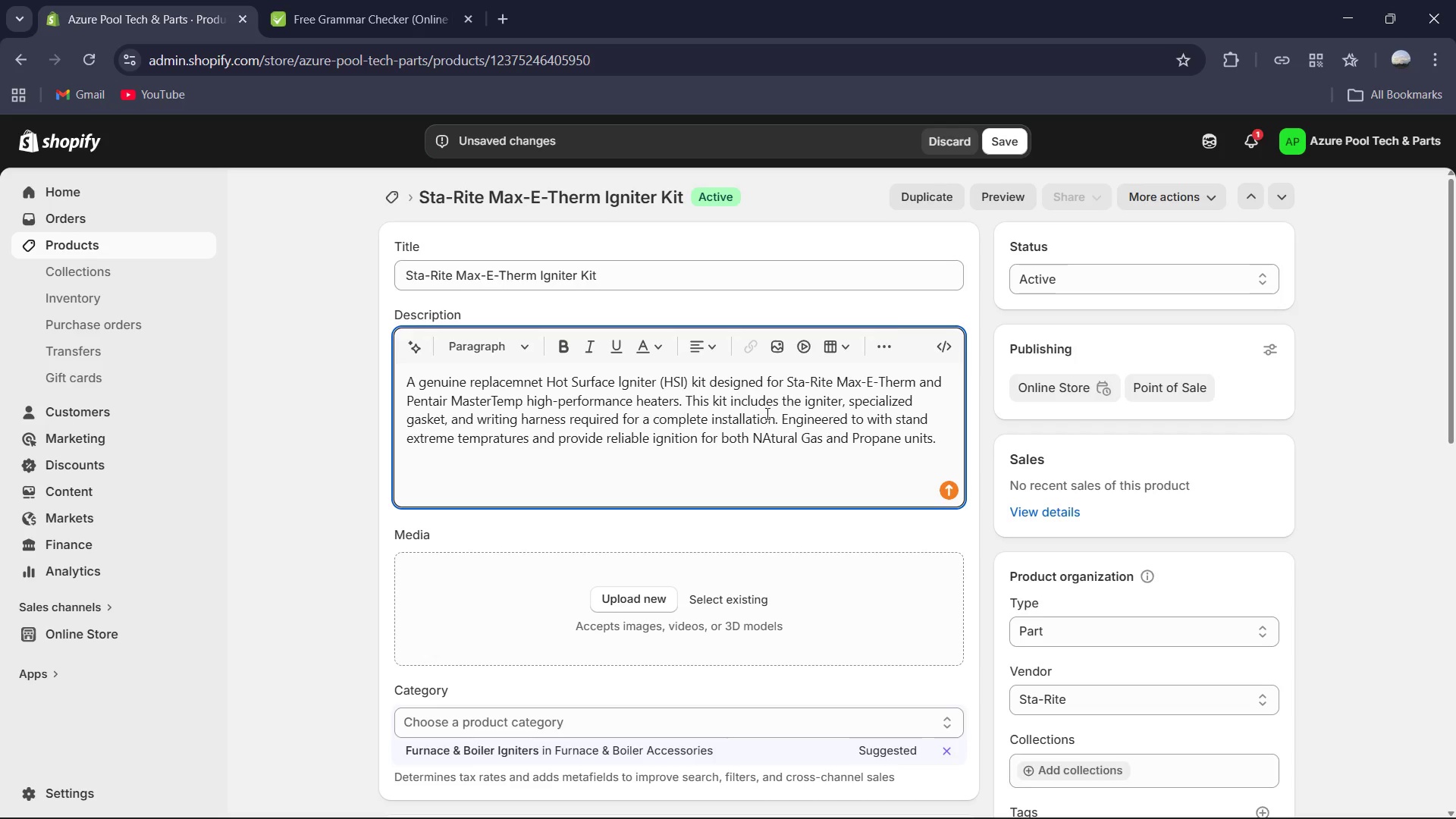 
key(Backspace)
 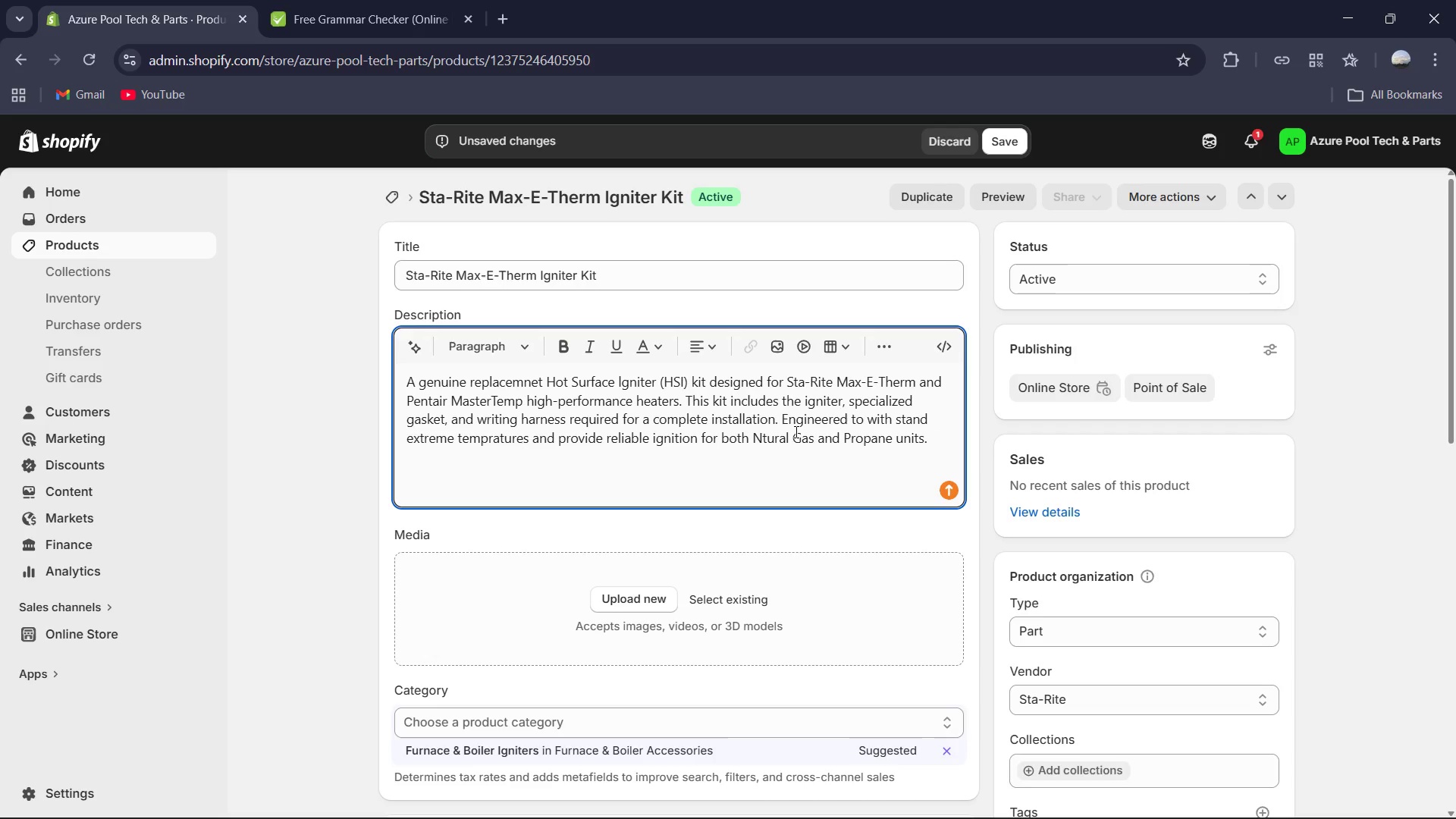 
key(CapsLock)
 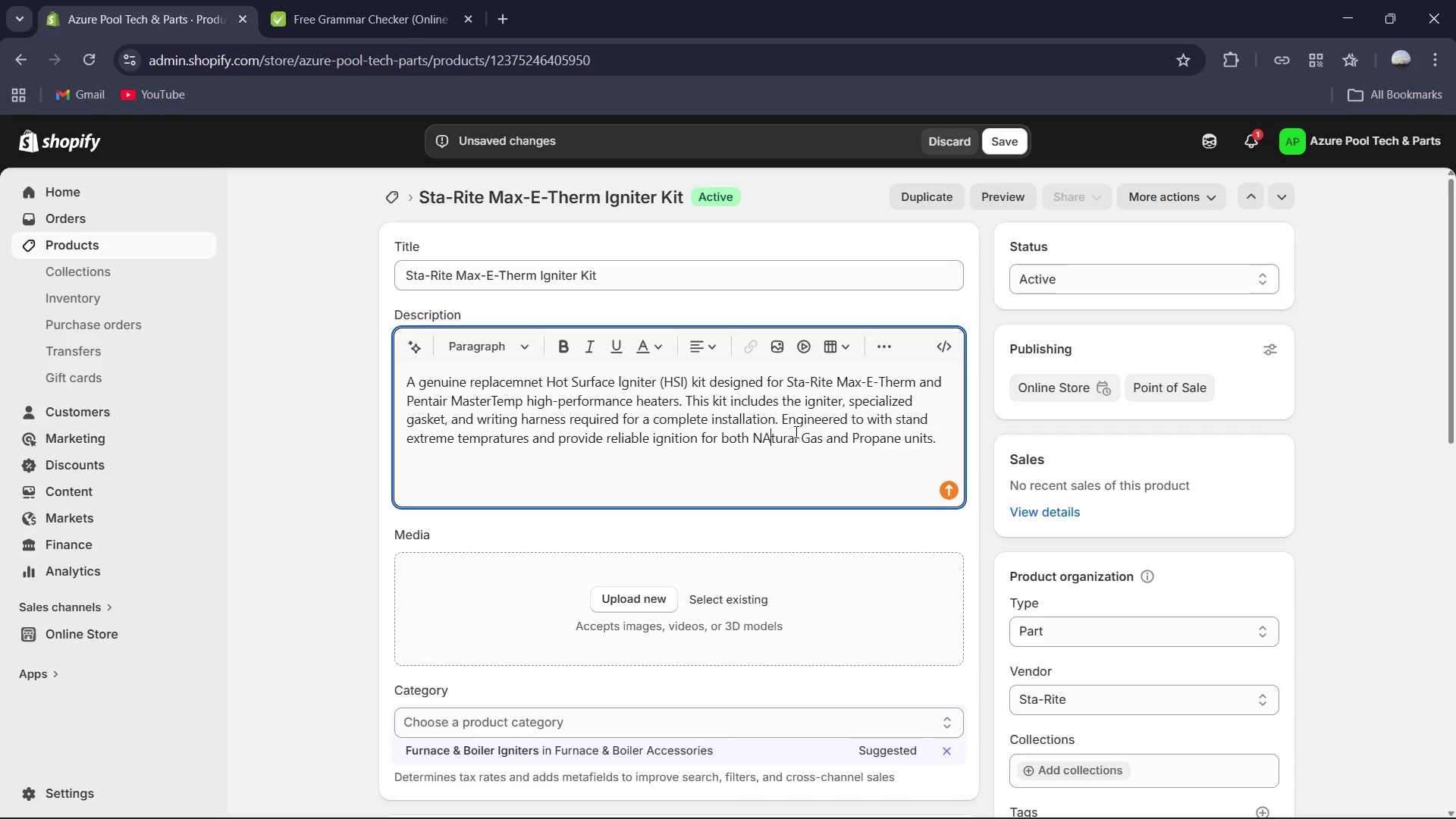 
key(A)
 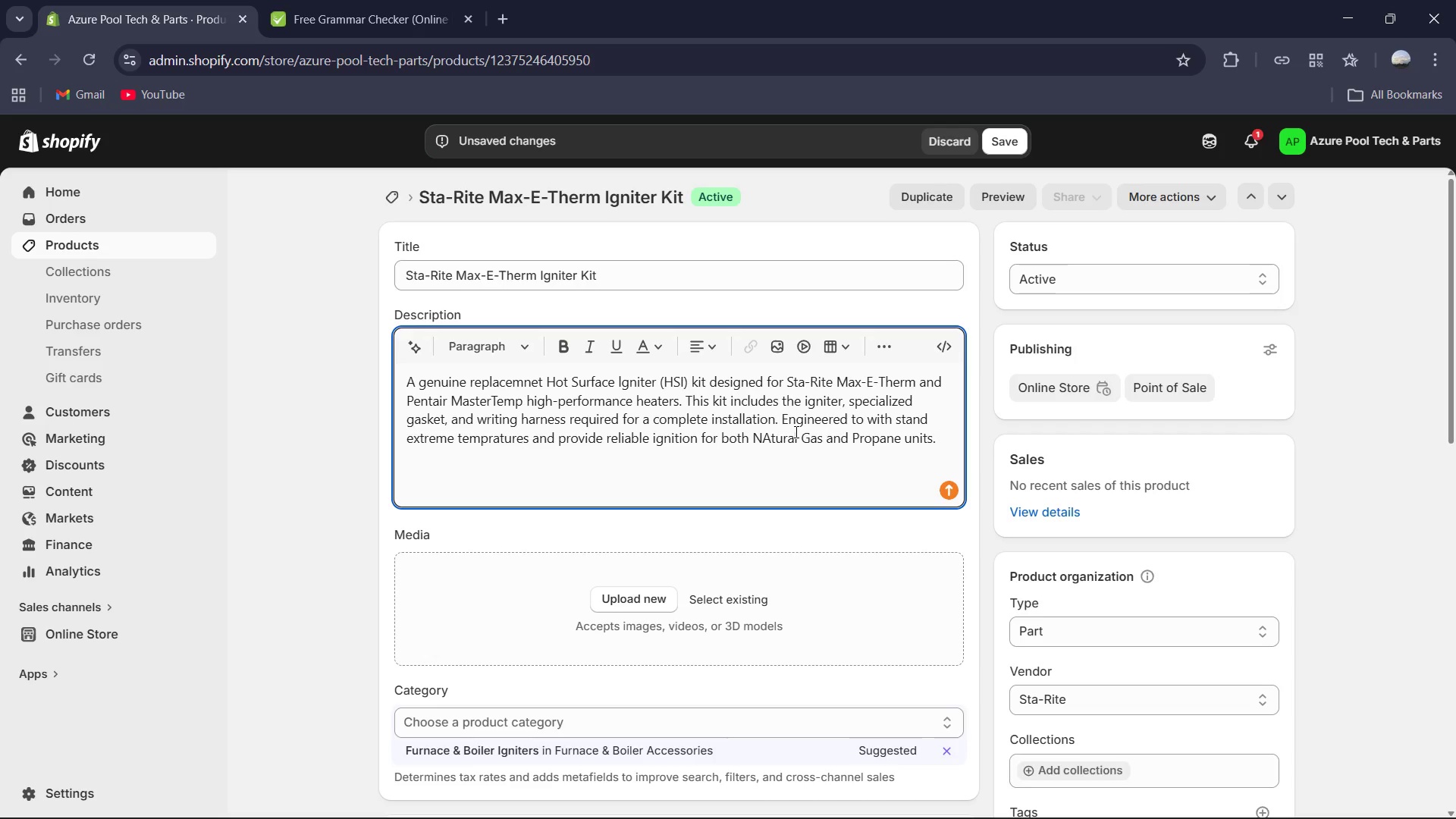 
key(CapsLock)
 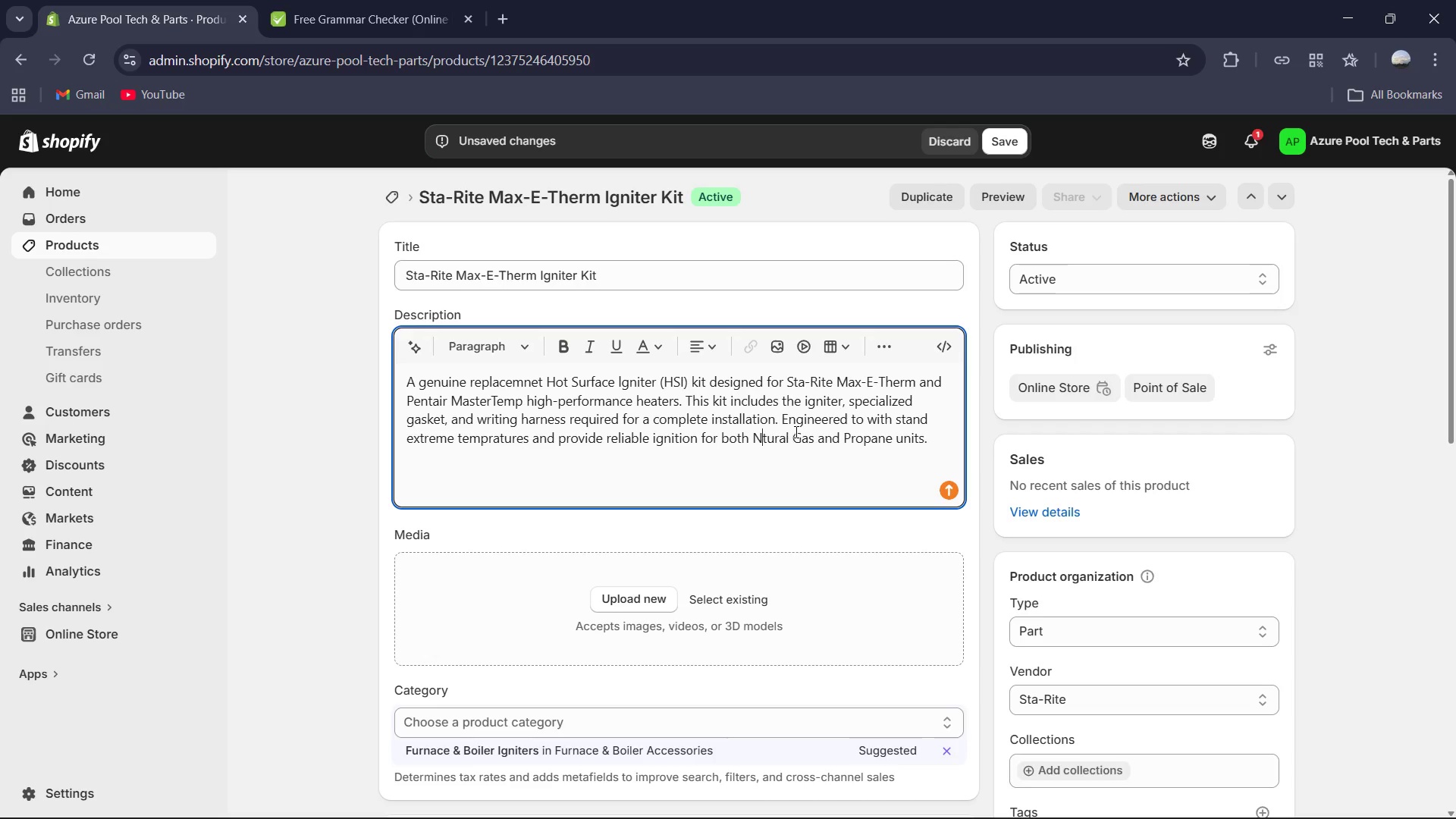 
key(Backspace)
 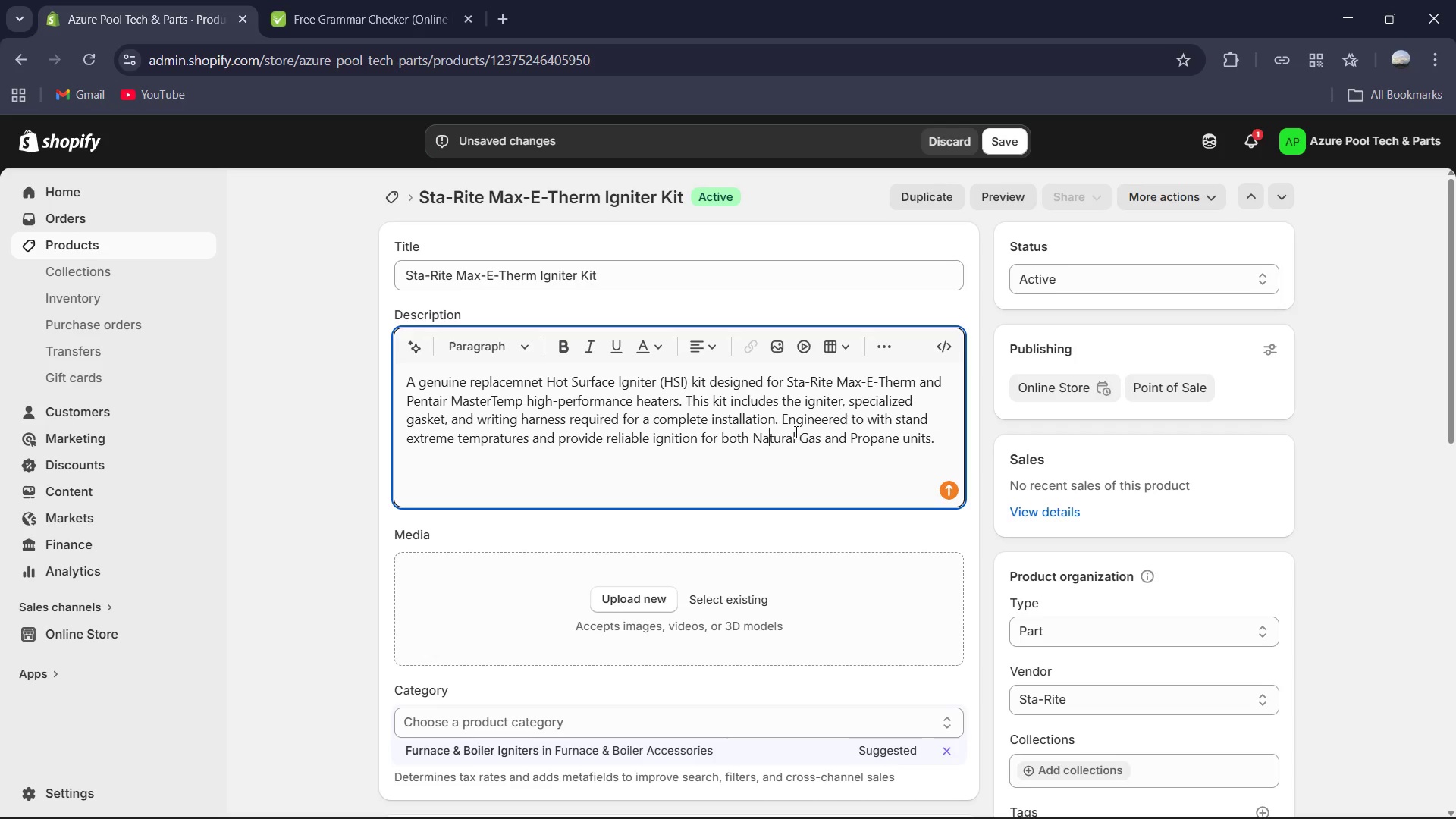 
key(A)
 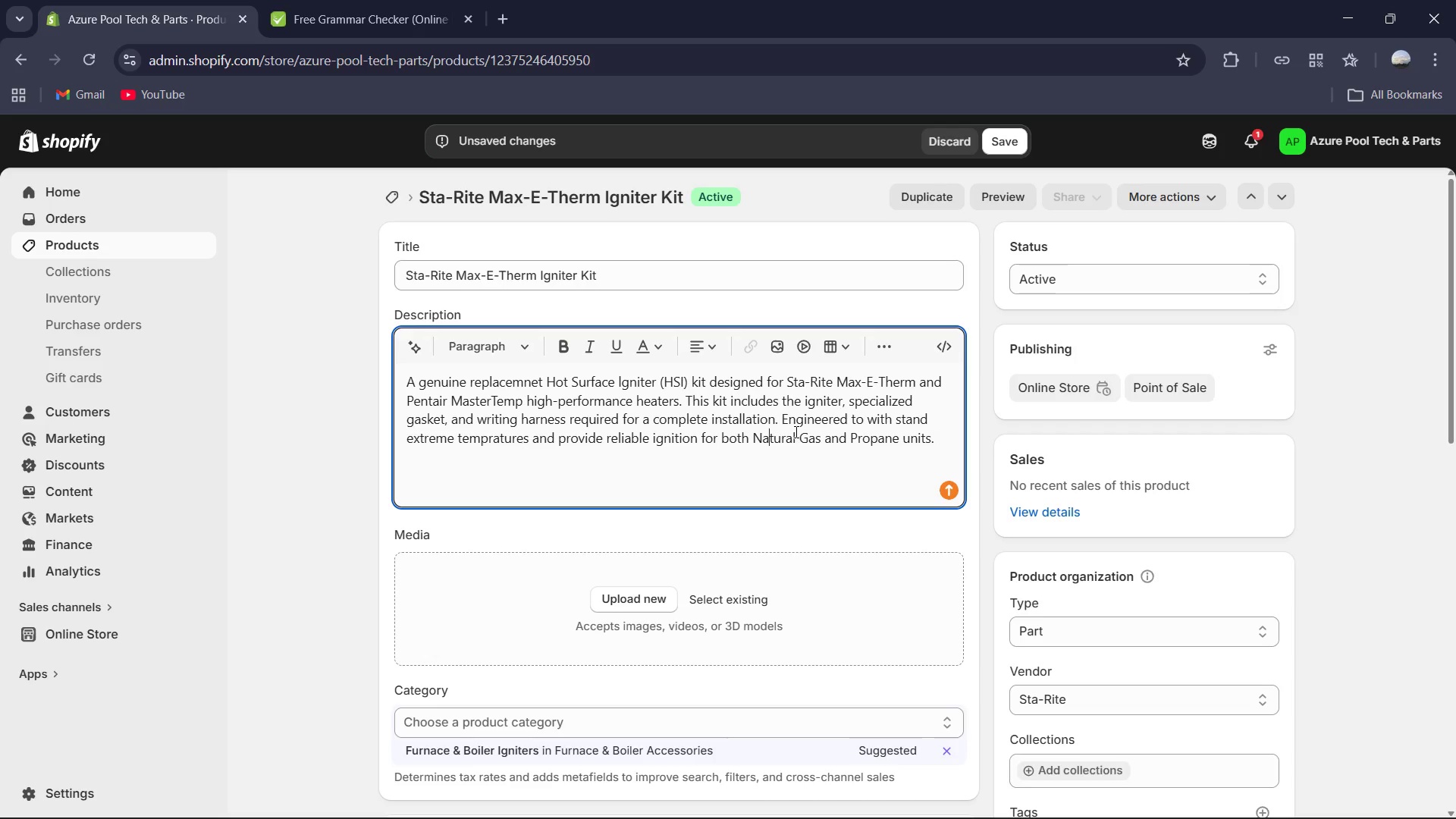 
key(Control+A)
 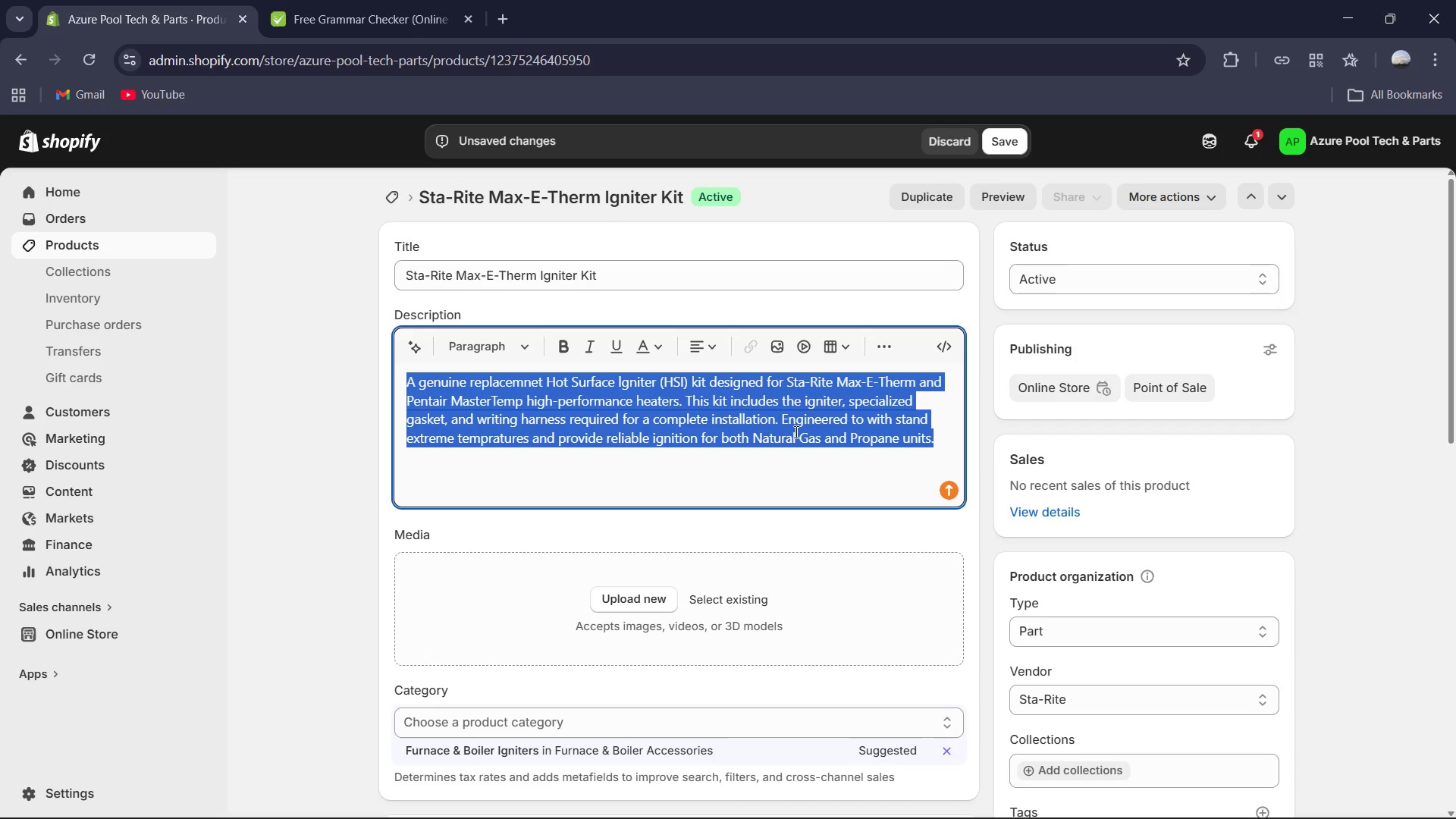 
hold_key(key=C, duration=0.38)
 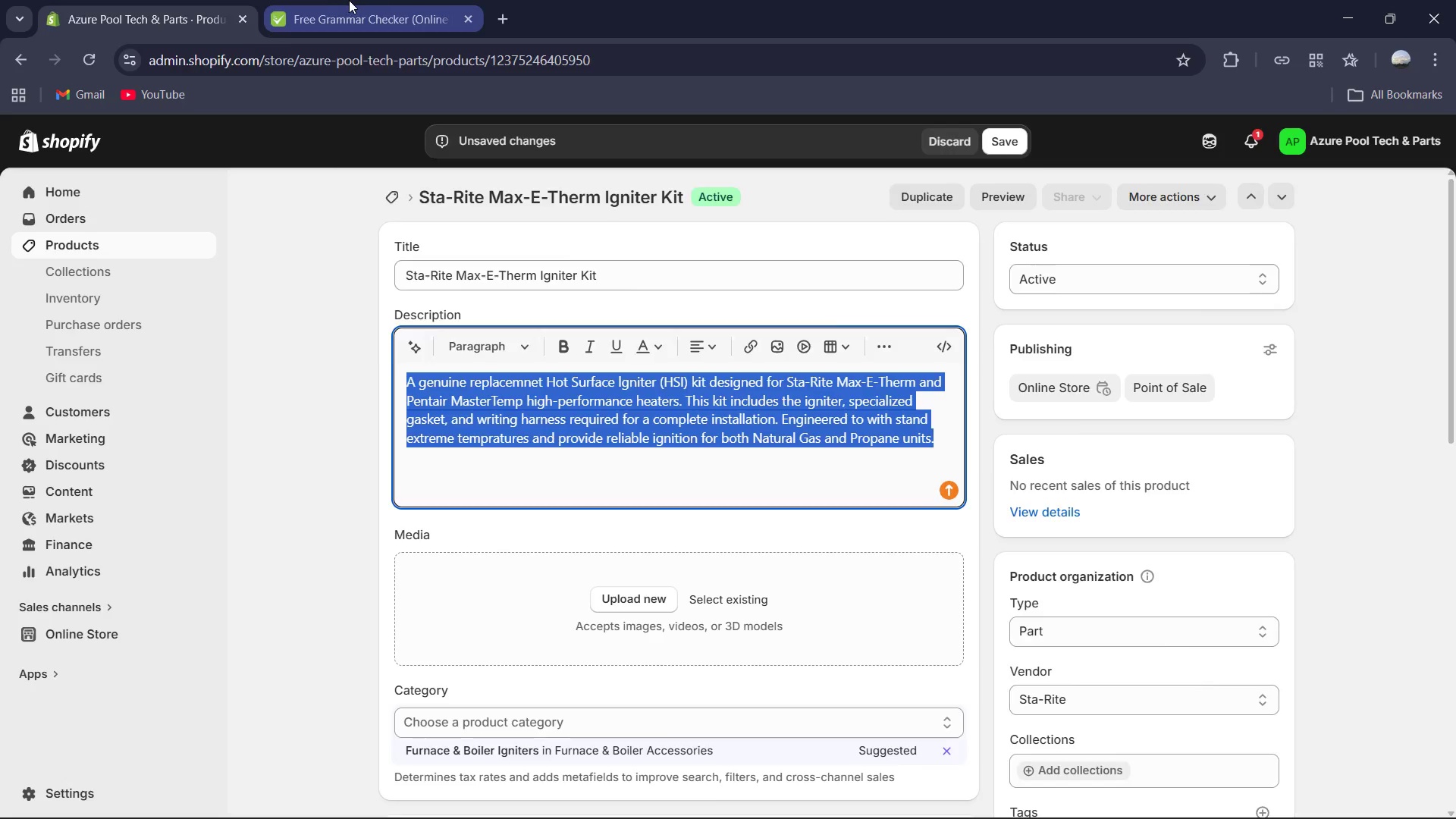 
left_click([349, 0])
 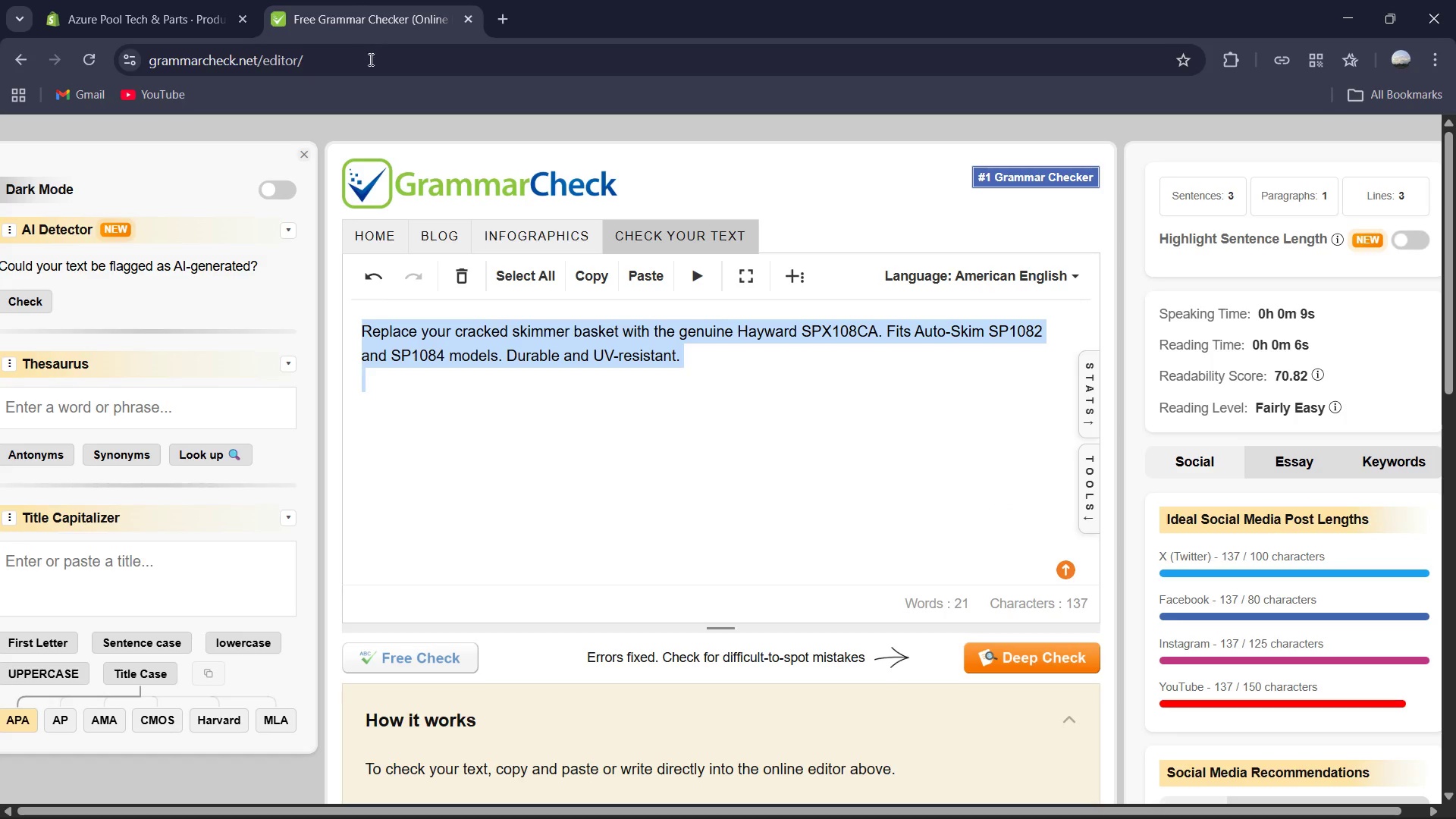 
key(Control+V)
 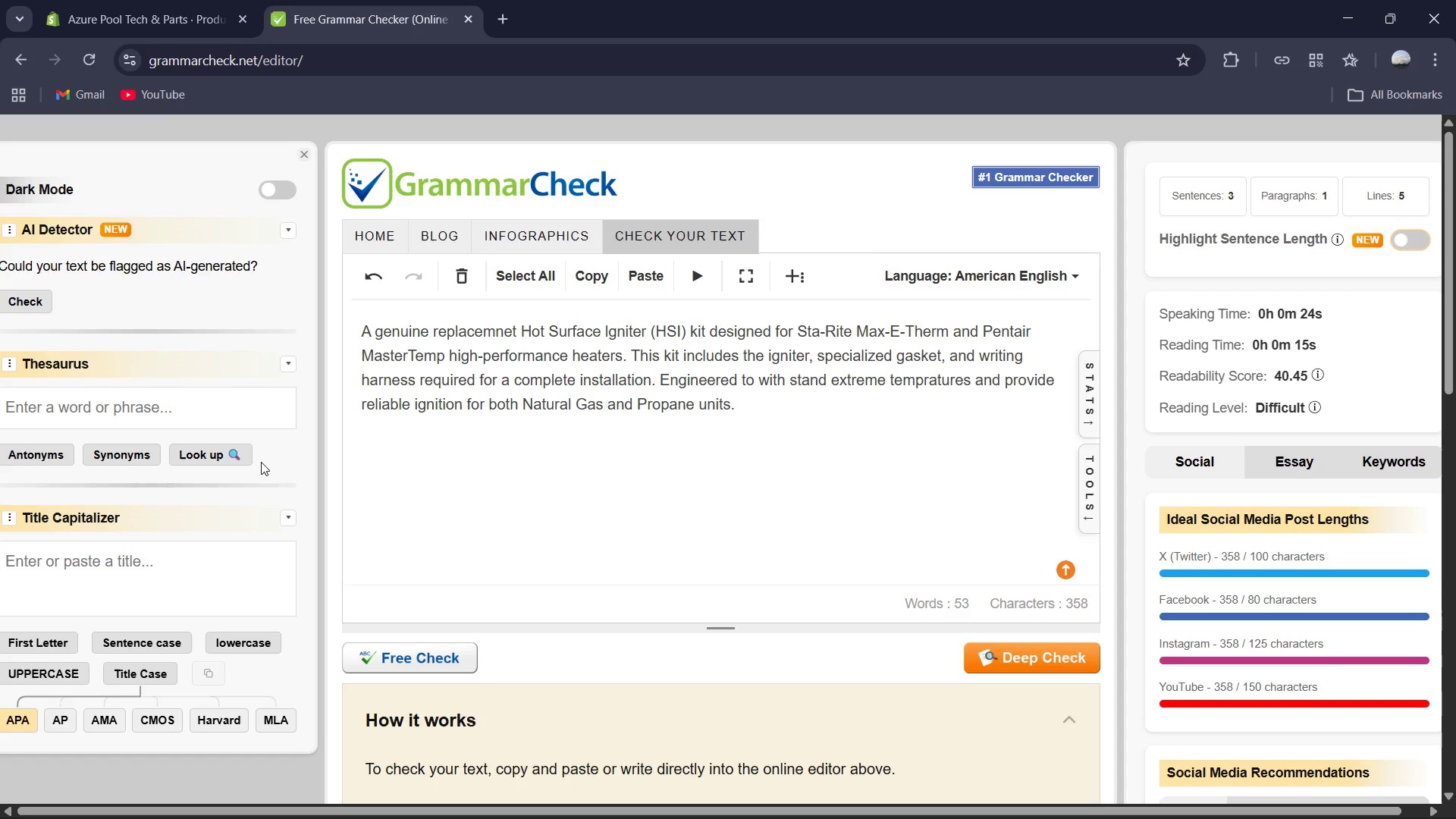 
wait(5.34)
 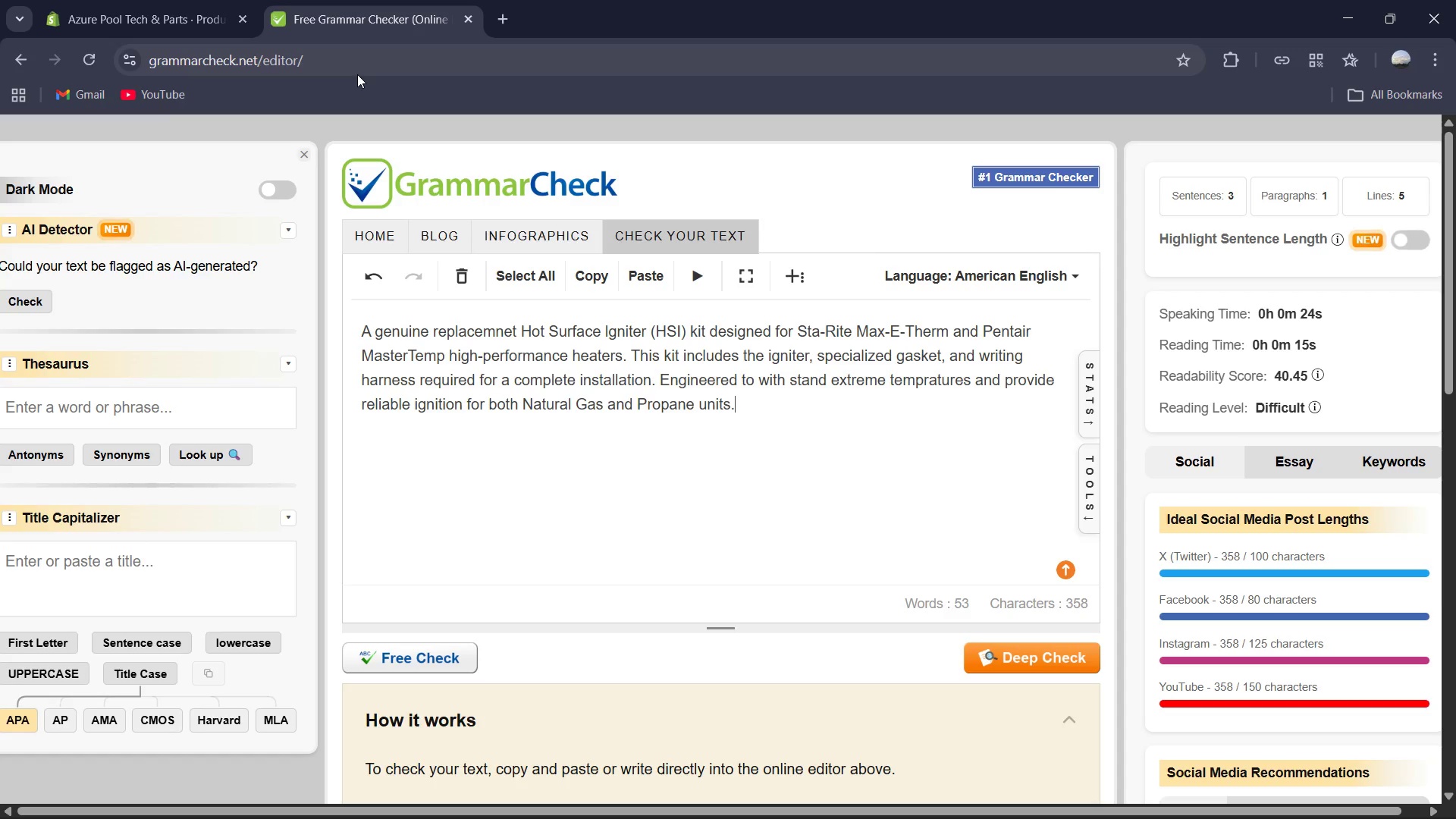 
left_click([453, 650])
 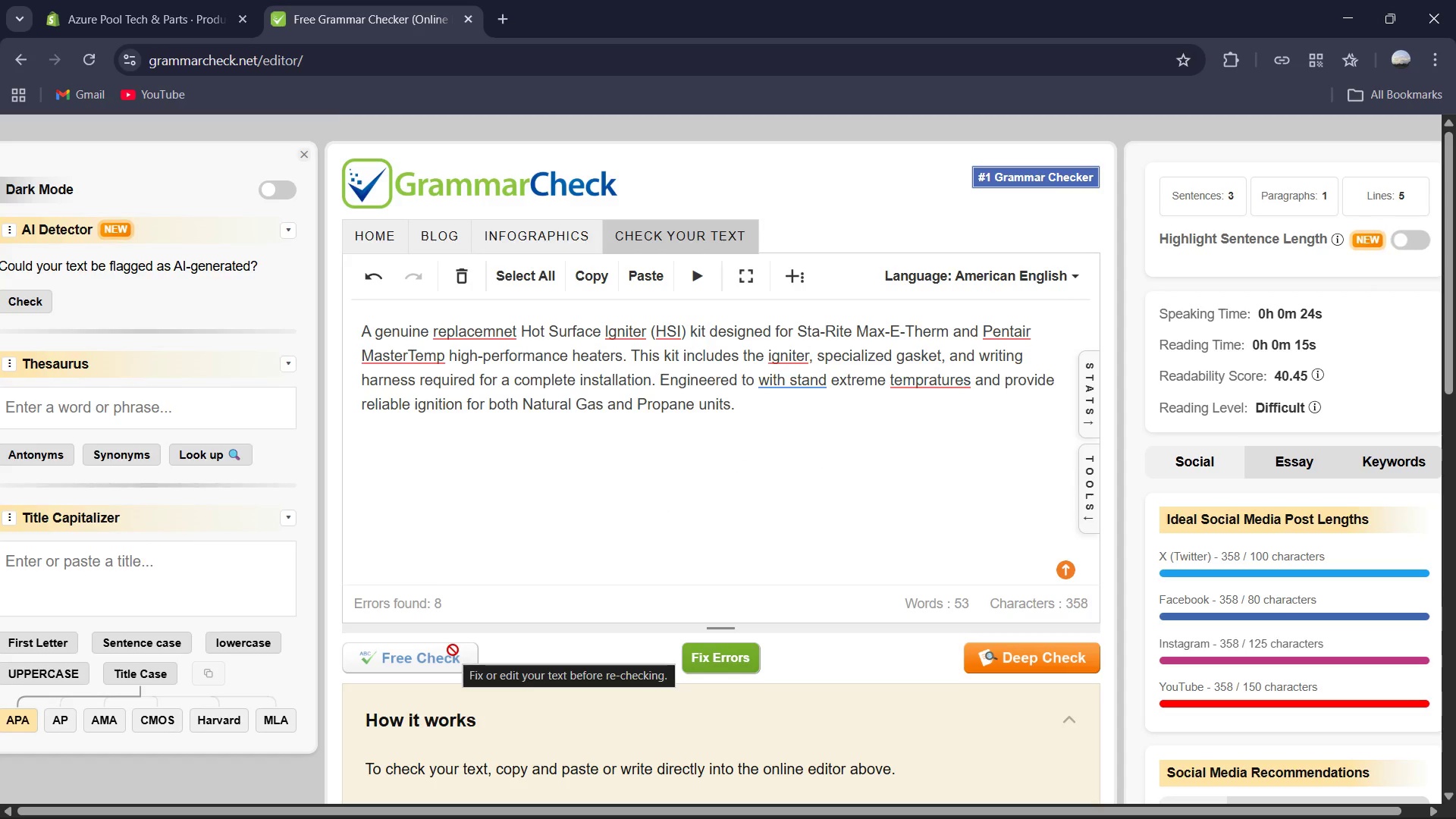 
wait(5.25)
 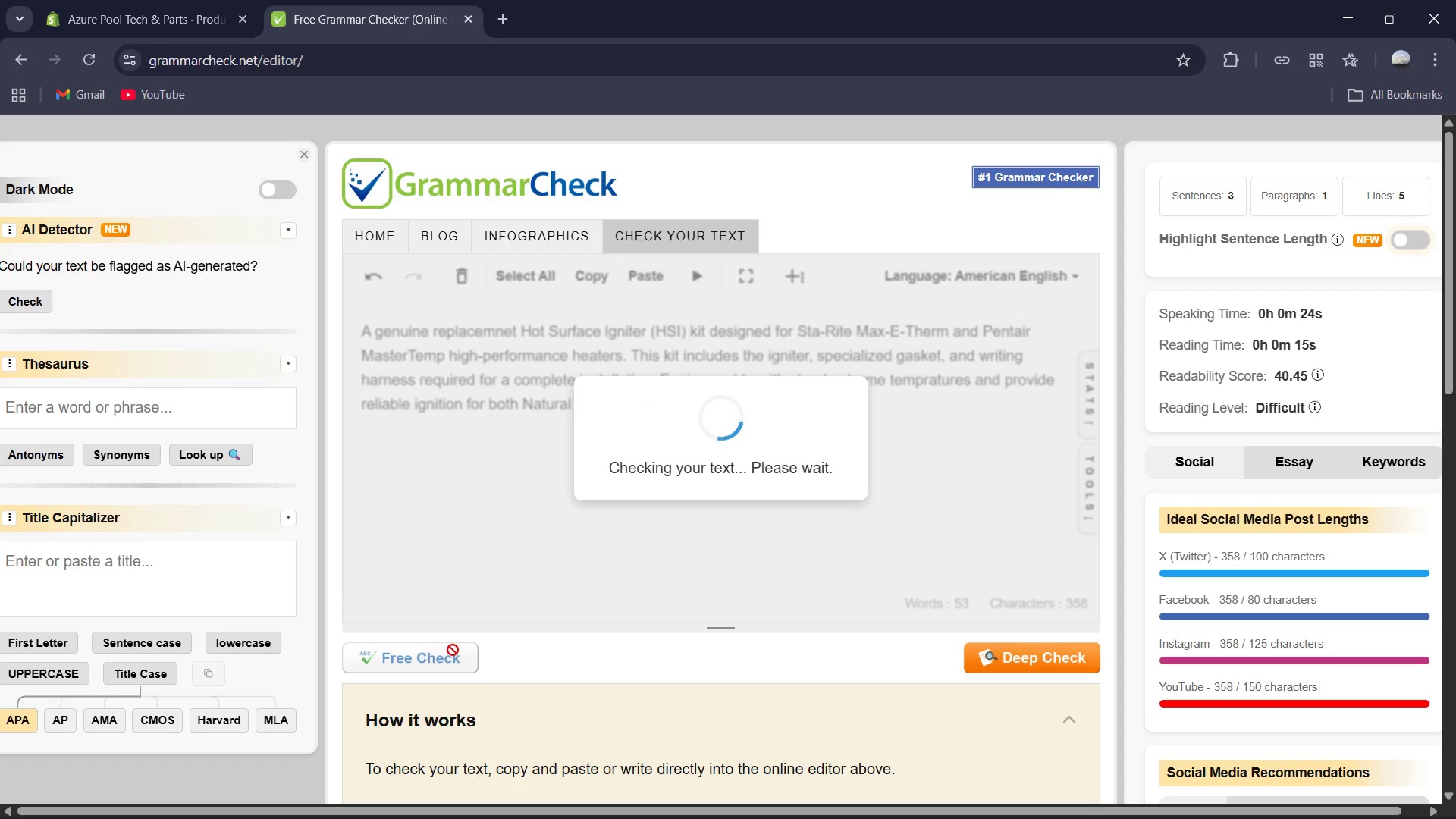 
left_click([707, 656])
 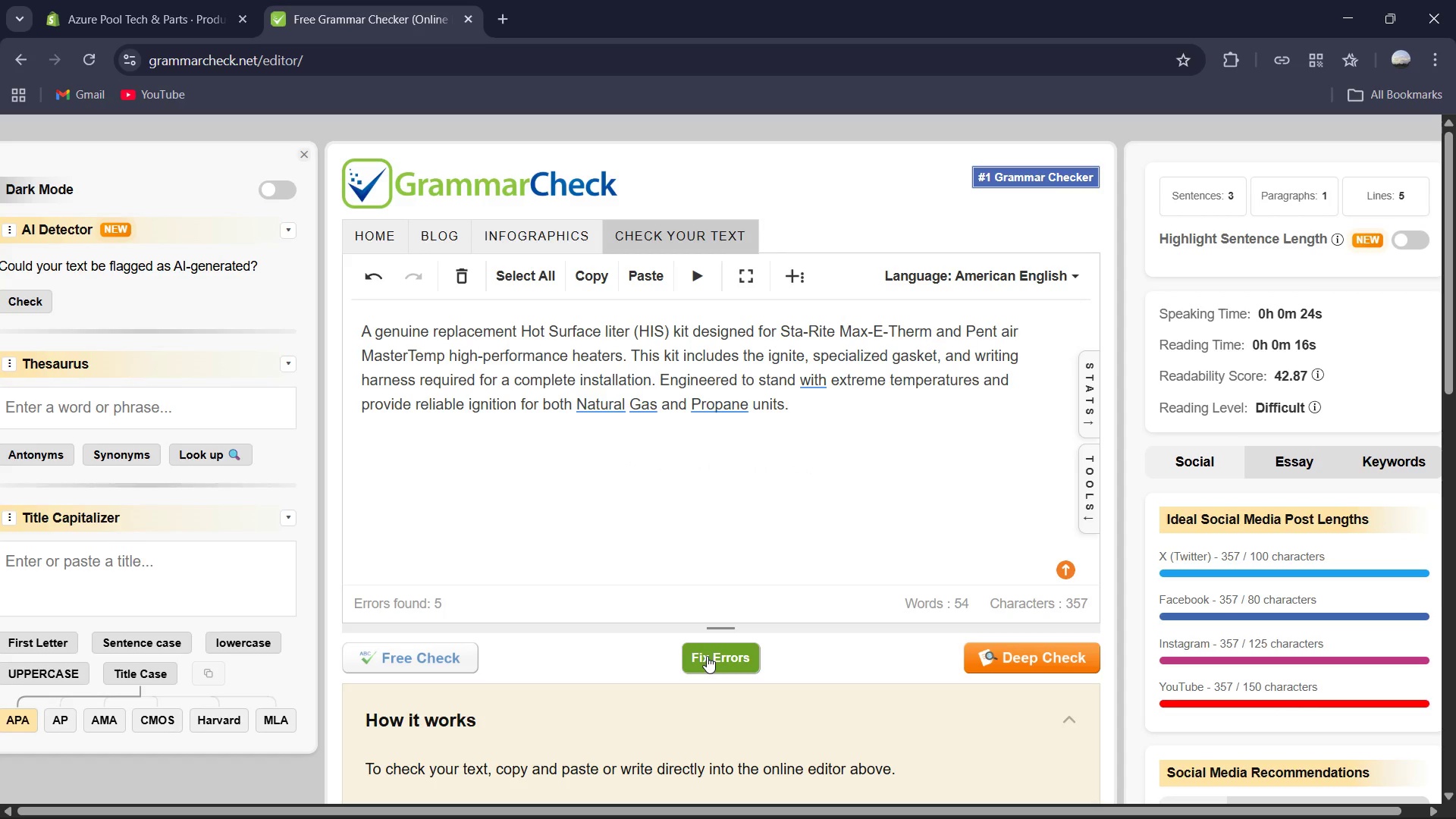 
wait(10.08)
 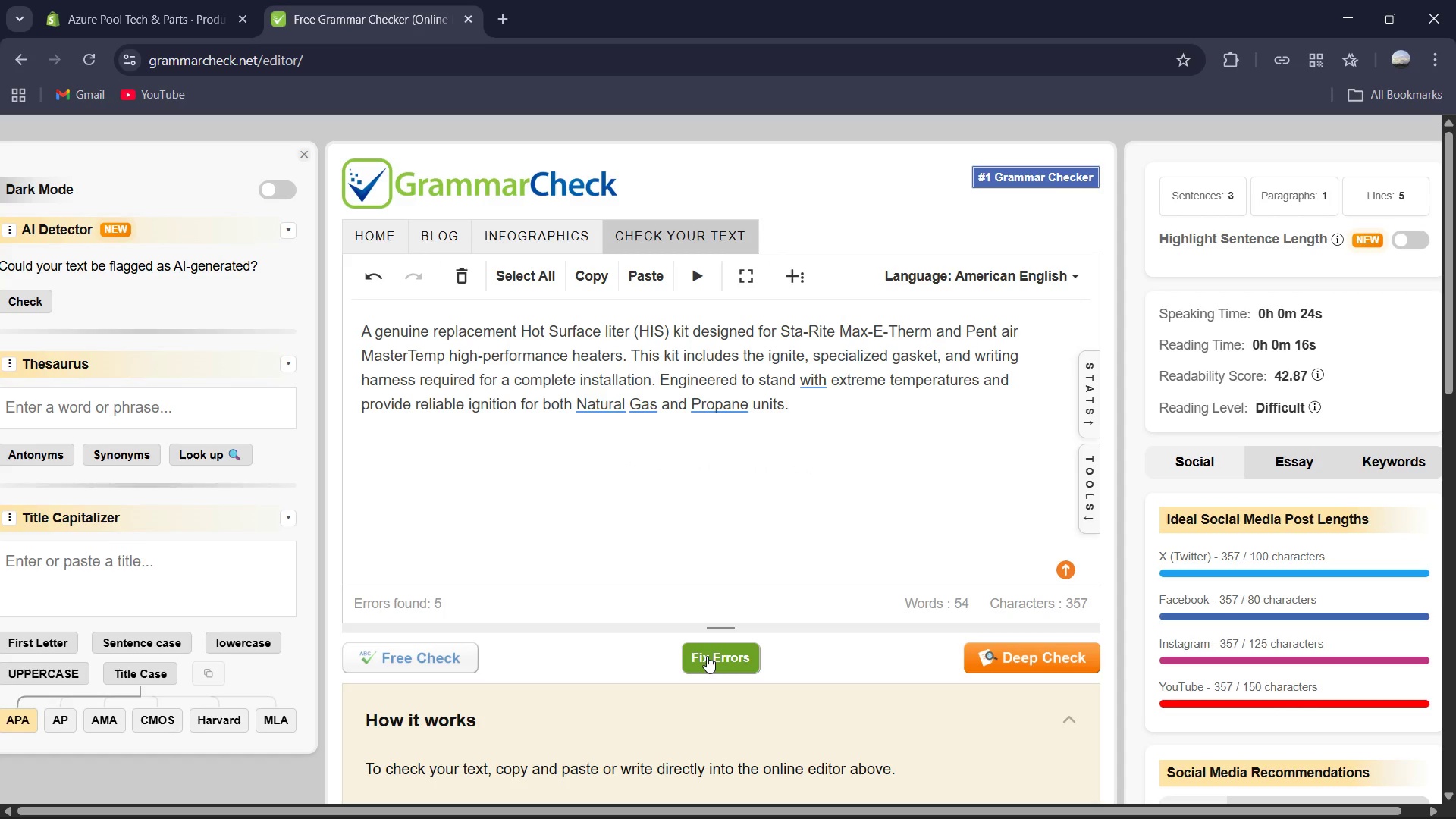 
left_click_drag(start_coordinate=[627, 331], to_coordinate=[627, 337])
 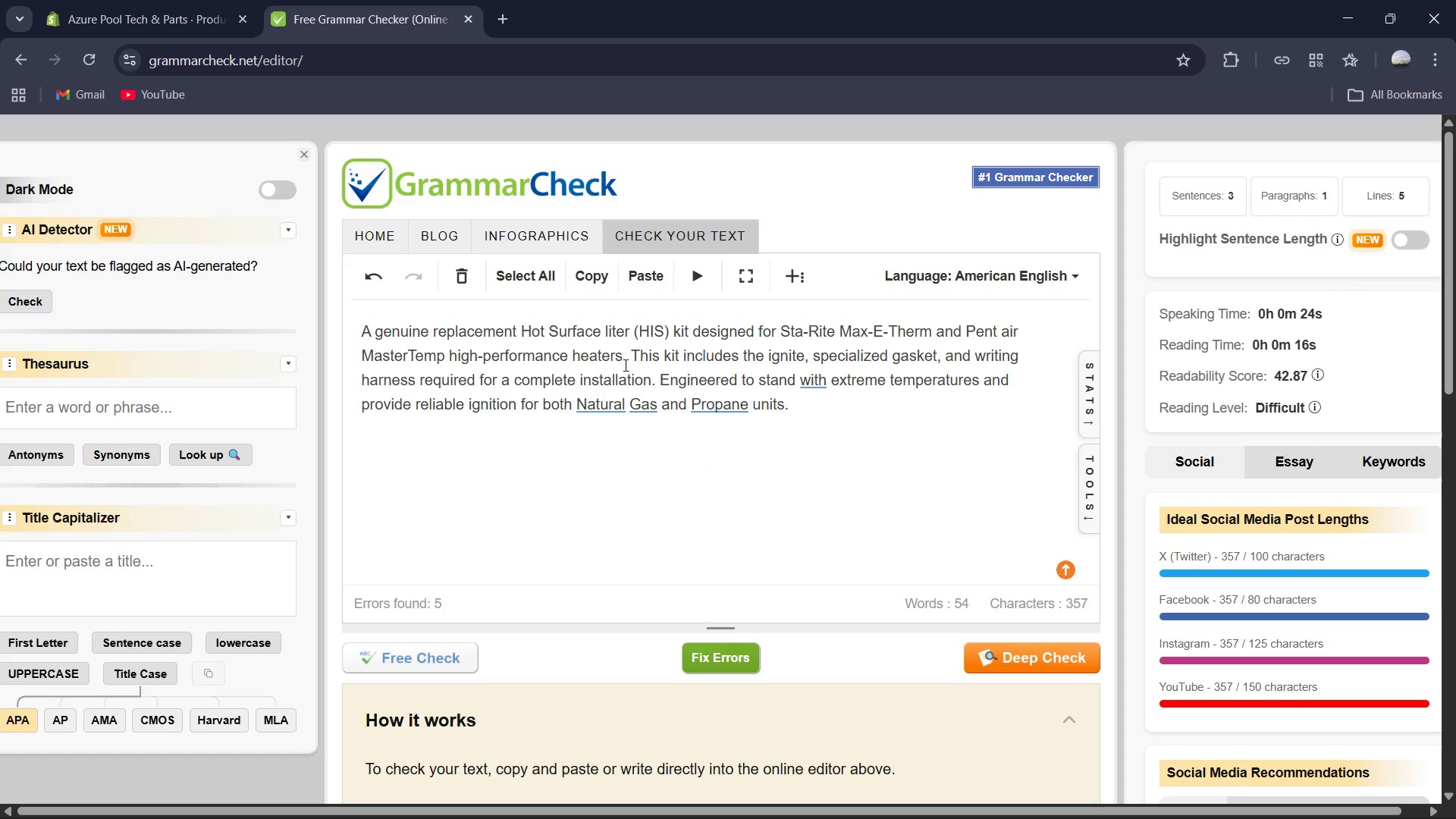 
key(Backspace)
 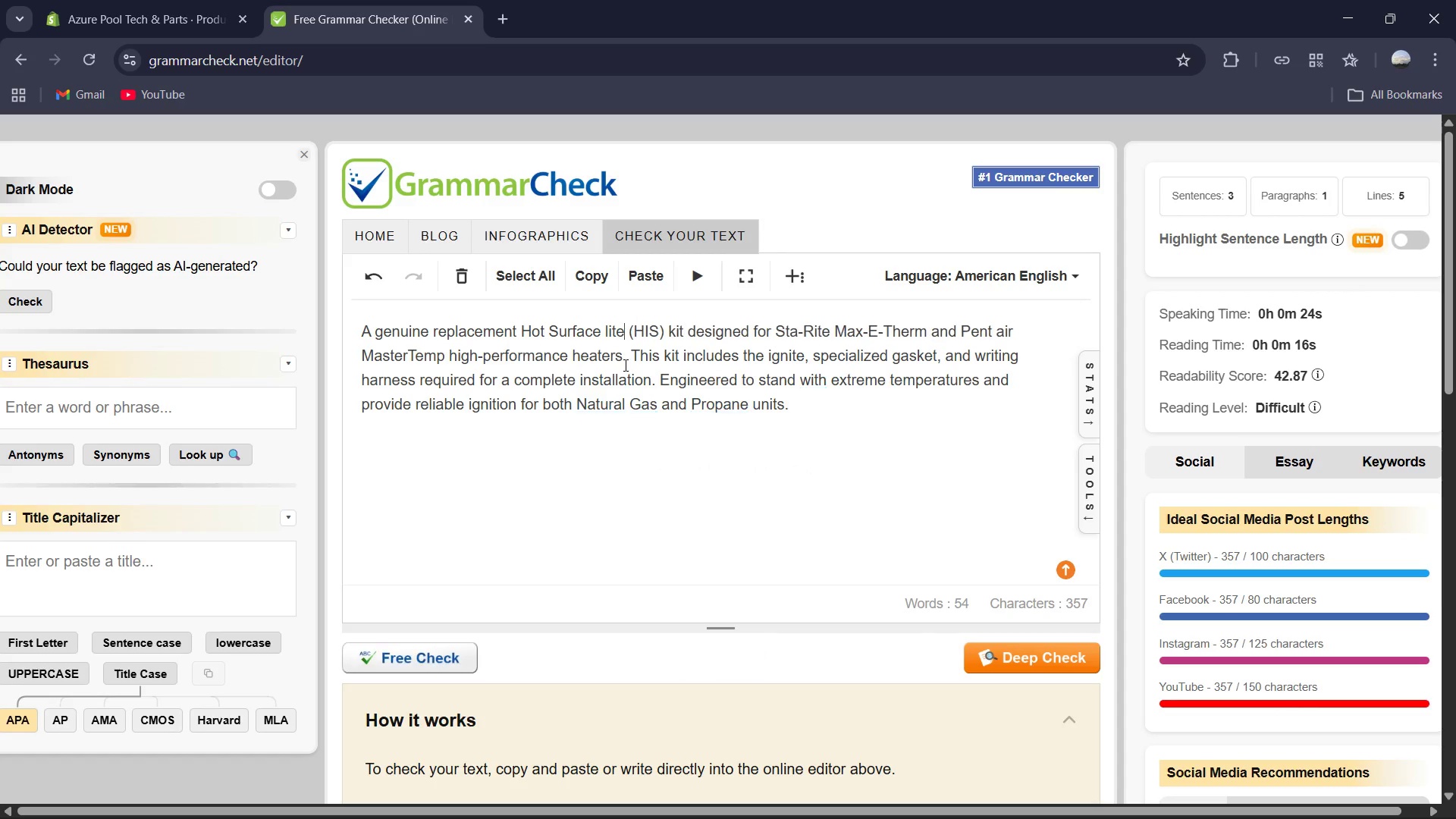 
key(Backspace)
 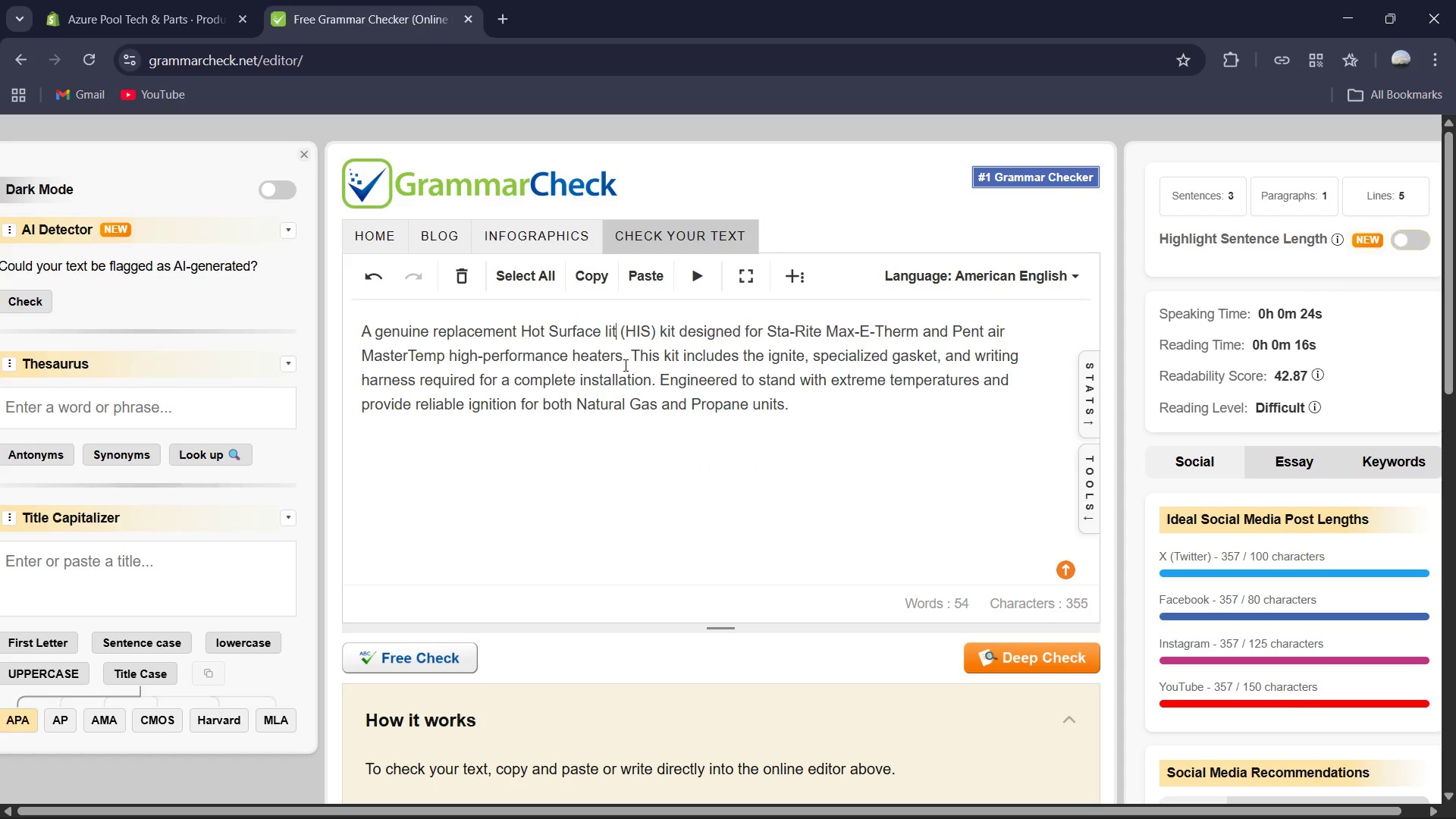 
key(Backspace)
 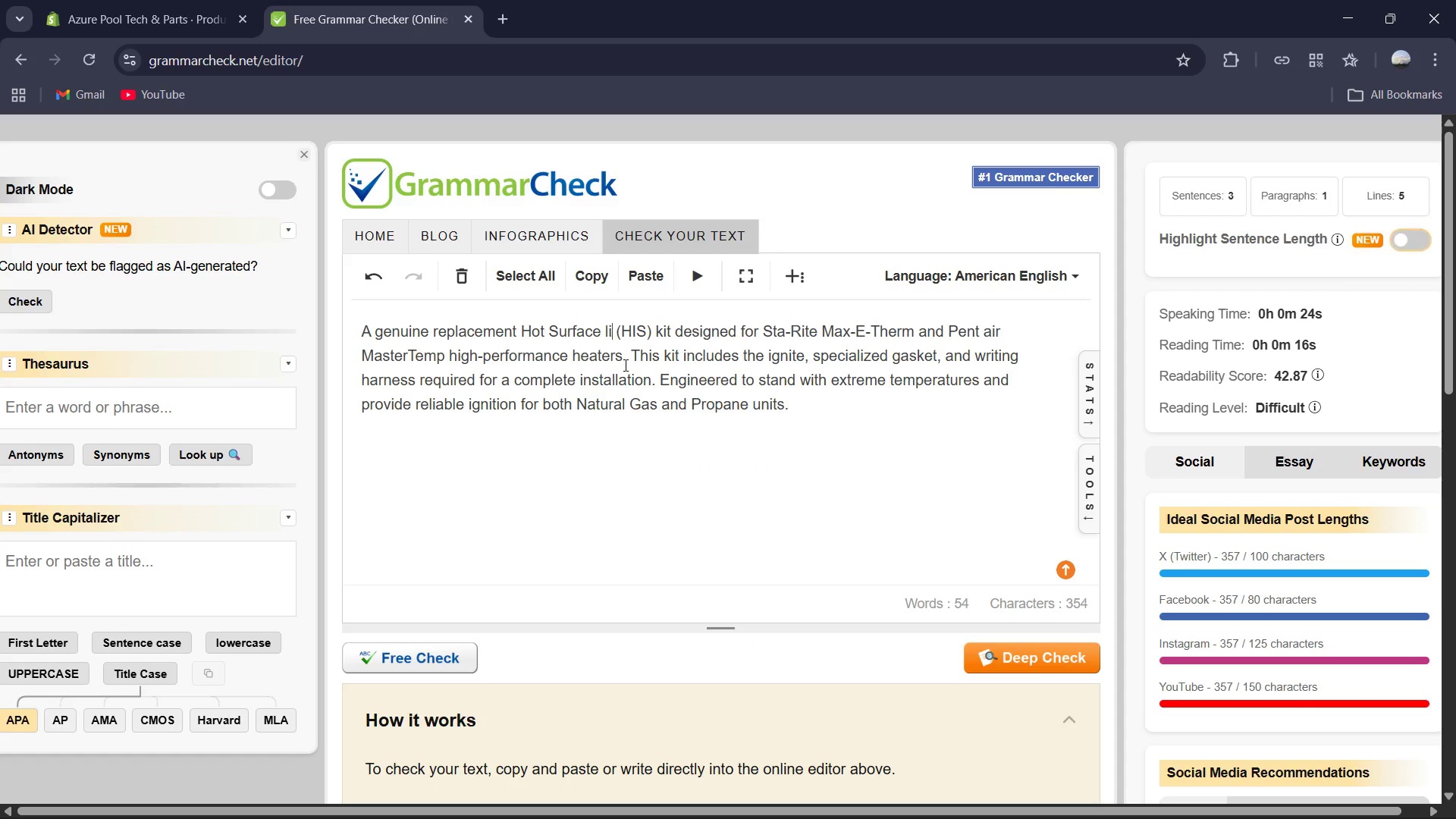 
key(Backspace)
 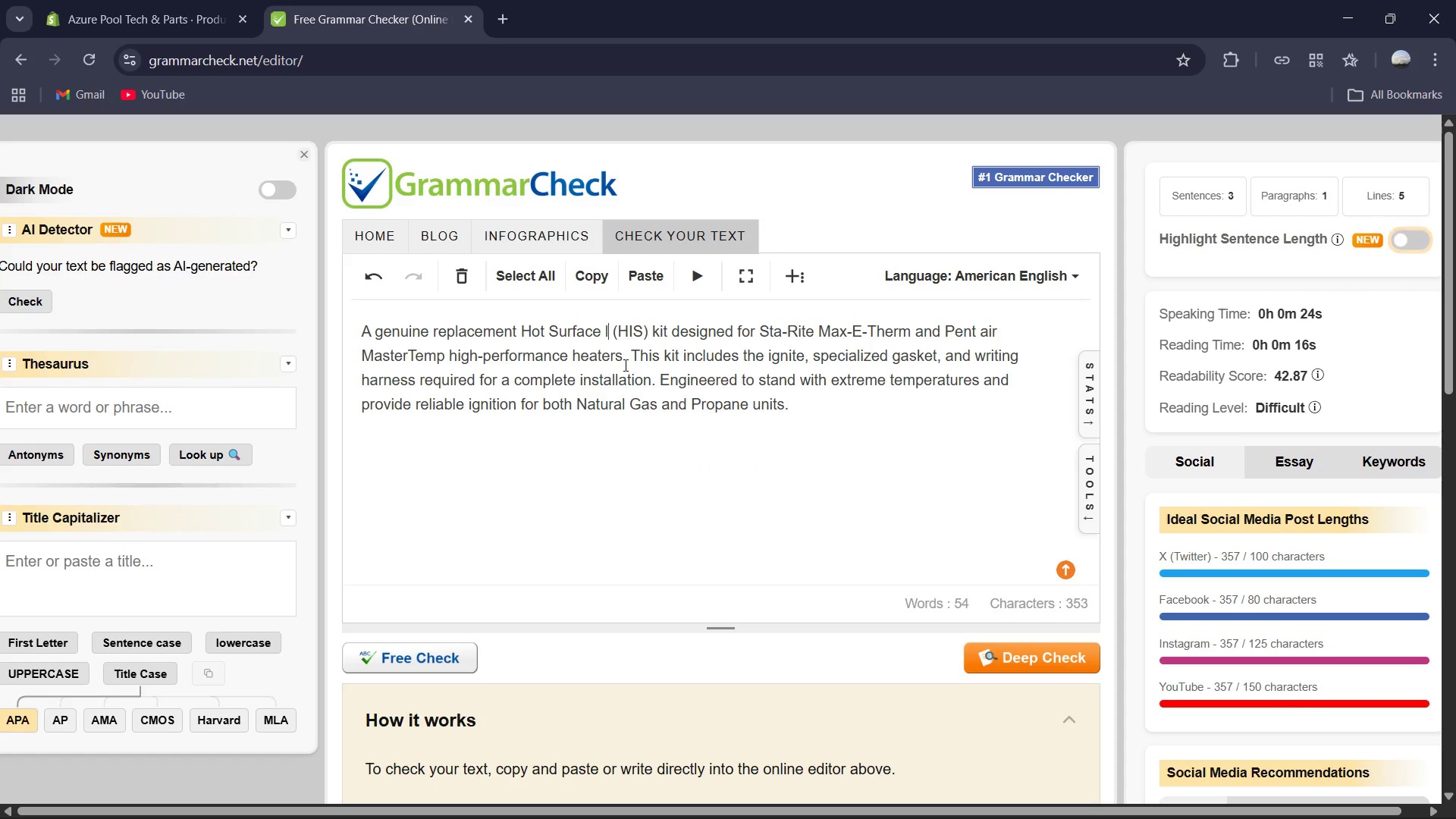 
key(Backspace)
 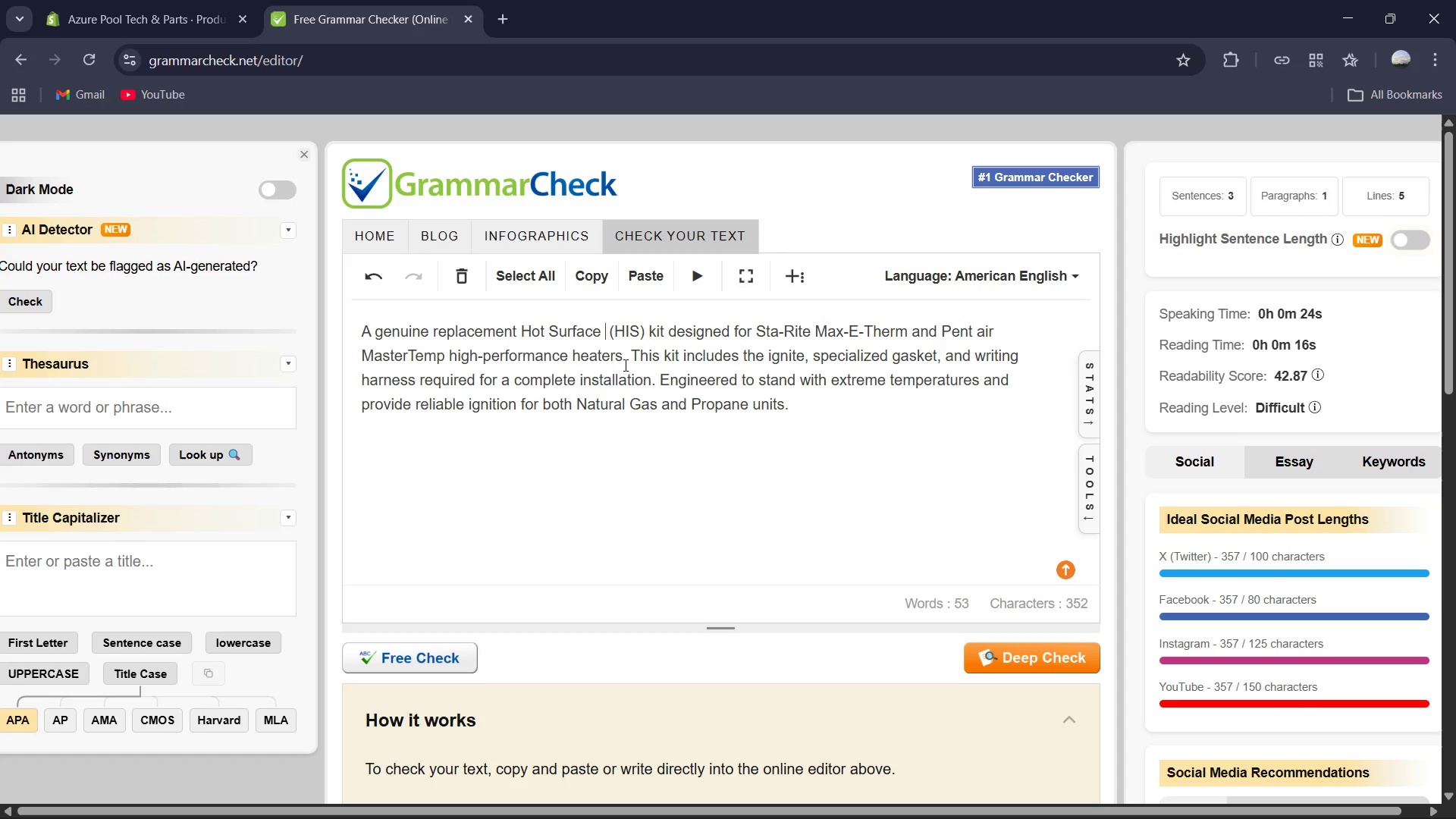 
key(Shift+I)
 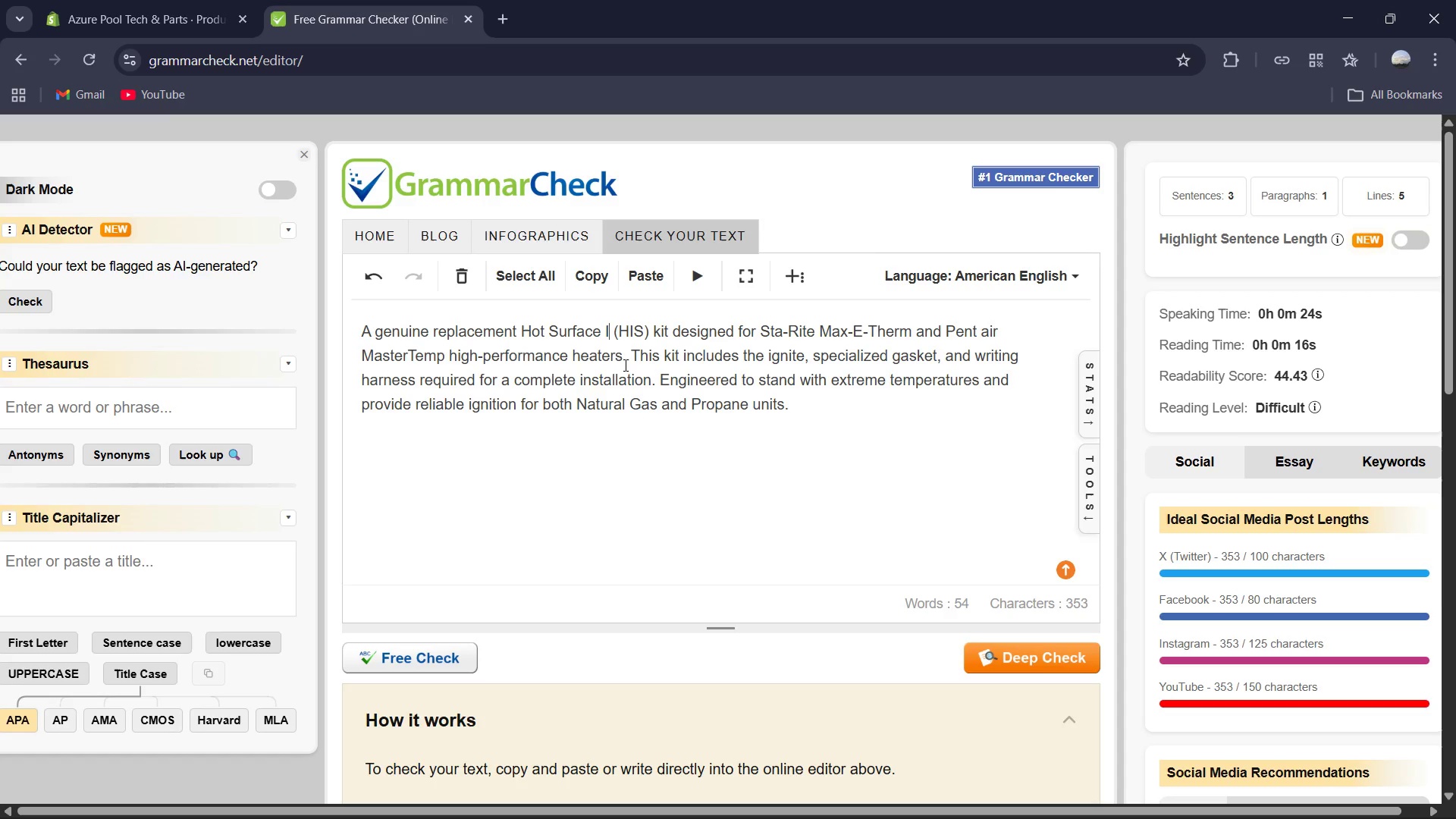 
wait(9.27)
 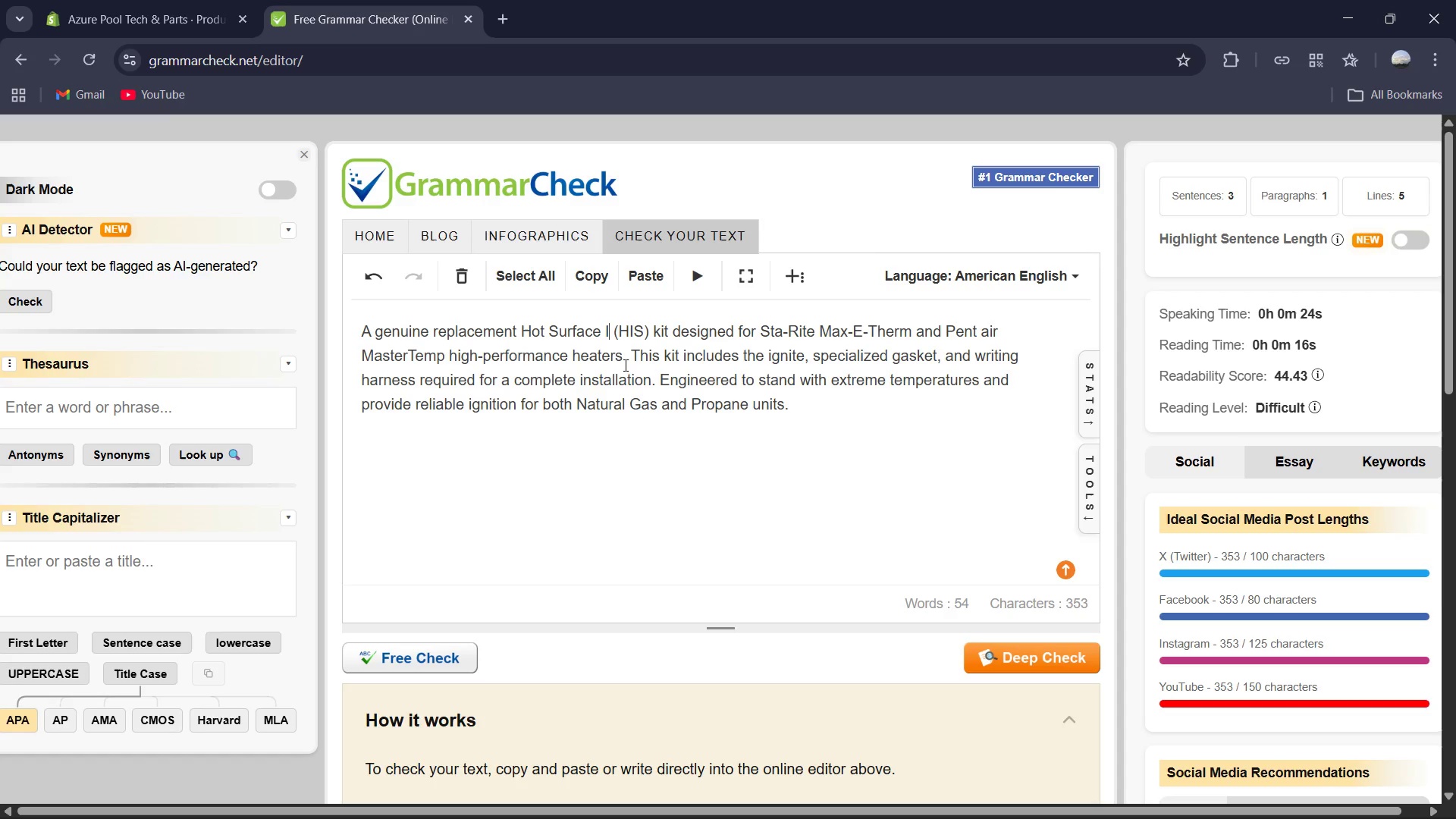 
key(Backspace)
type(Igniter)
 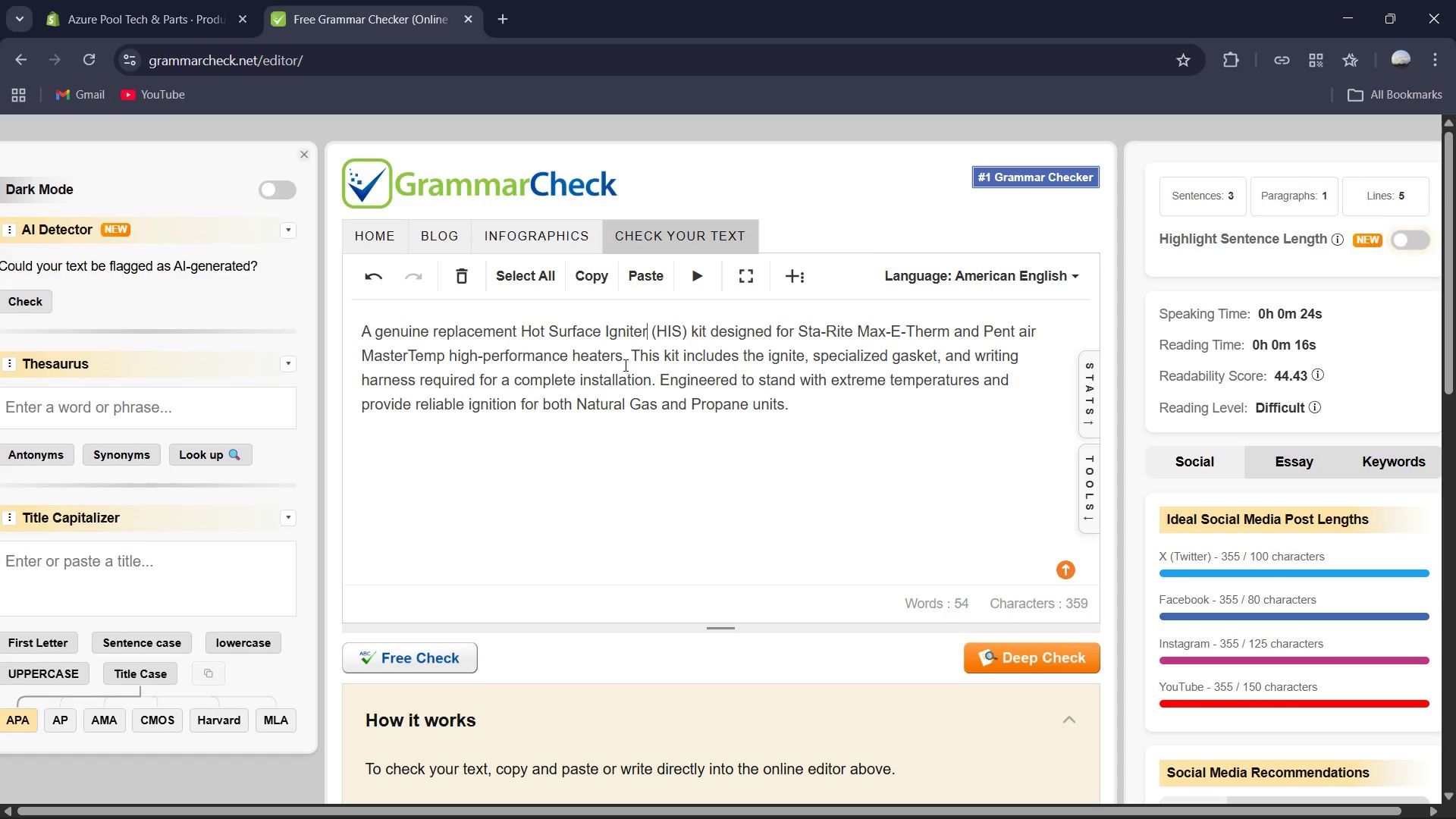 
left_click([673, 331])
 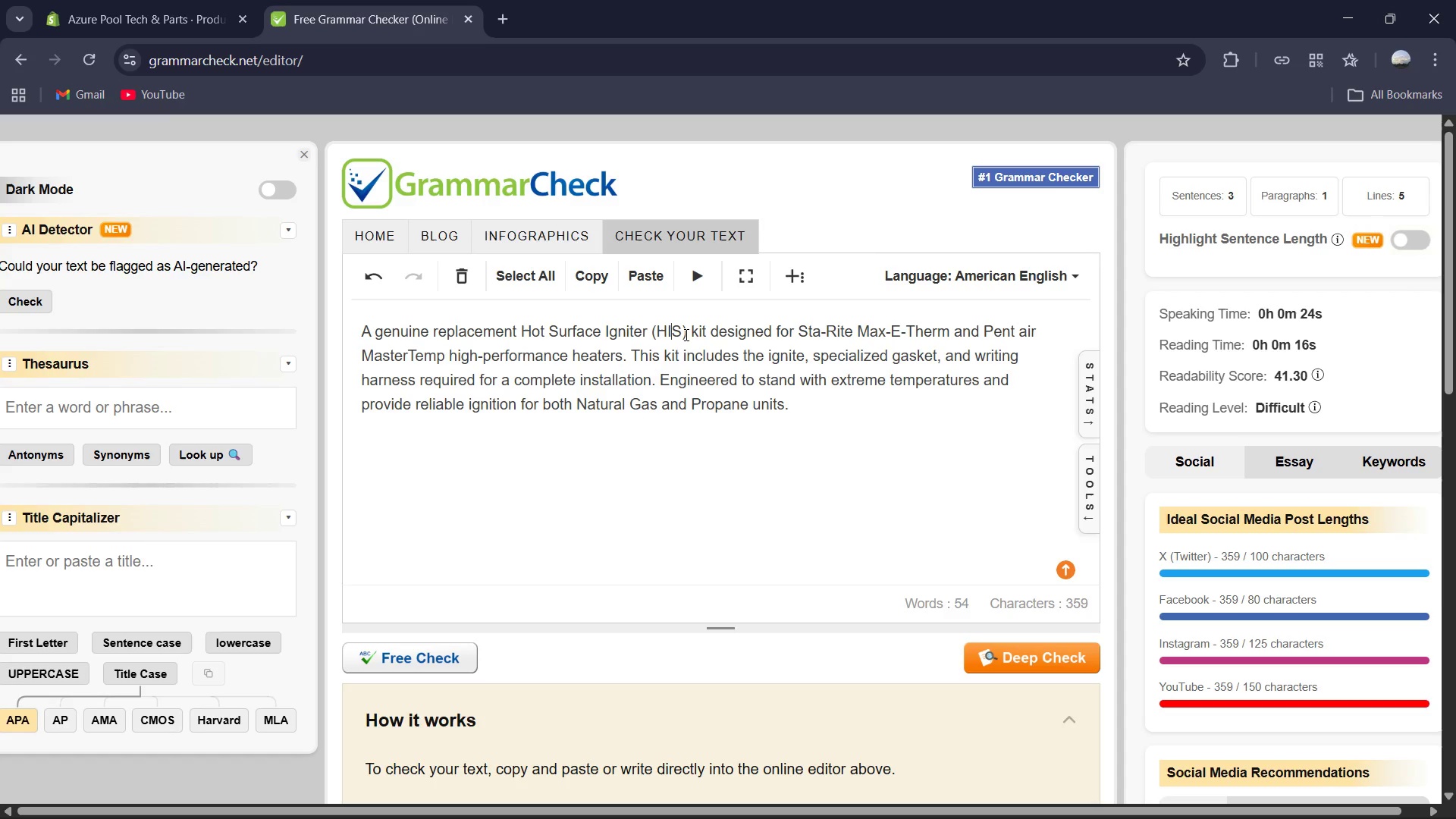 
key(Backspace)
 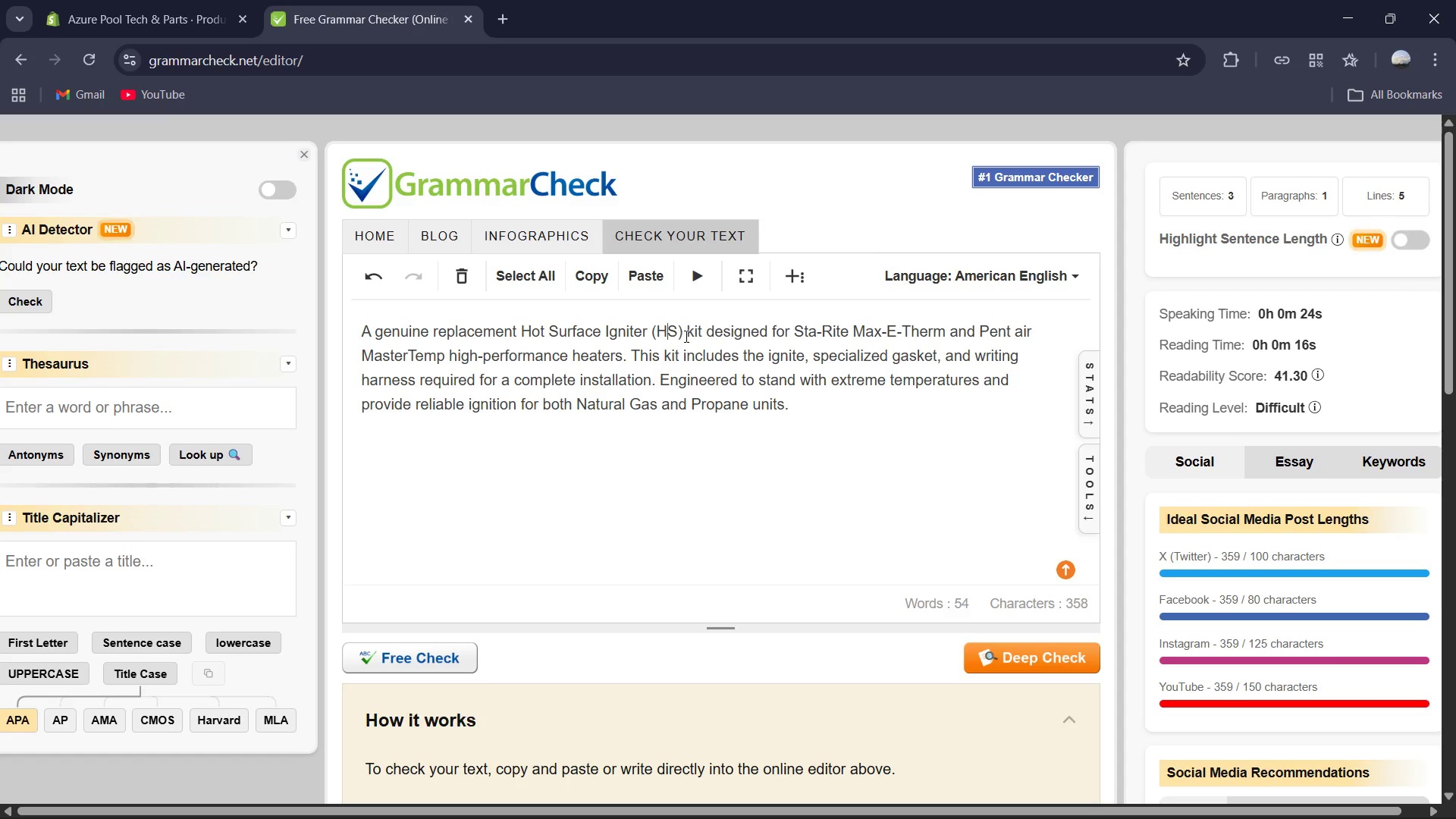 
key(ArrowRight)
 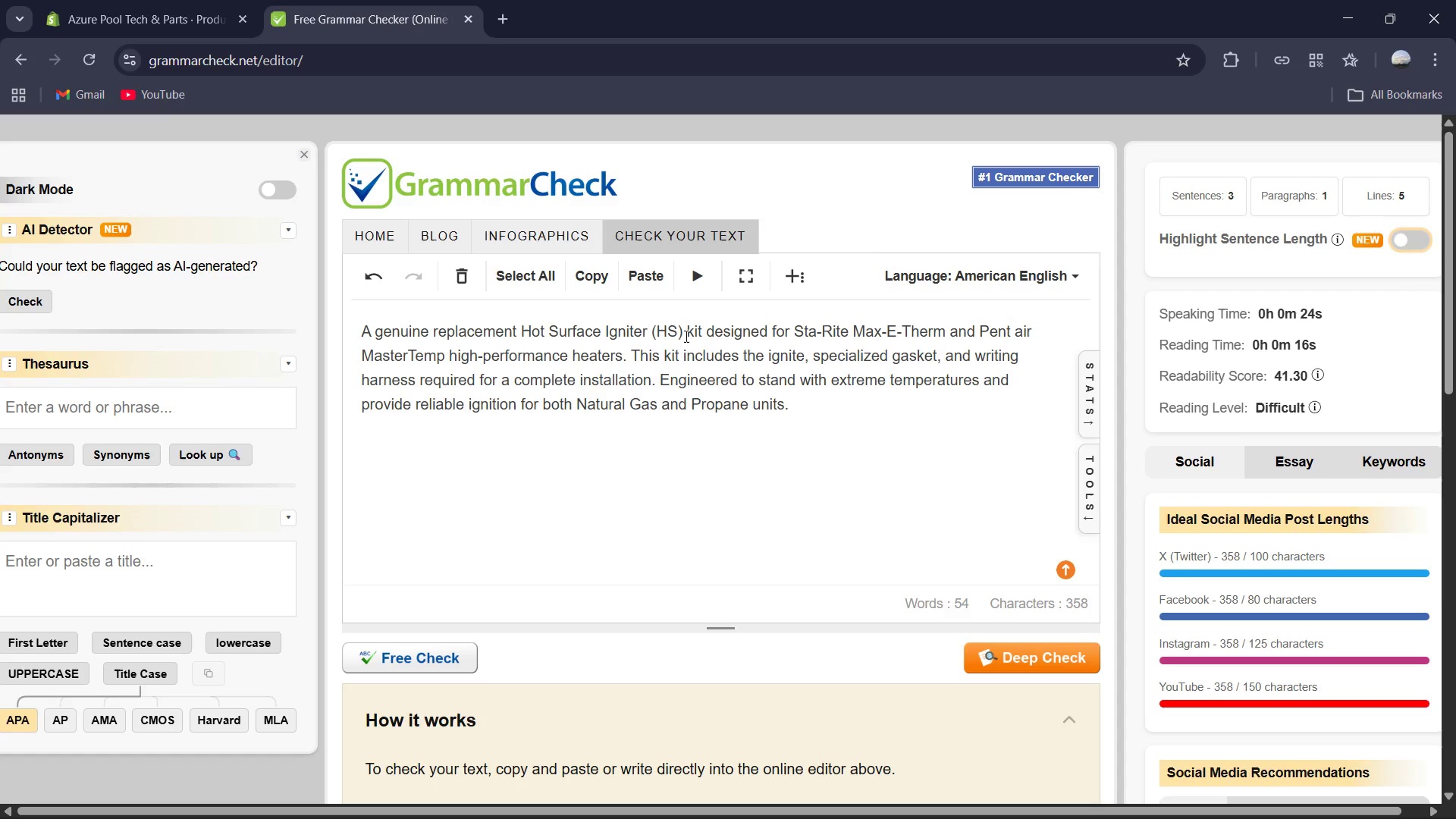 
hold_key(key=ShiftRight, duration=0.39)
 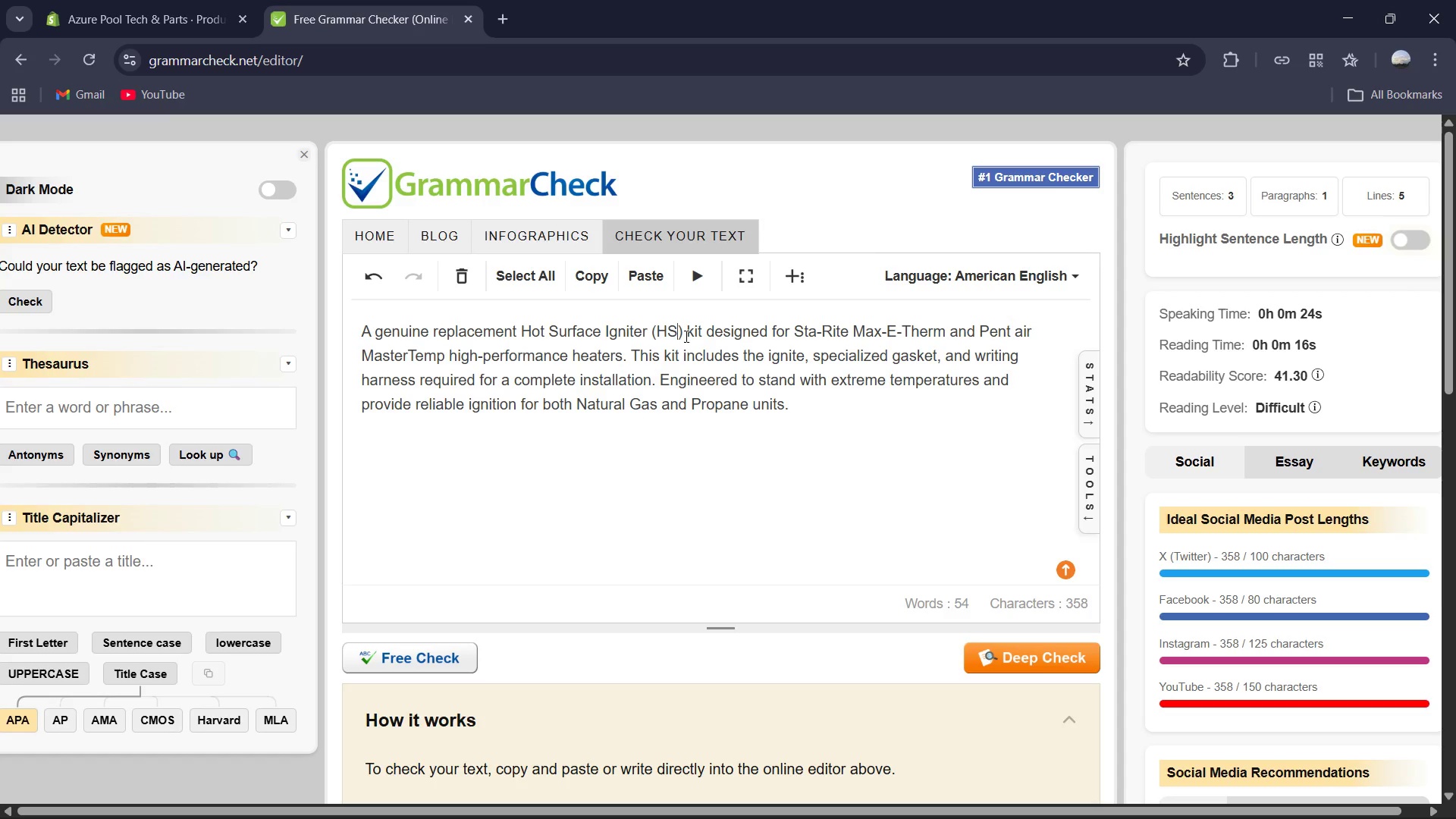 
key(Shift+I)
 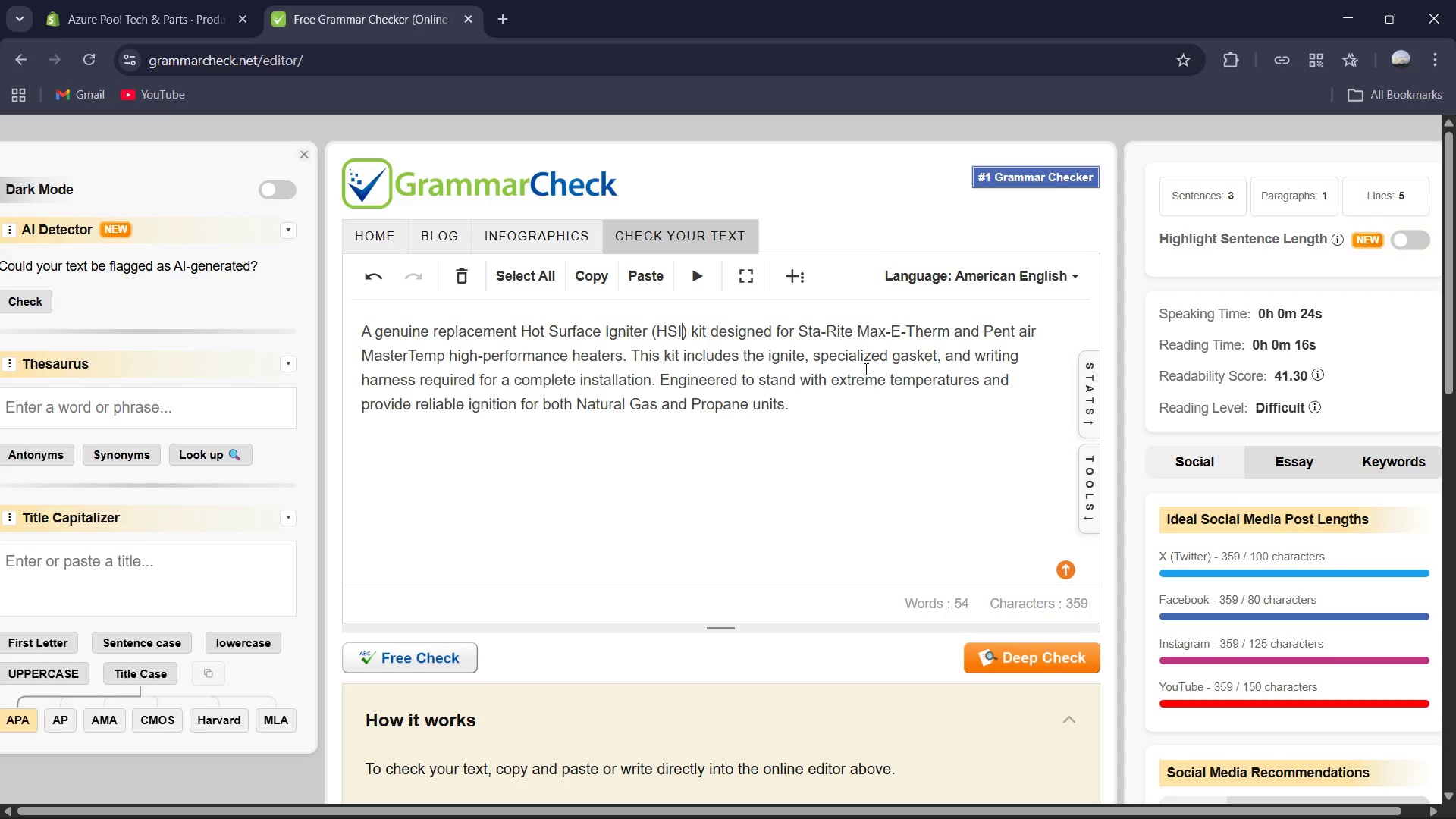 
wait(12.7)
 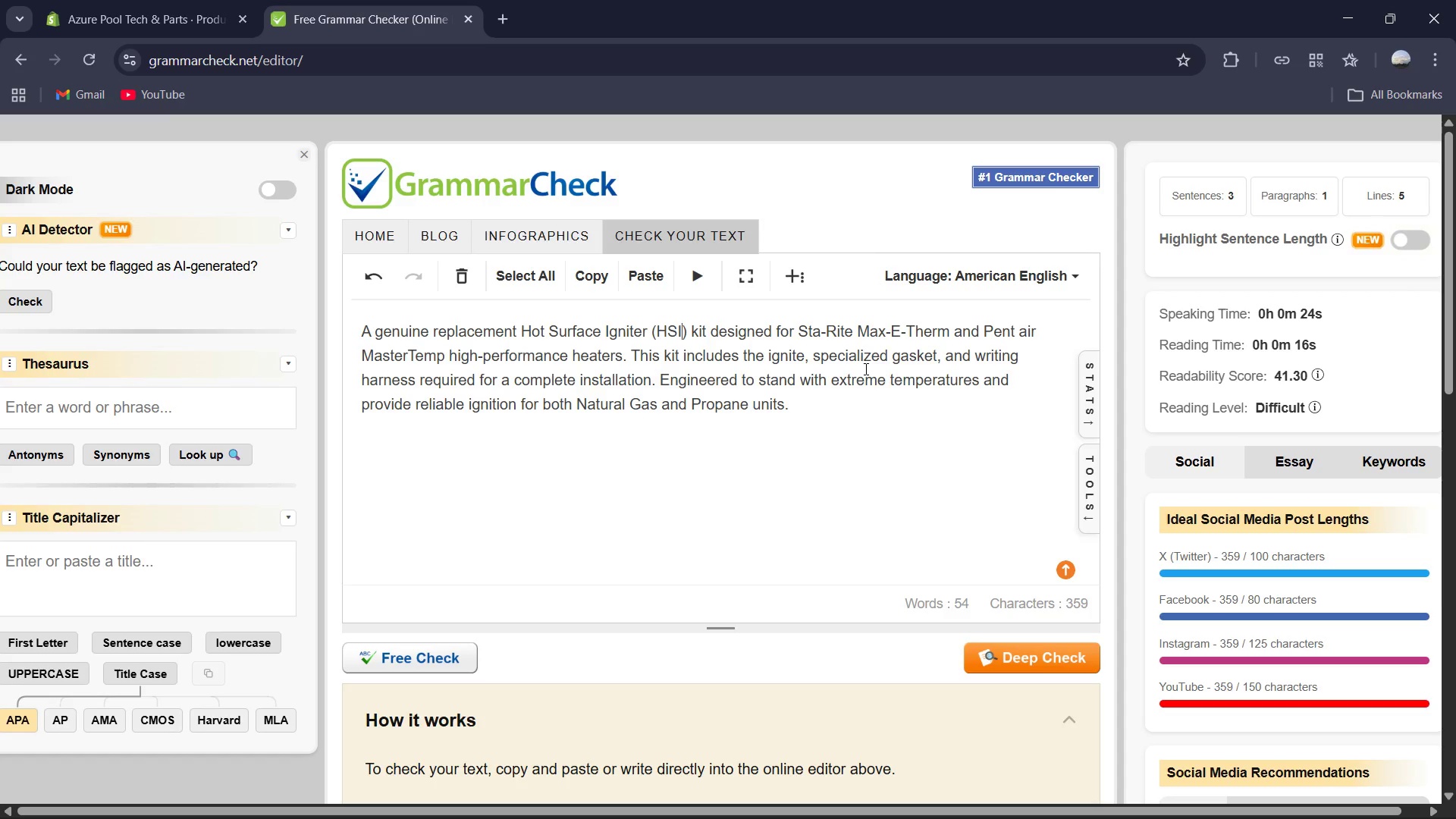 
key(Backspace)
 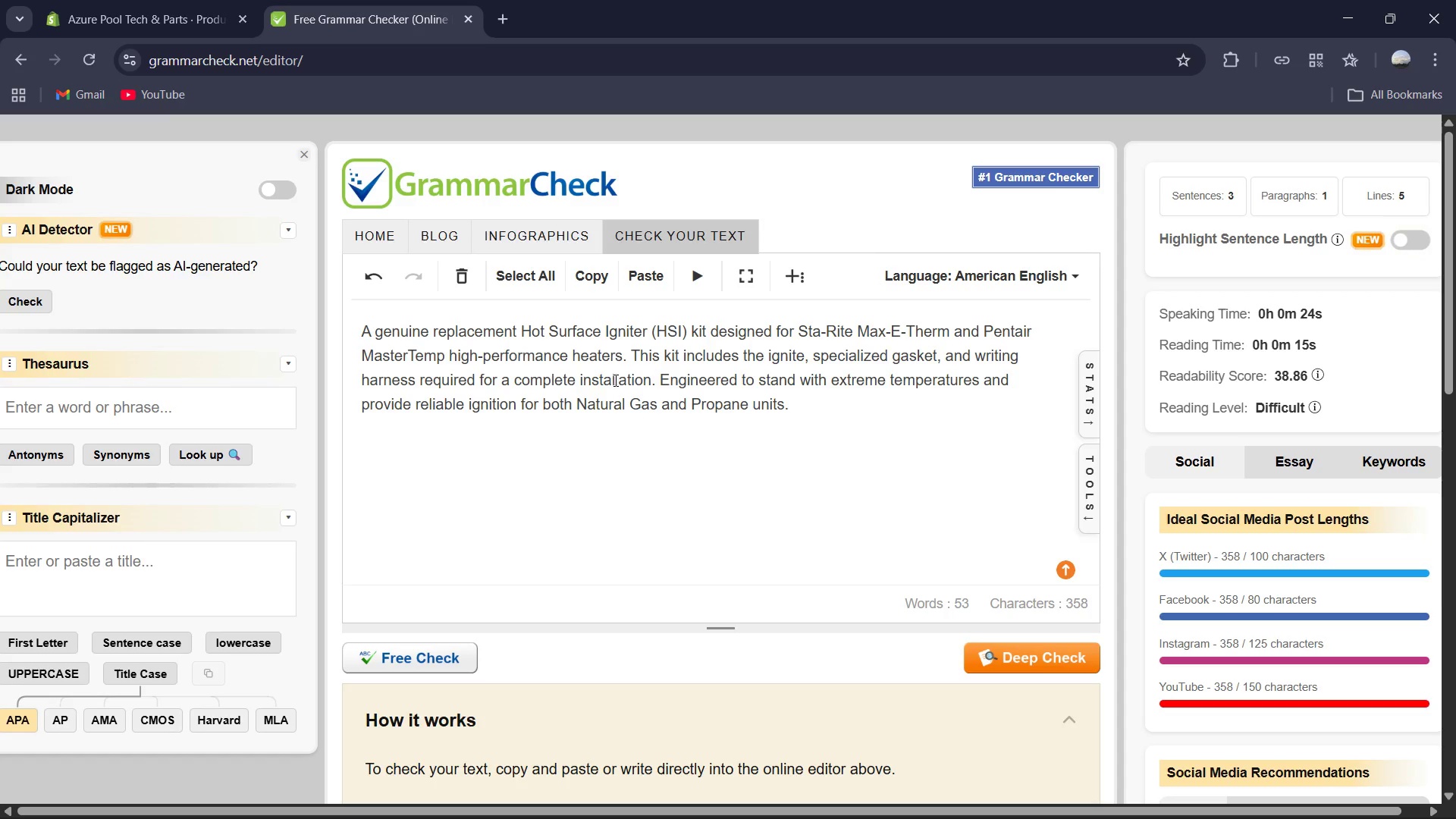 
left_click([633, 372])
 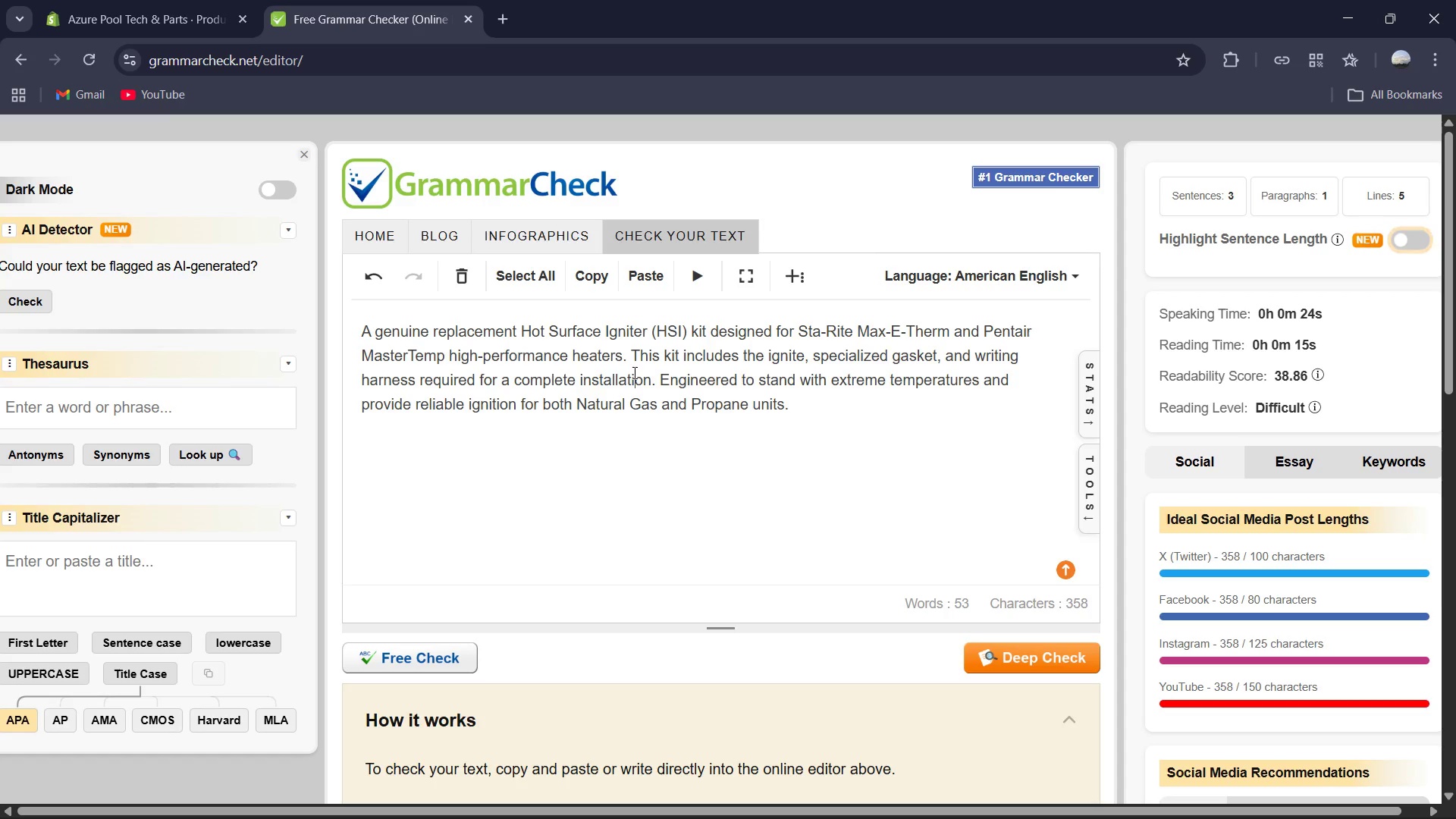 
key(Control+A)
 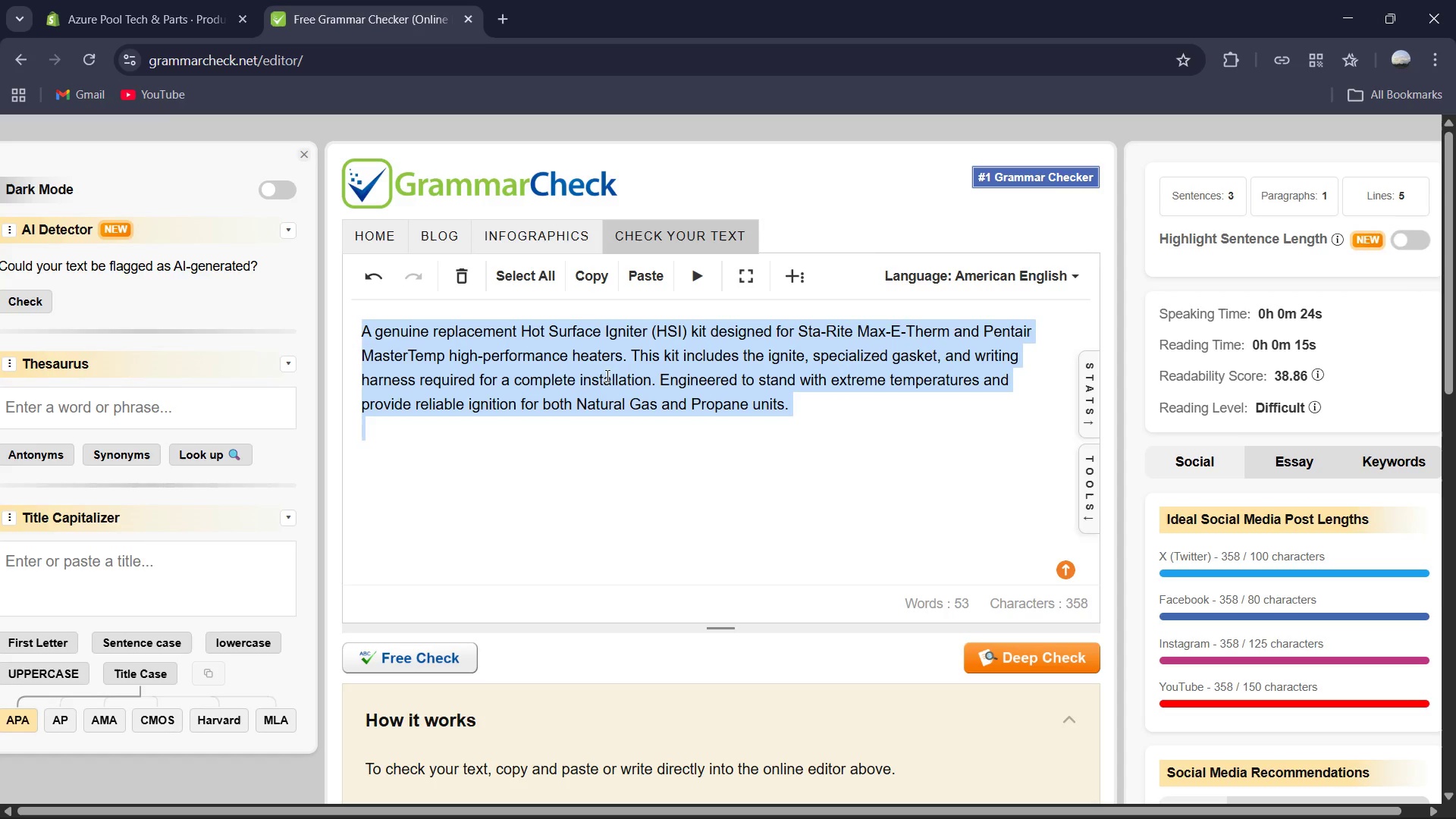 
key(Control+C)
 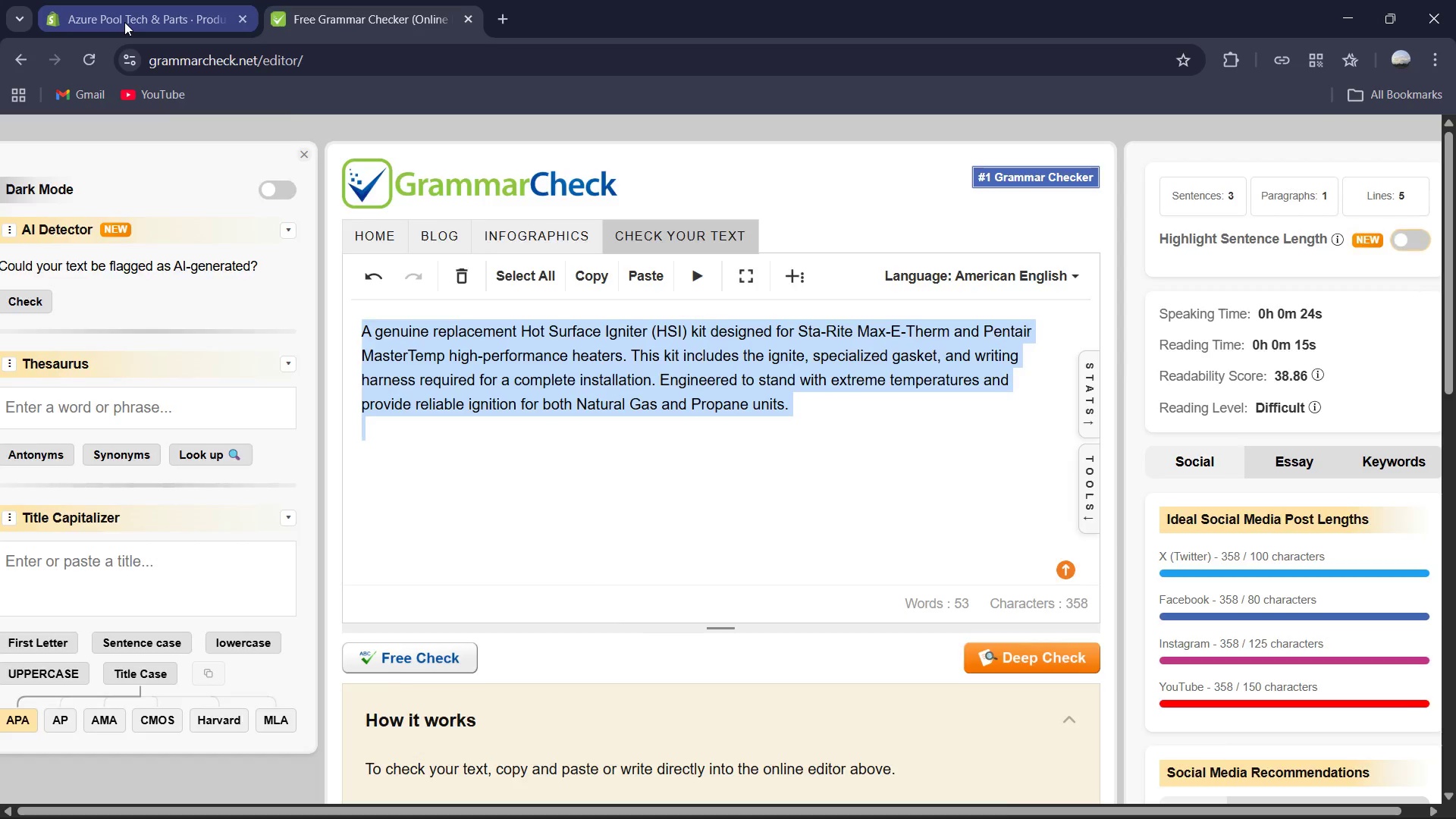 
key(Control+V)
 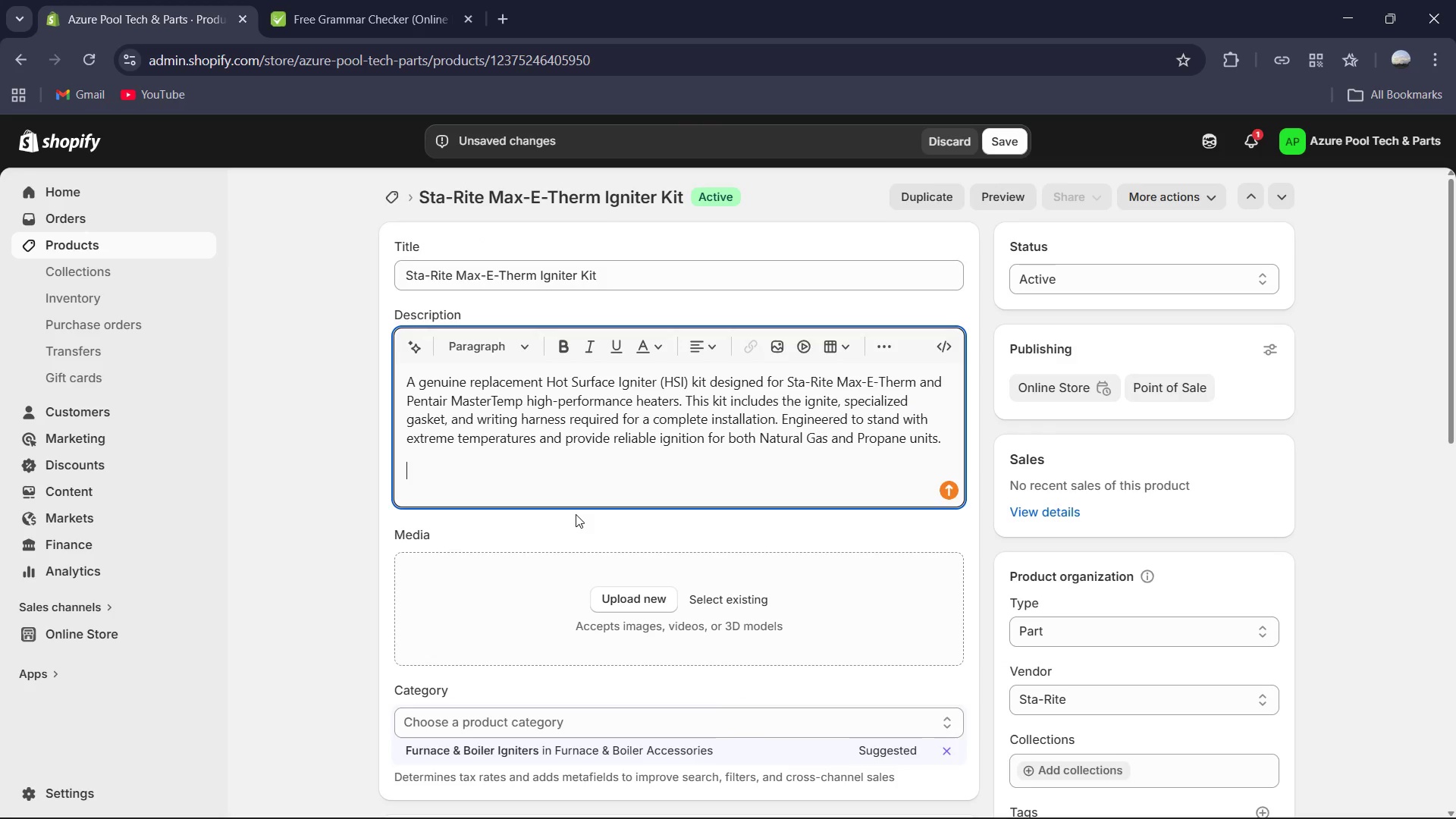 
key(Backspace)
 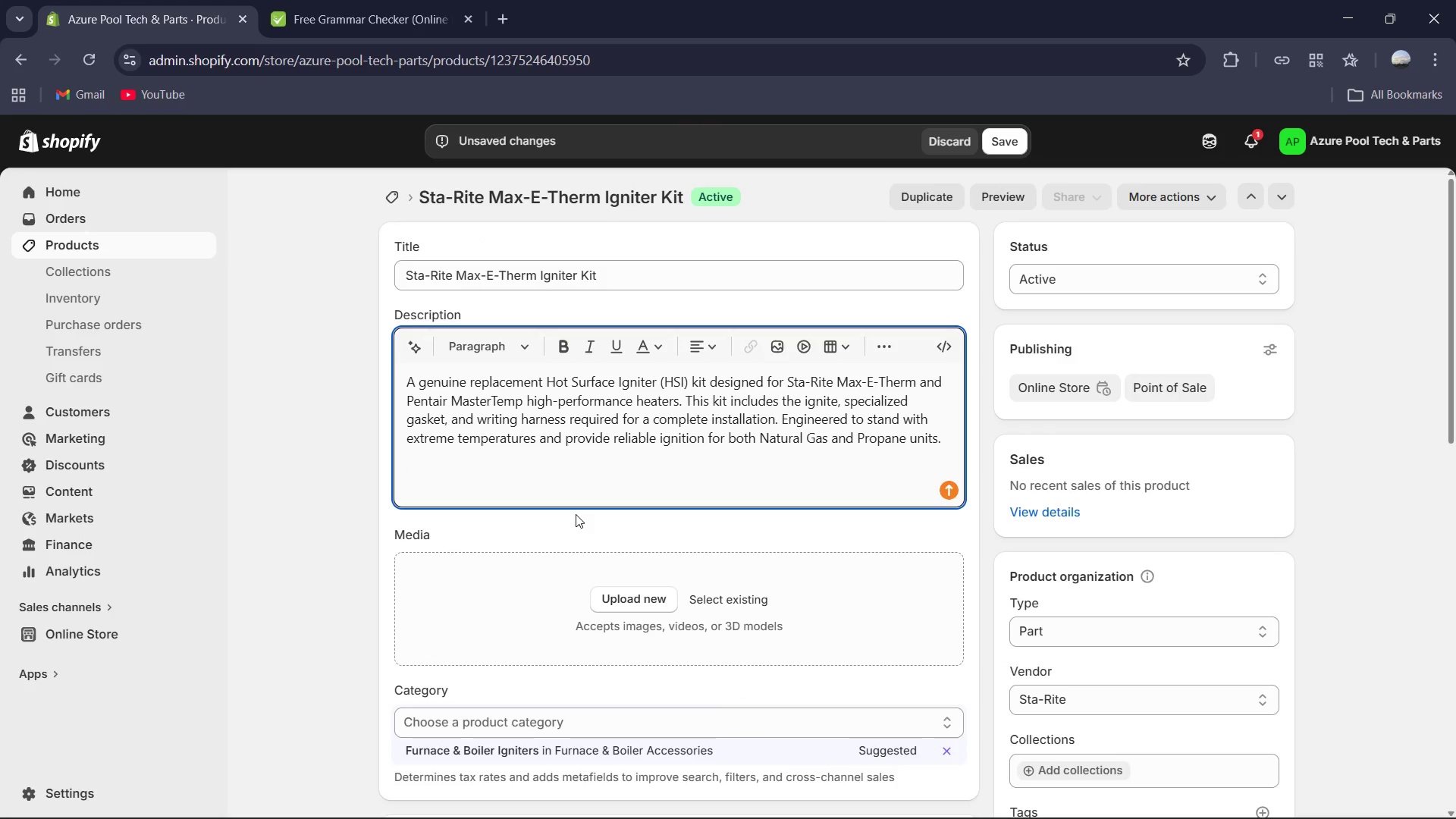 
key(Backspace)
 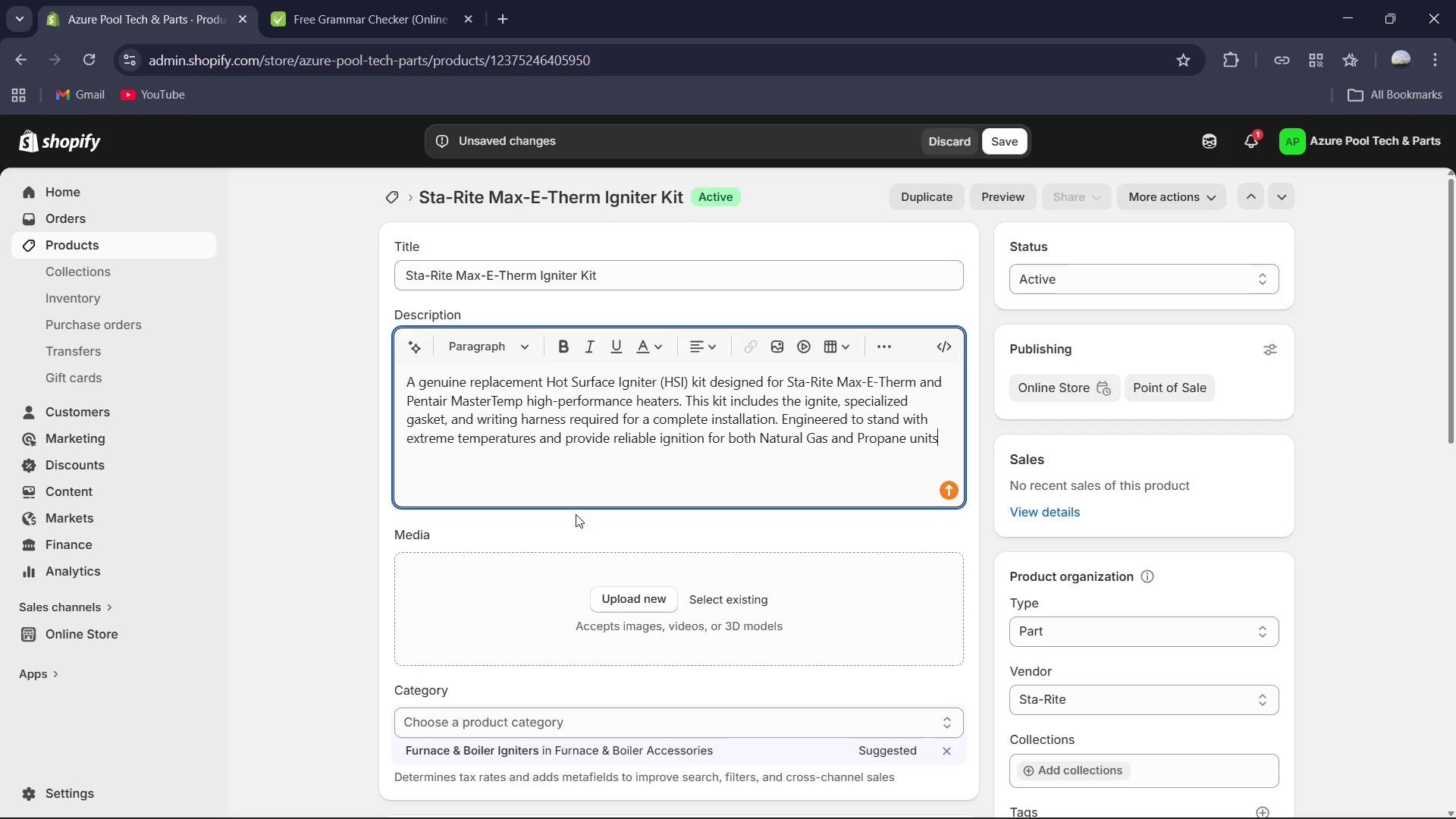 
key(Period)
 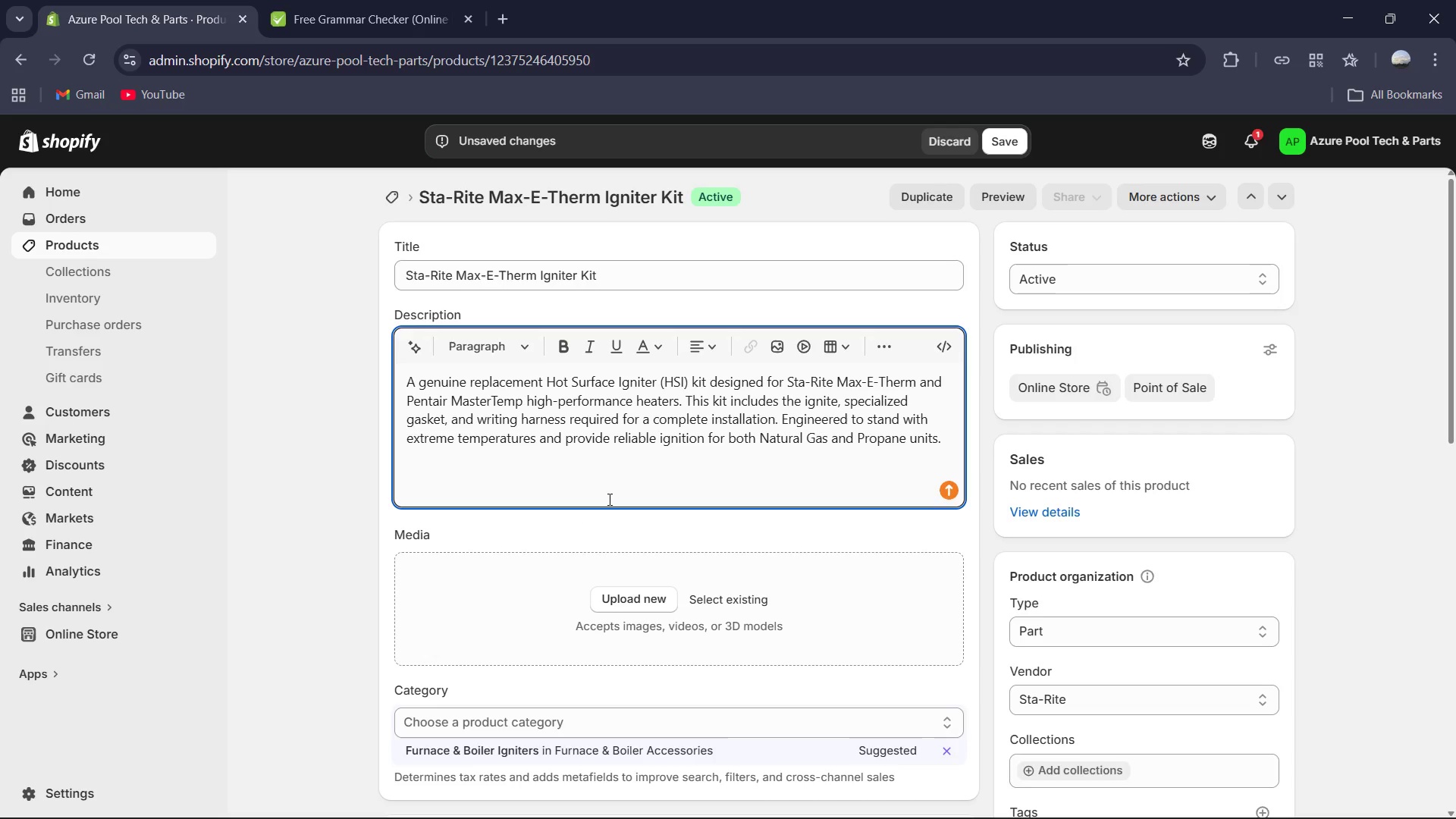 
scroll: coordinate [660, 544], scroll_direction: down, amount: 10.0
 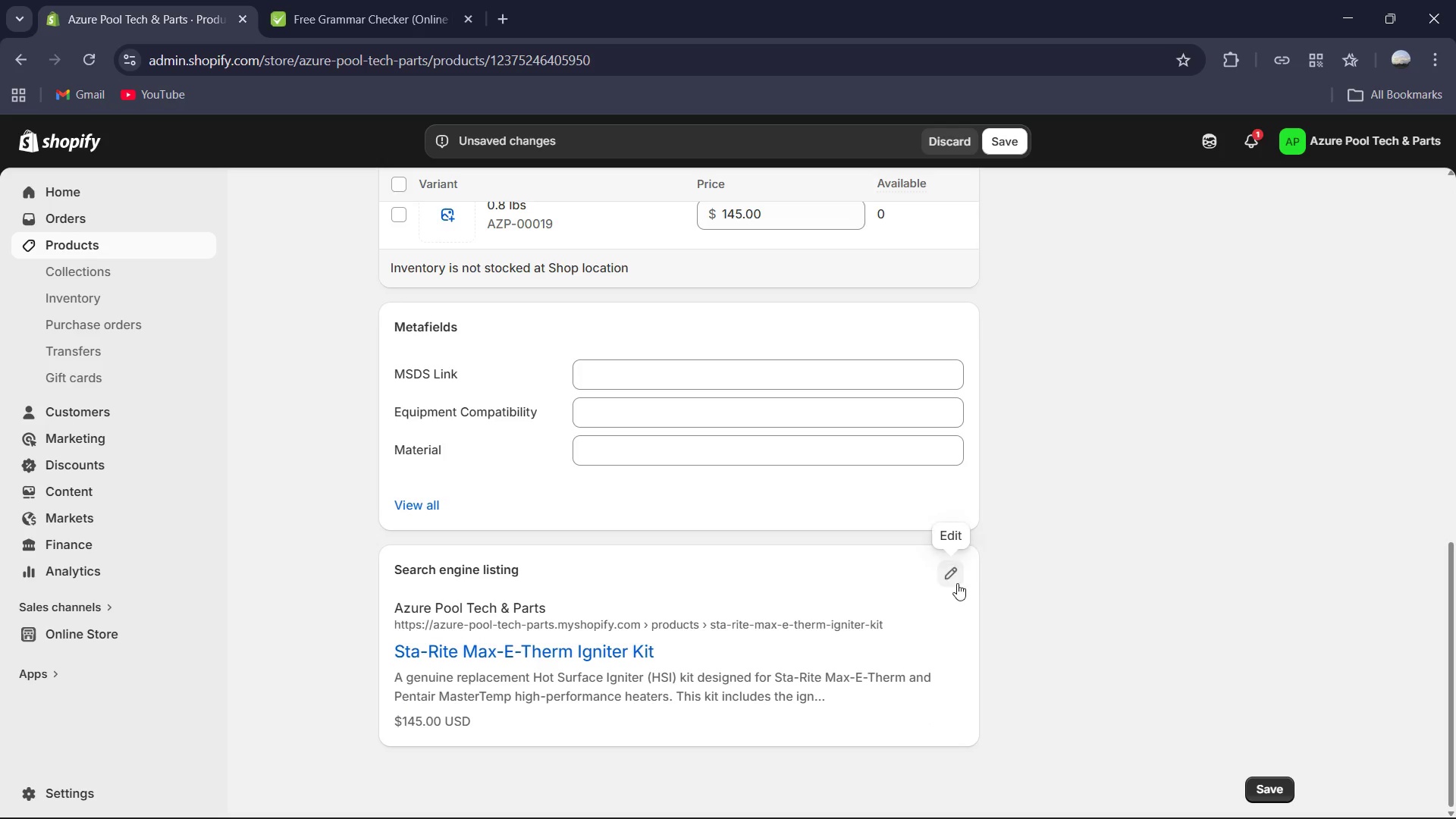 
left_click([952, 576])
 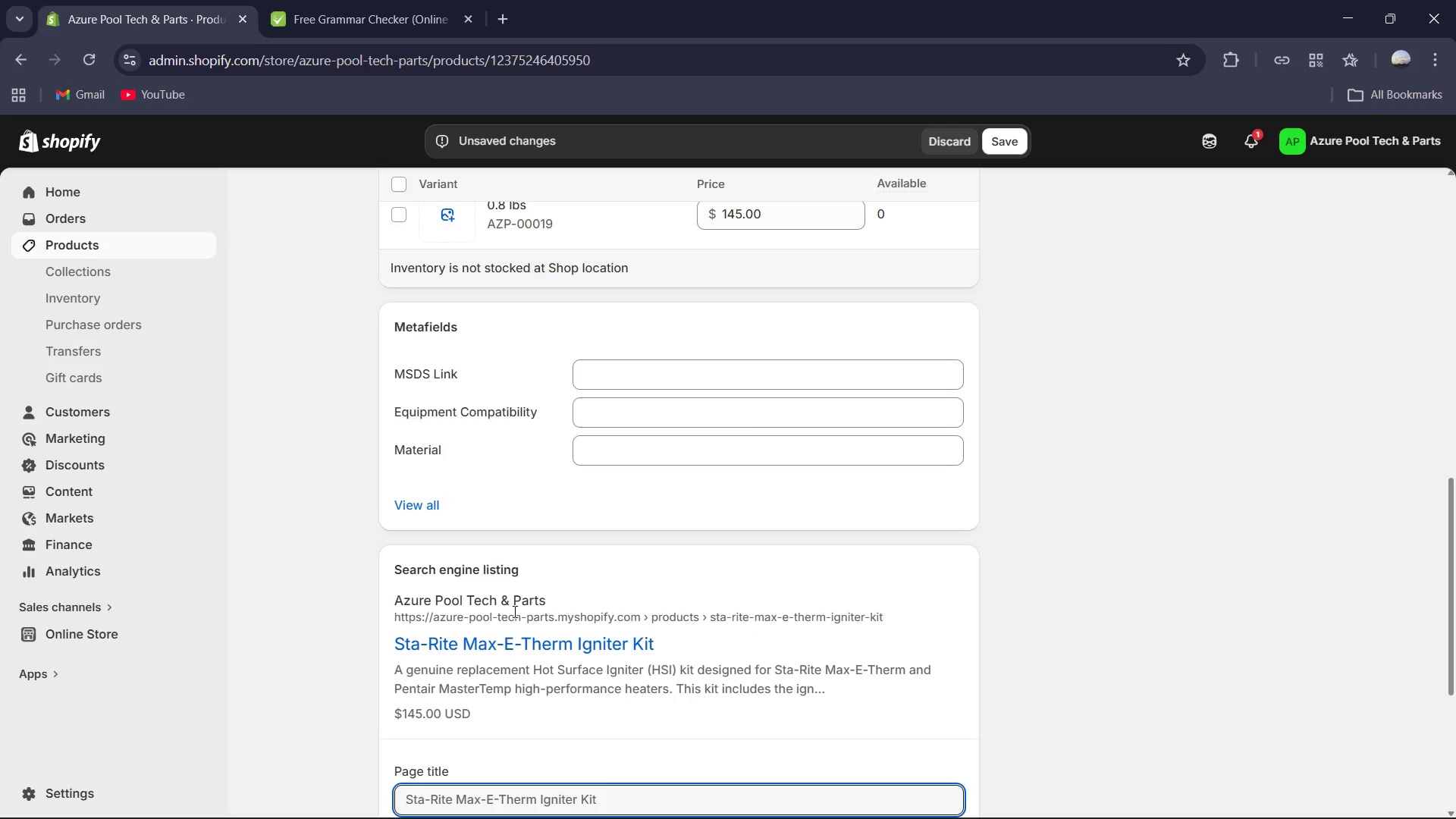 
scroll: coordinate [482, 691], scroll_direction: down, amount: 3.0
 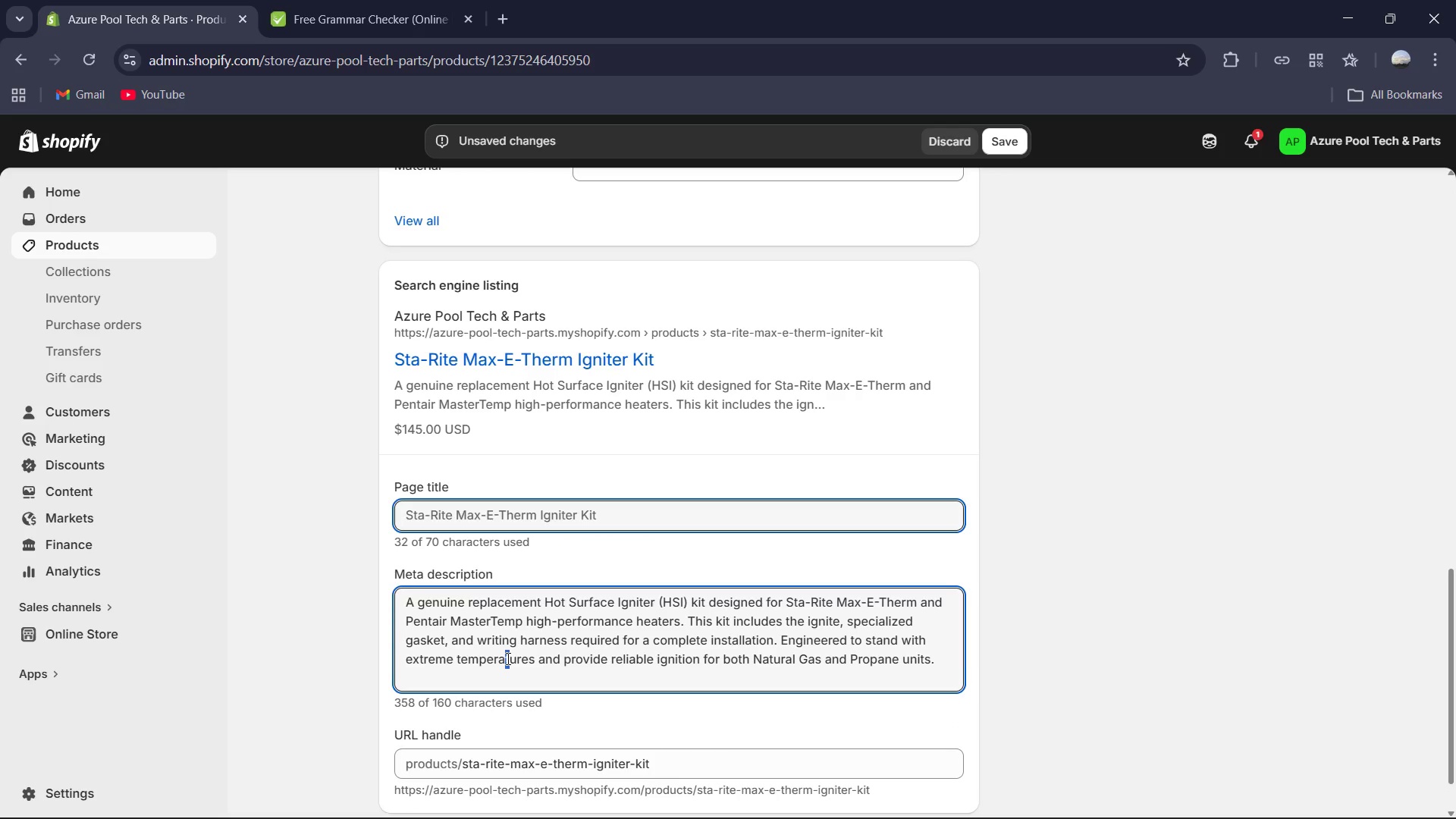 
key(Control+ControlLeft)
 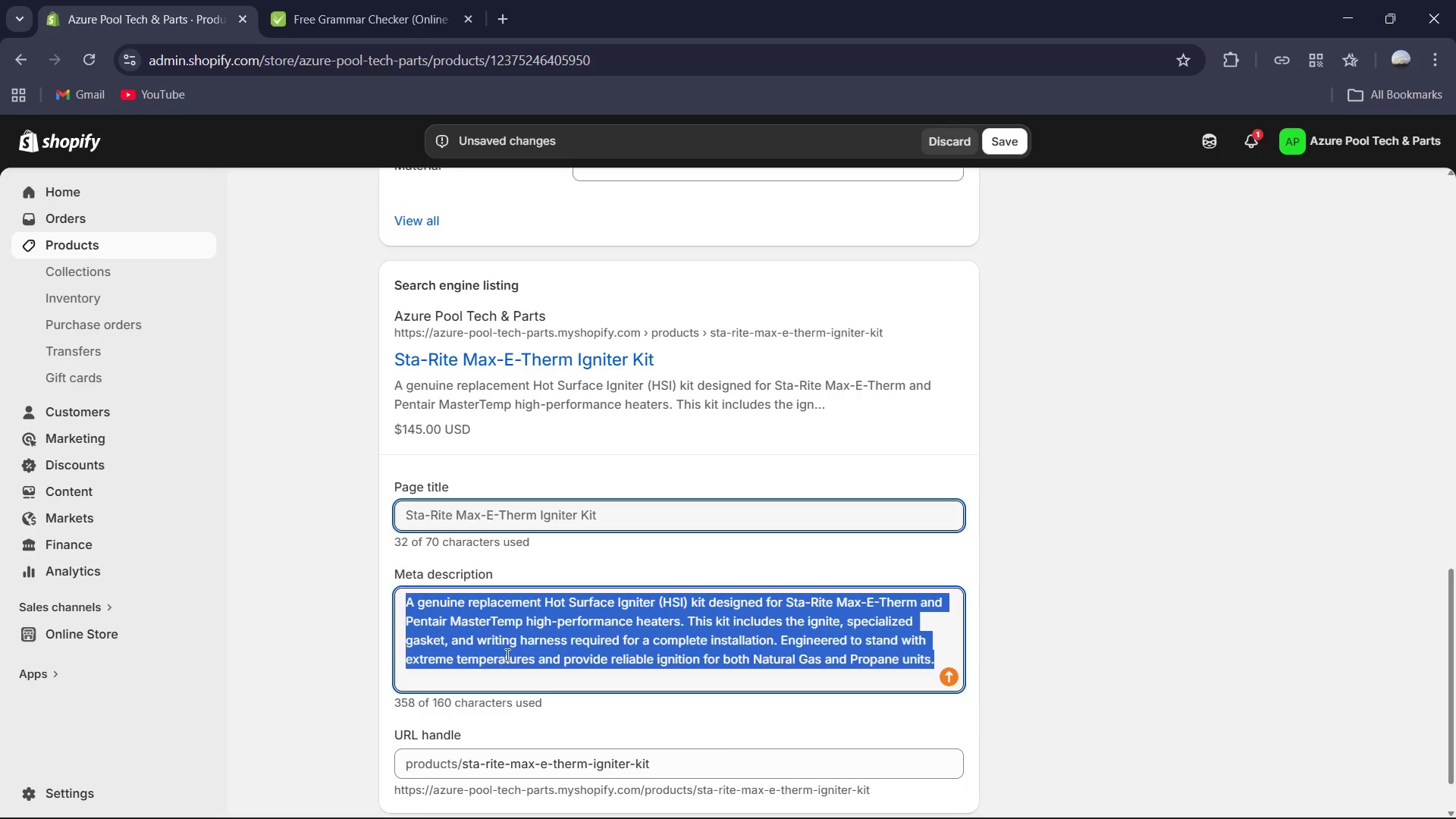 
key(Control+A)
 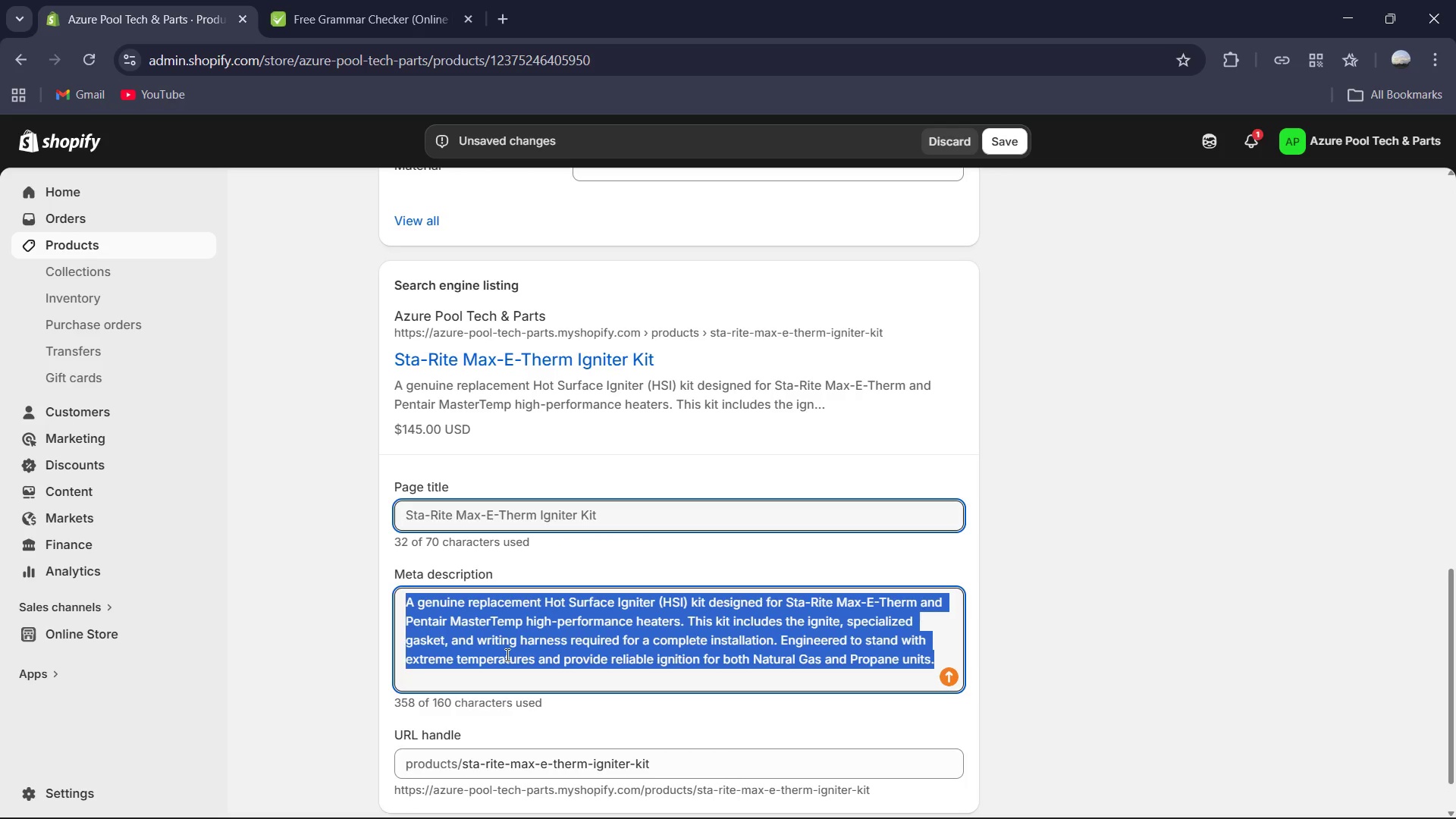 
type(Fix your pool heater with a geniune Sta-Rite Igniter Kit. Compatible with Max-E-Therm and MasterTemp heaters. Includes gasket and harness for easy install.)
 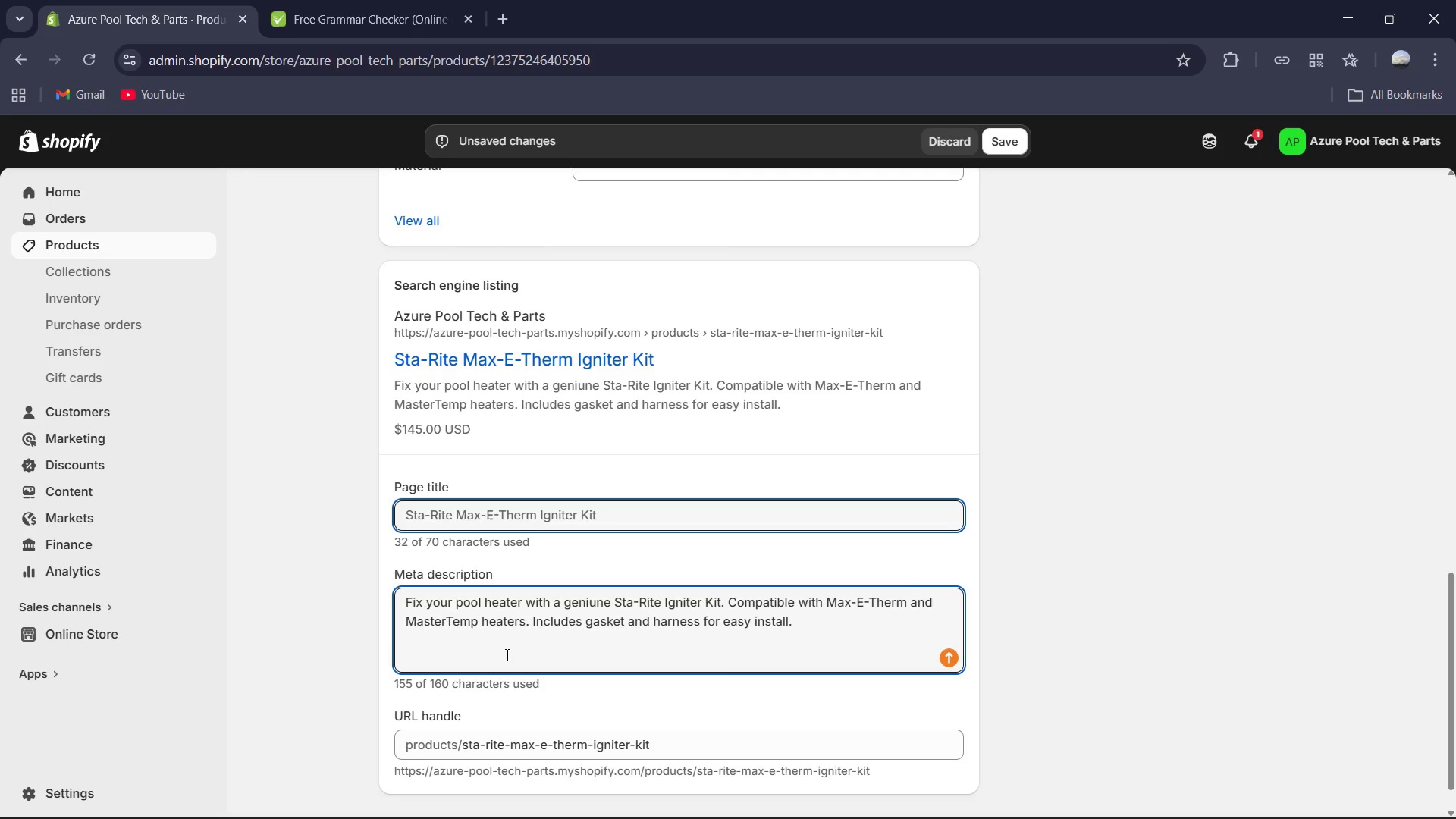 
key(Control+A)
 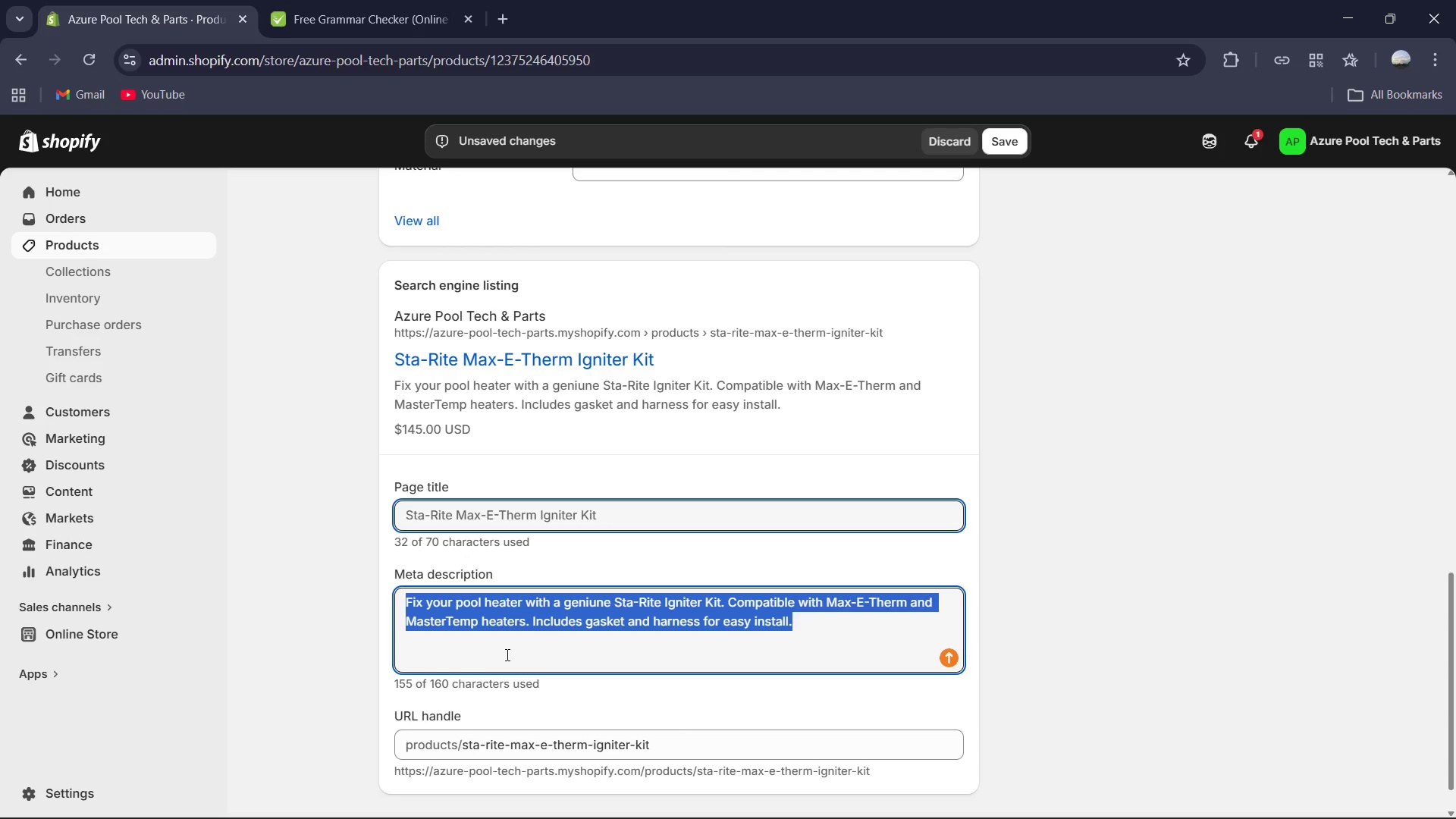 
key(Control+C)
 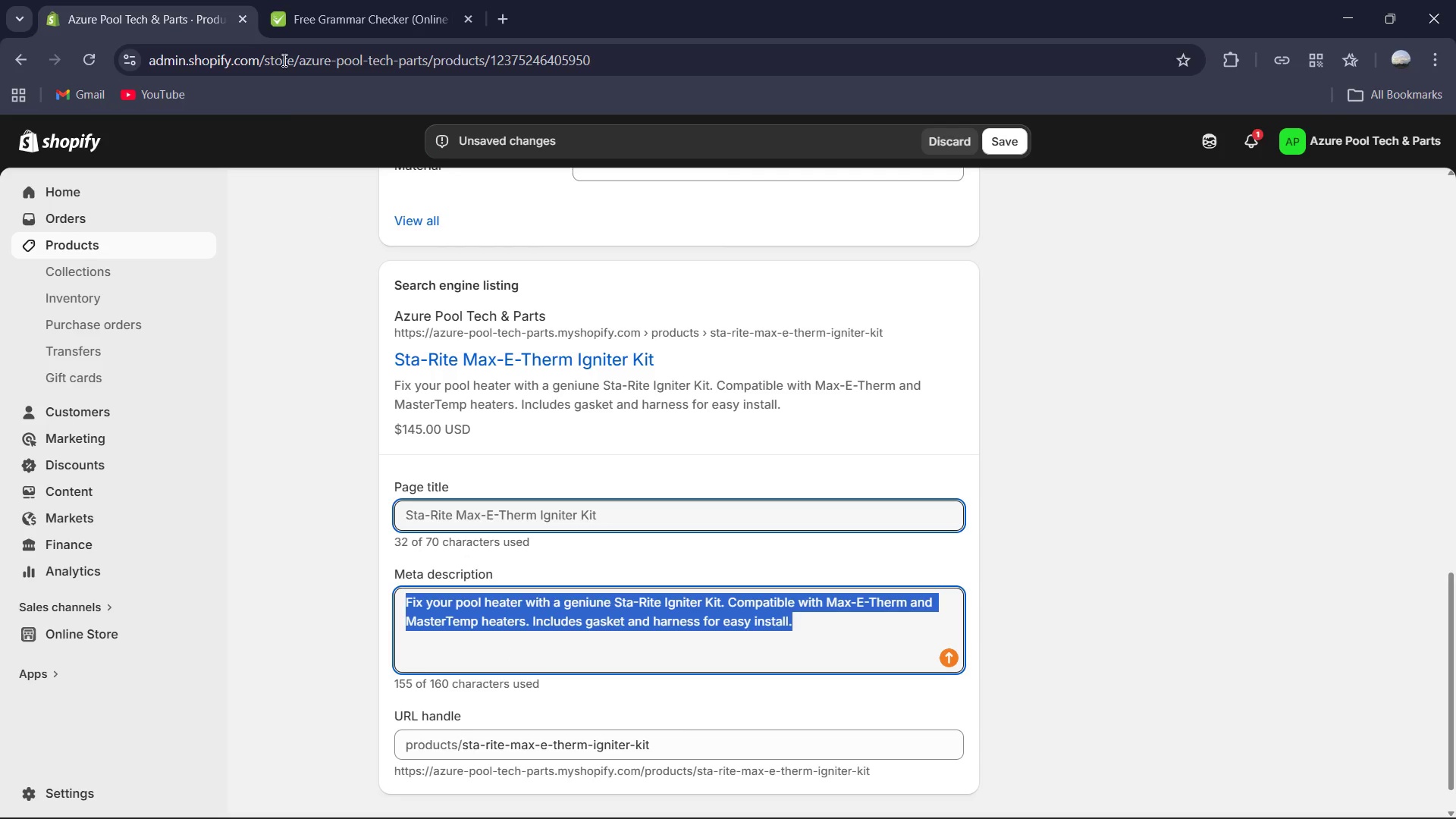 
left_click([306, 5])
 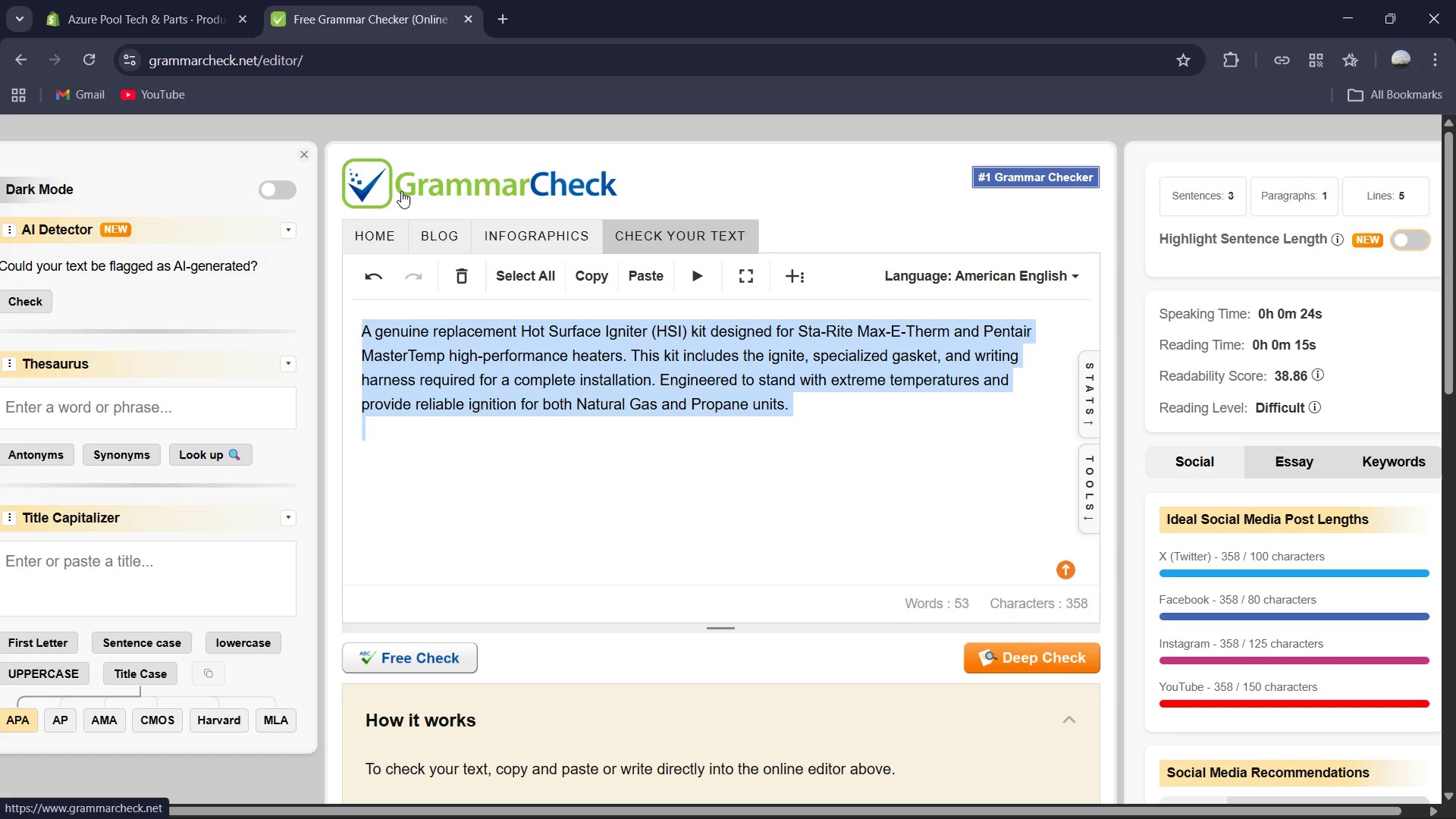 
key(Control+V)
 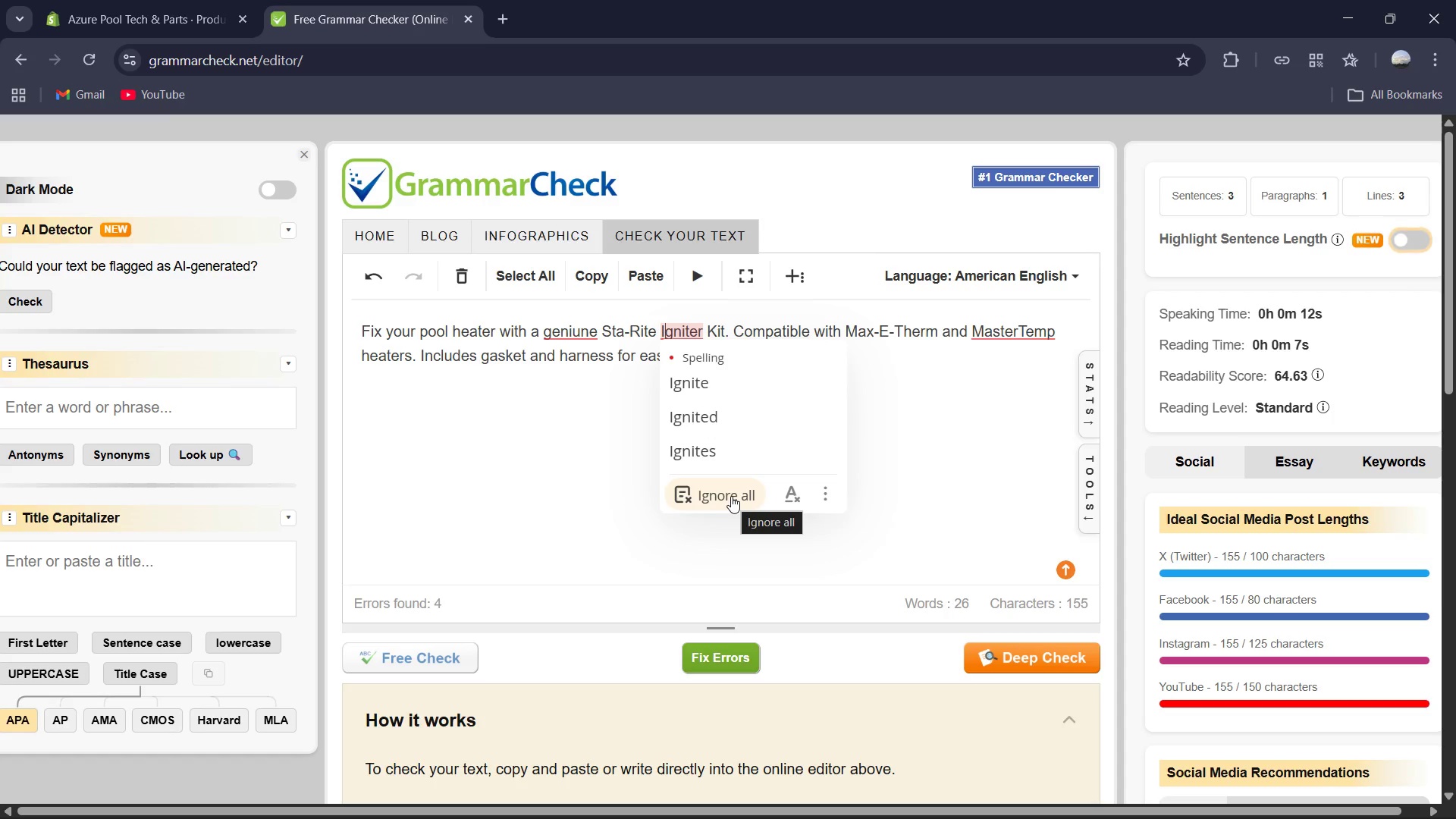 
wait(34.83)
 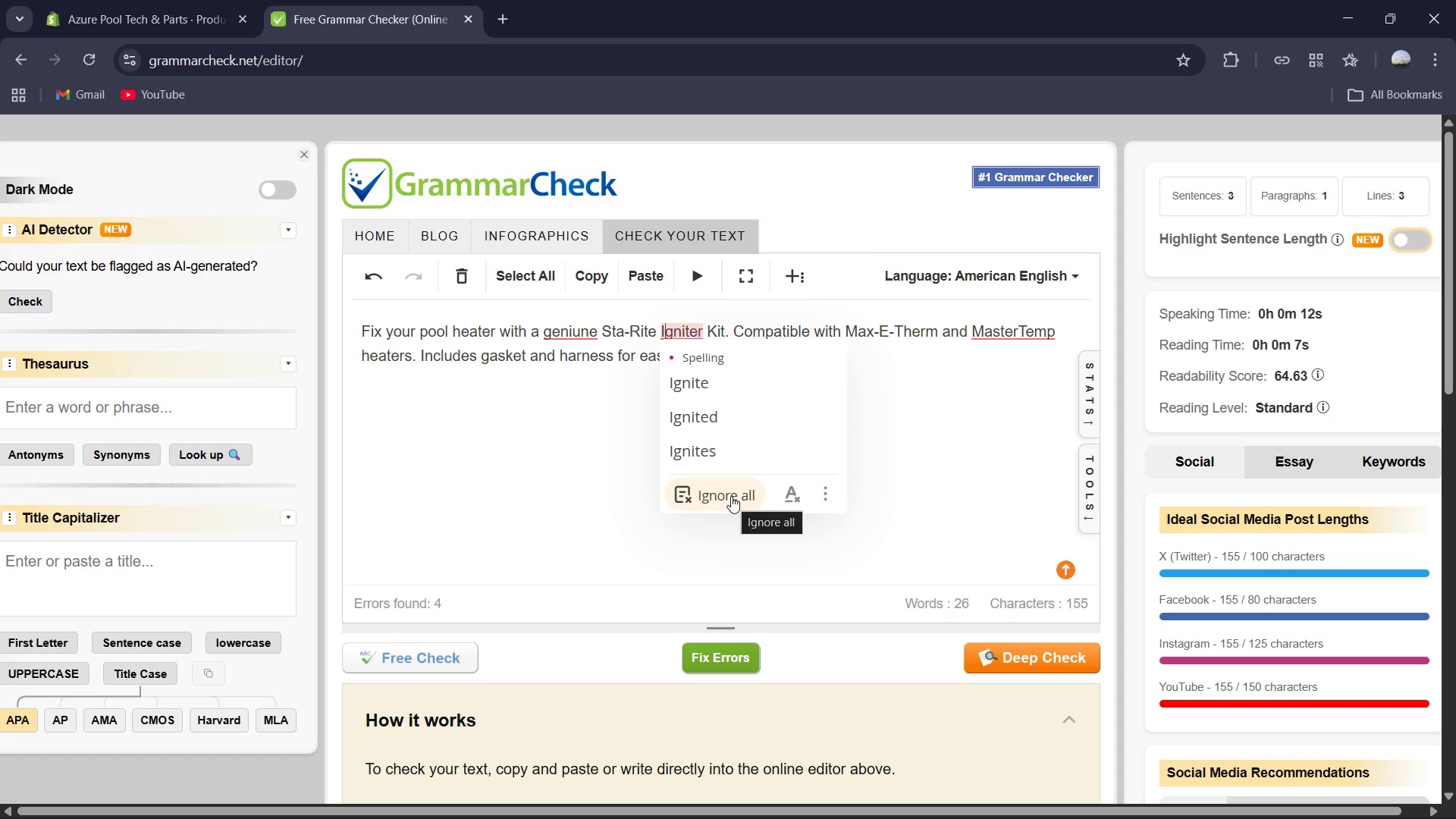 
left_click([729, 497])
 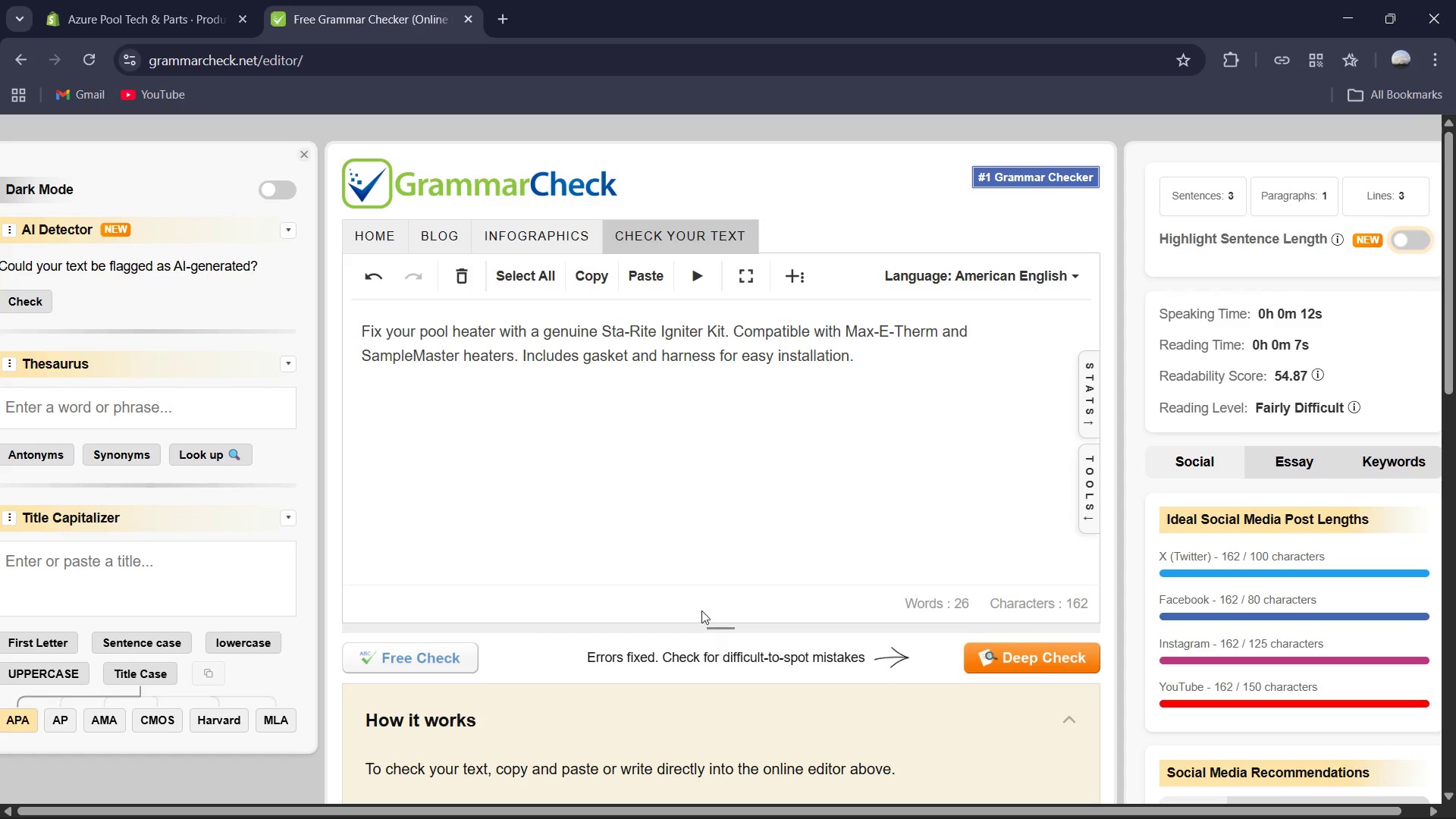 
key(Control+A)
 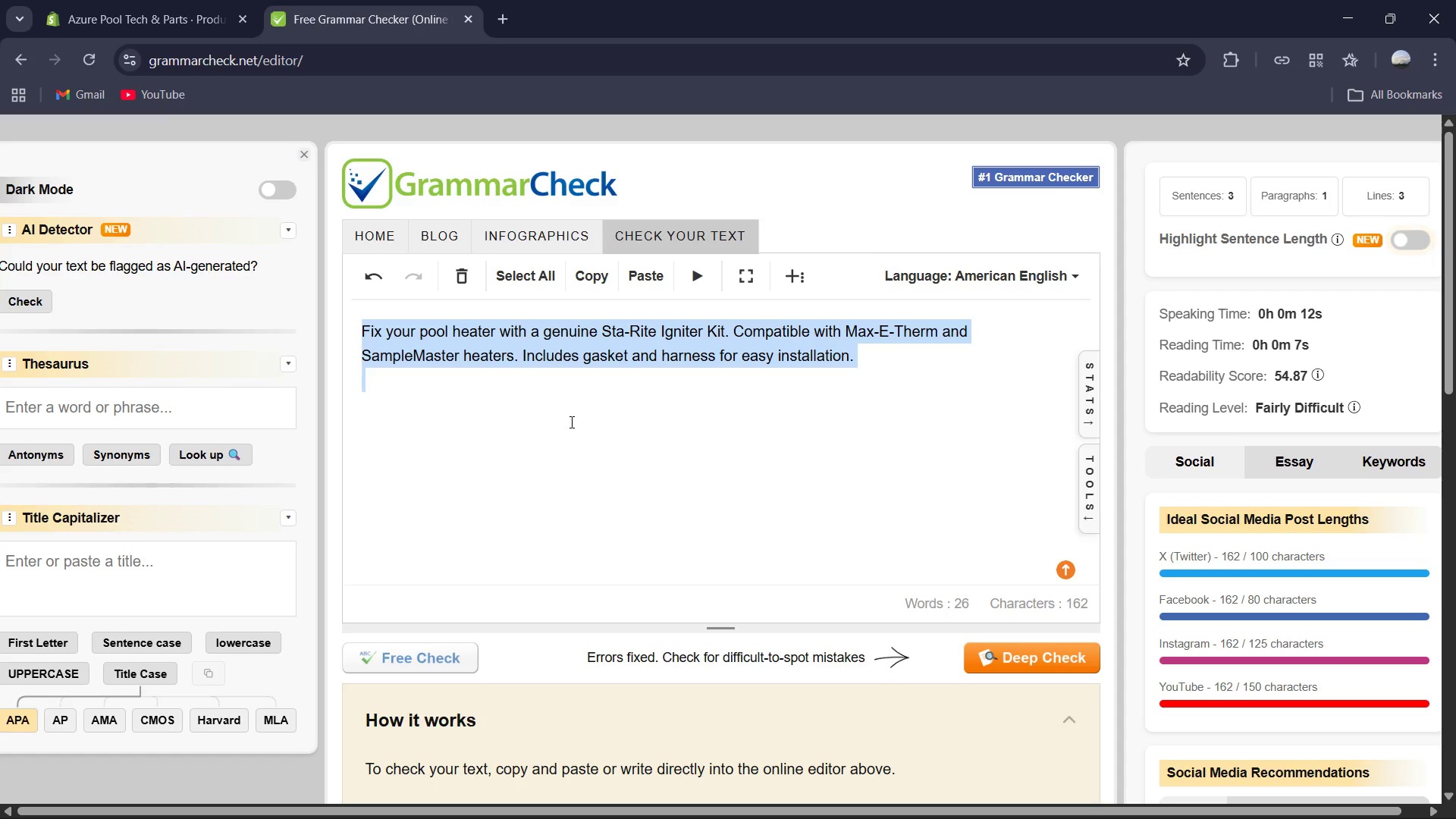 
key(Control+C)
 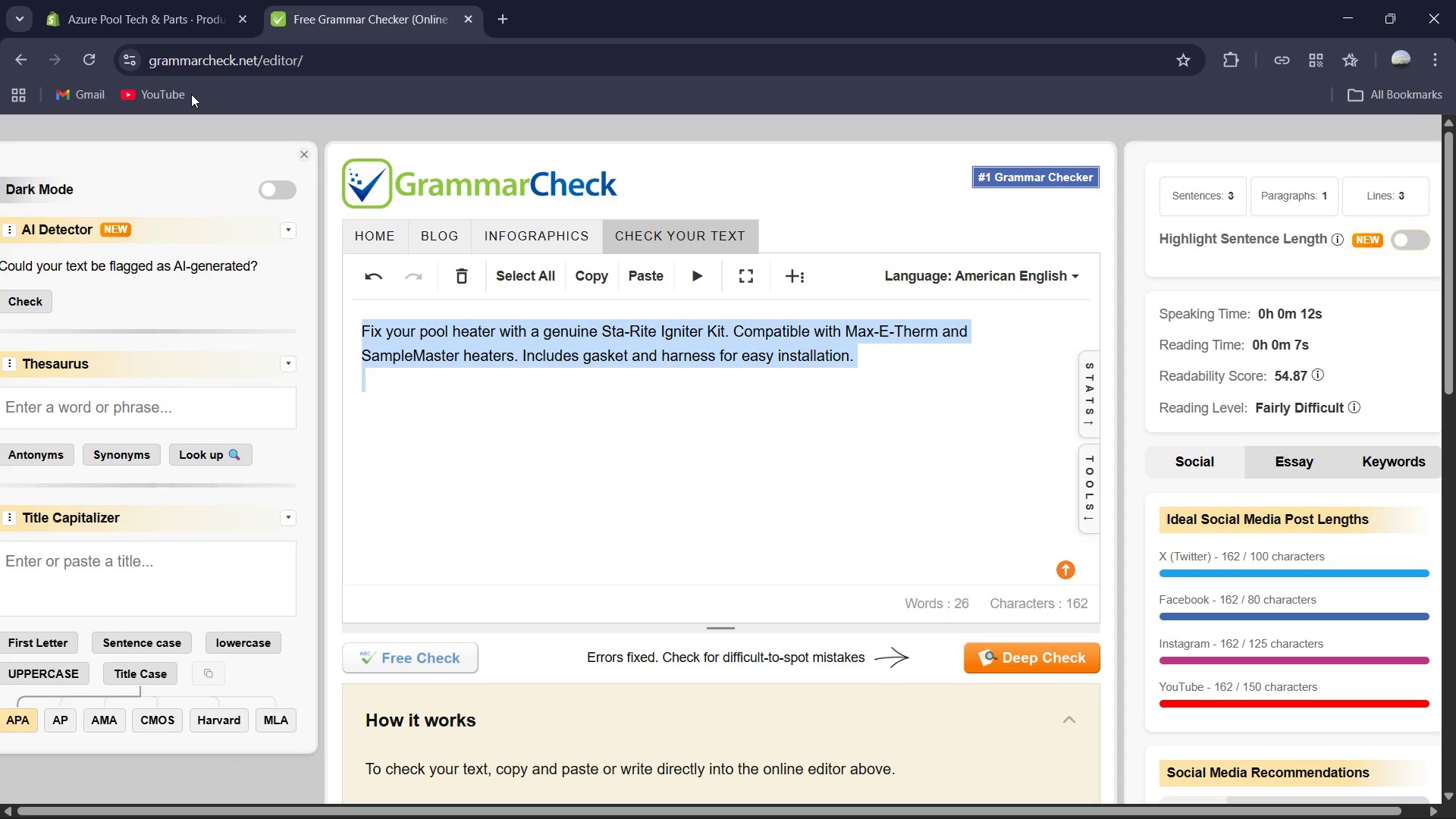 
wait(13.89)
 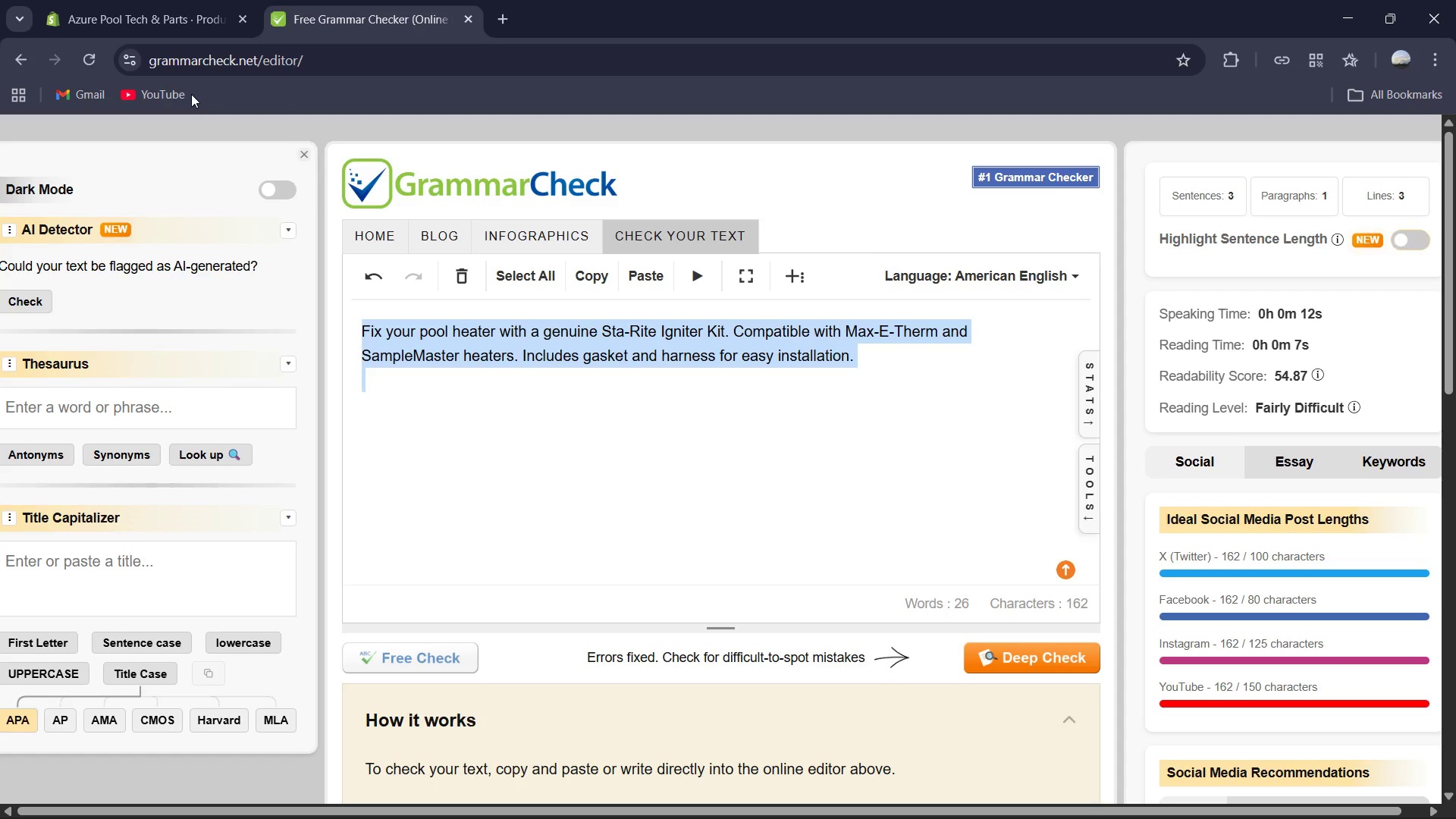 
left_click([134, 0])
 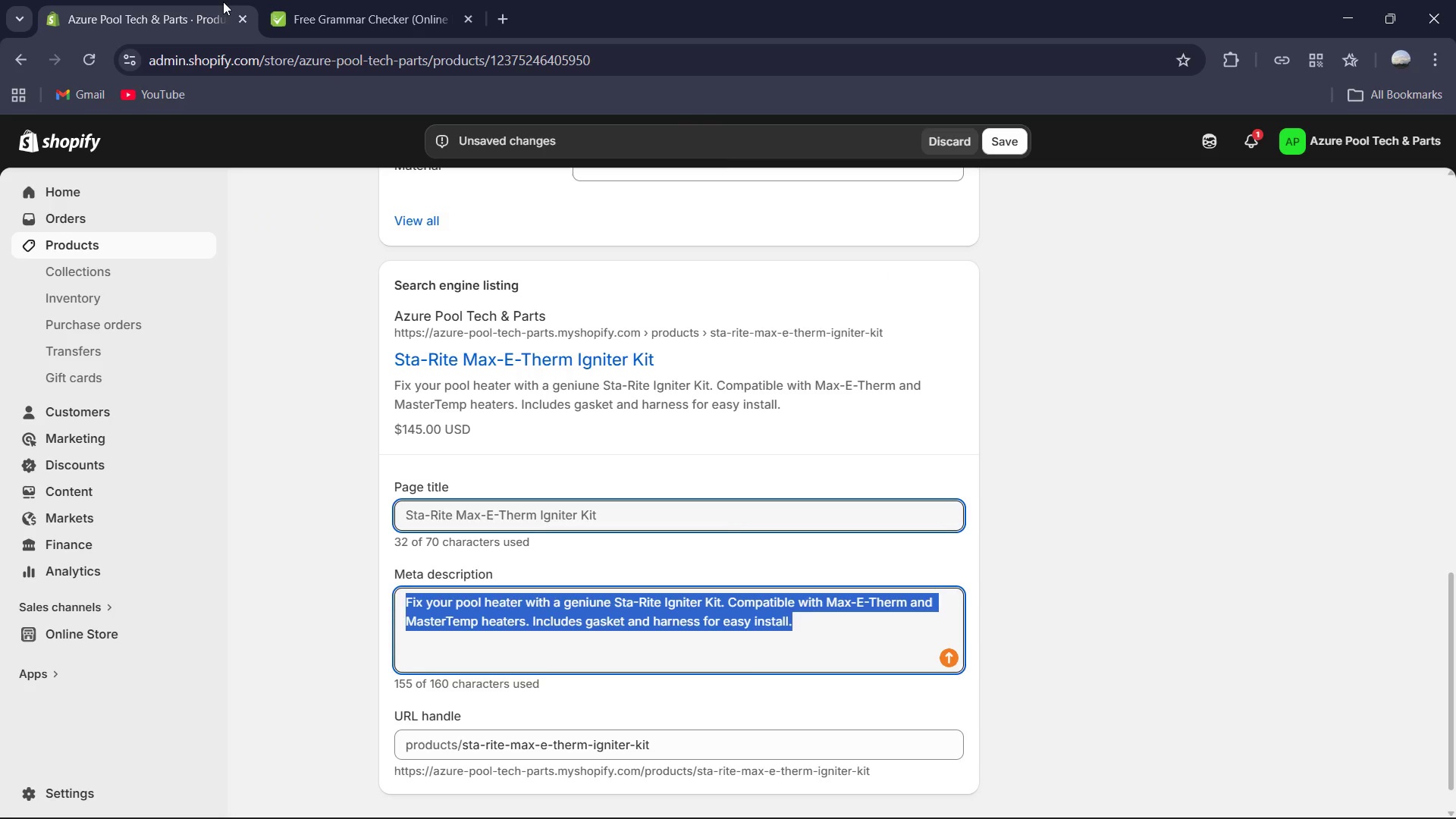 
left_click_drag(start_coordinate=[297, 4], to_coordinate=[294, 8])
 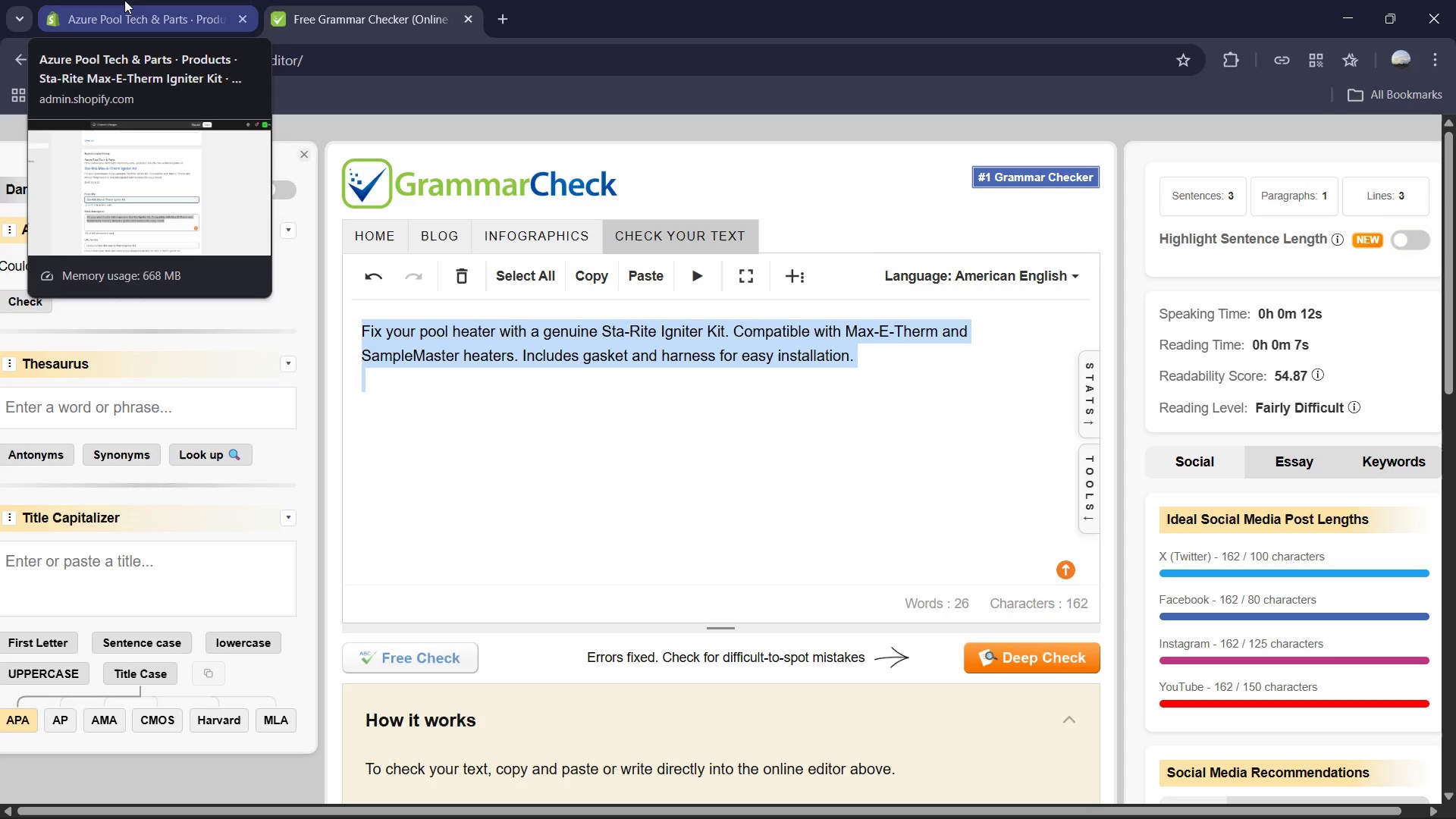 
wait(6.64)
 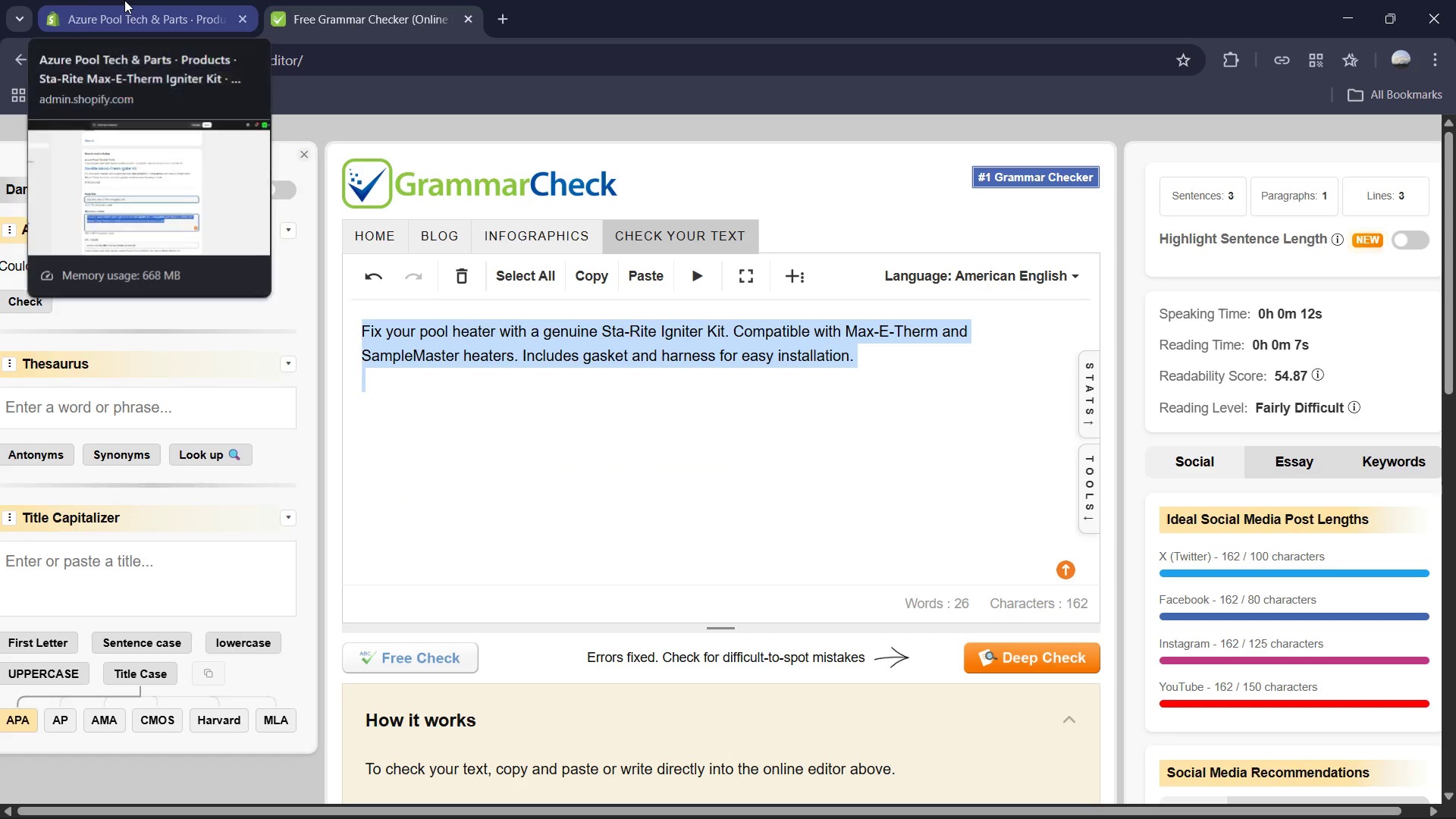 
left_click([124, 2])
 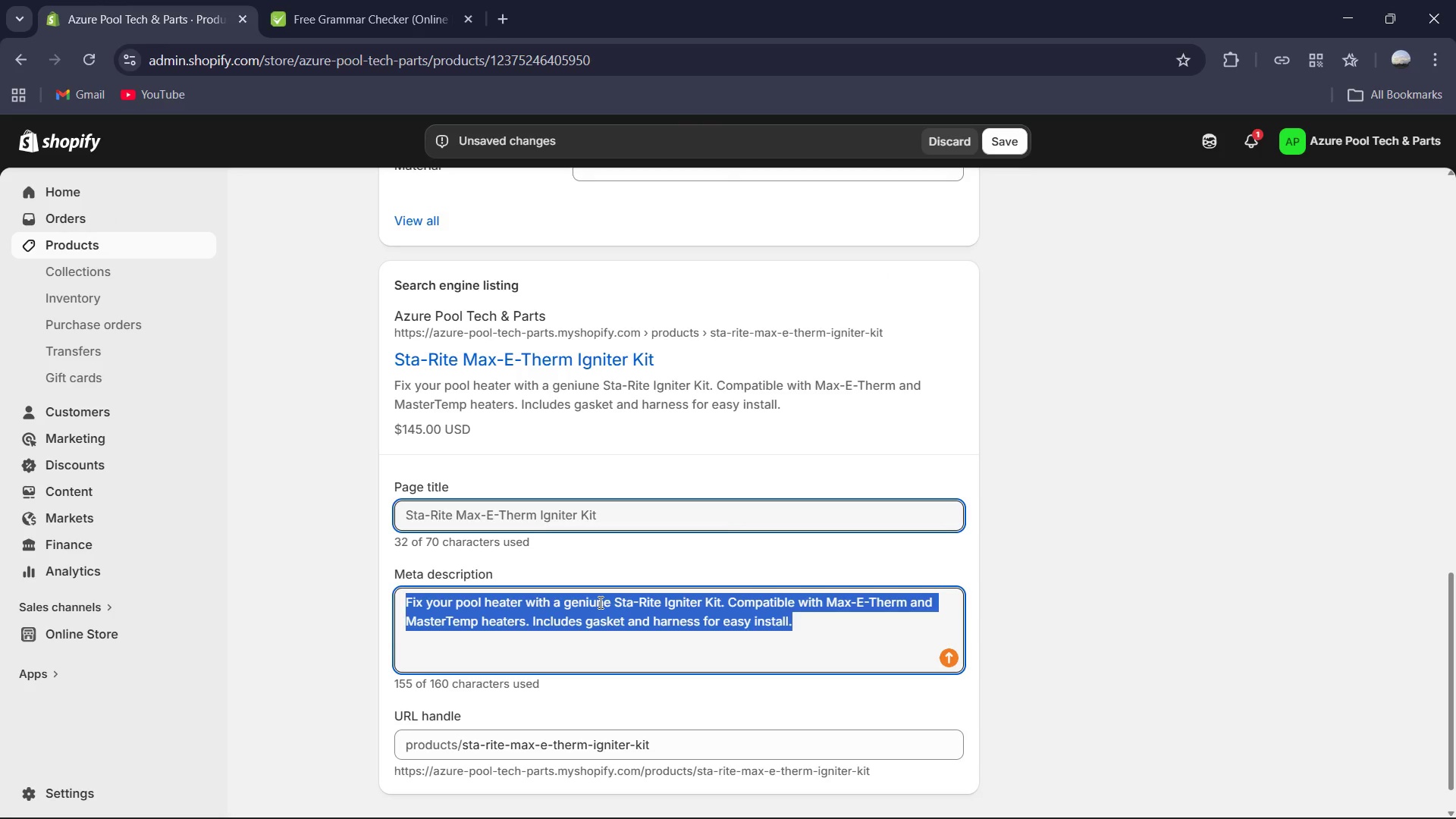 
wait(5.16)
 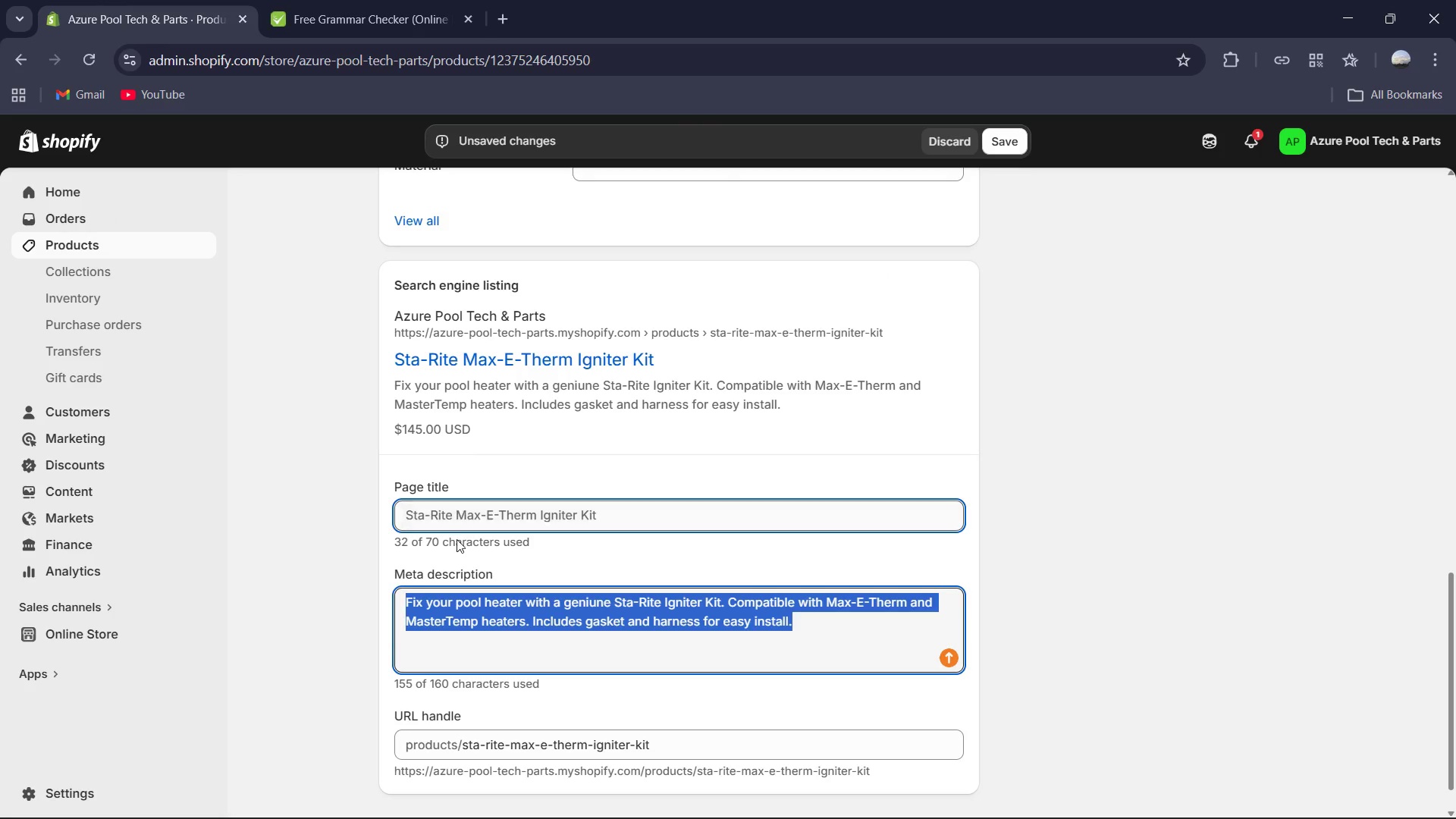 
left_click([598, 602])
 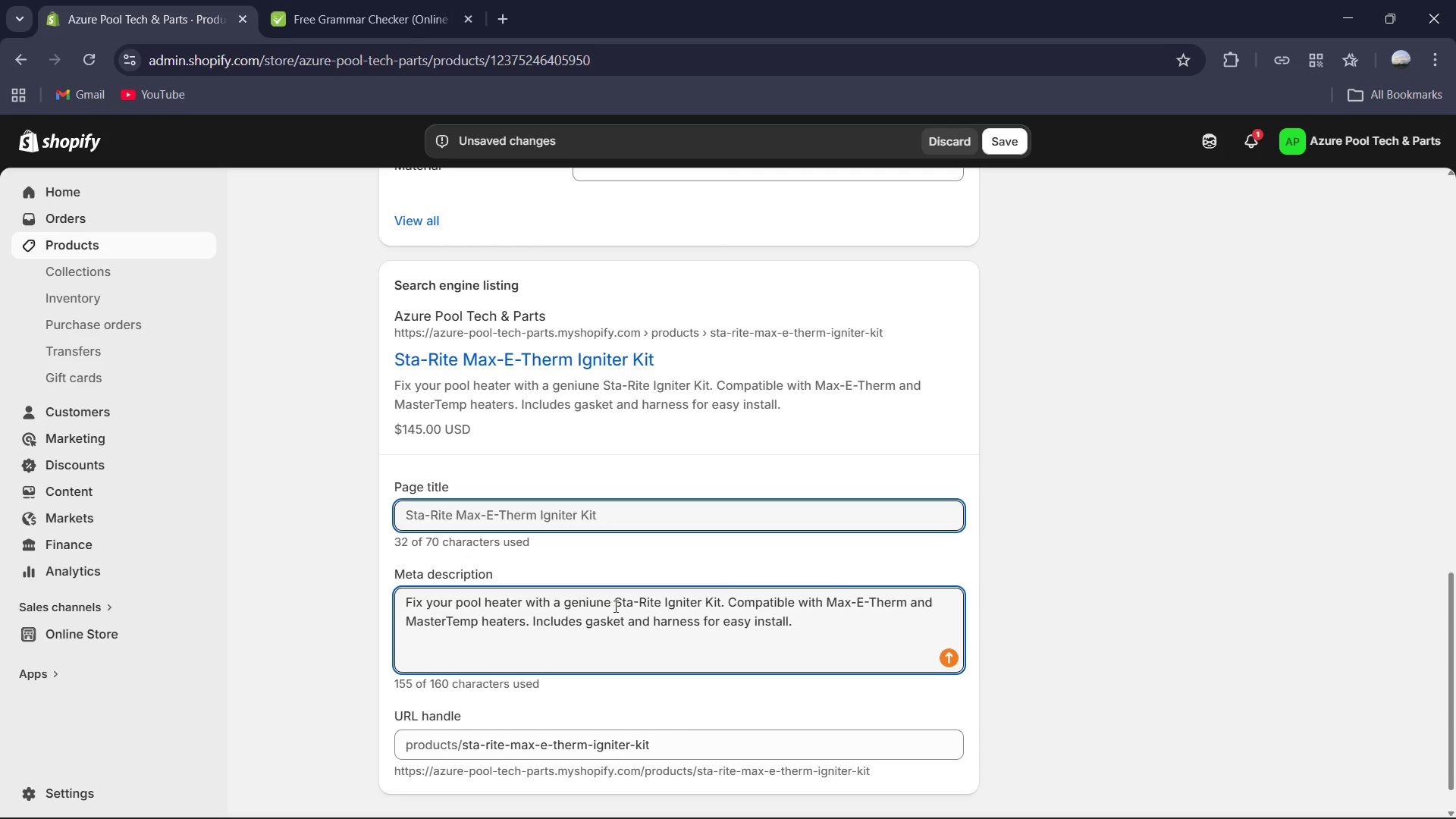 
wait(5.44)
 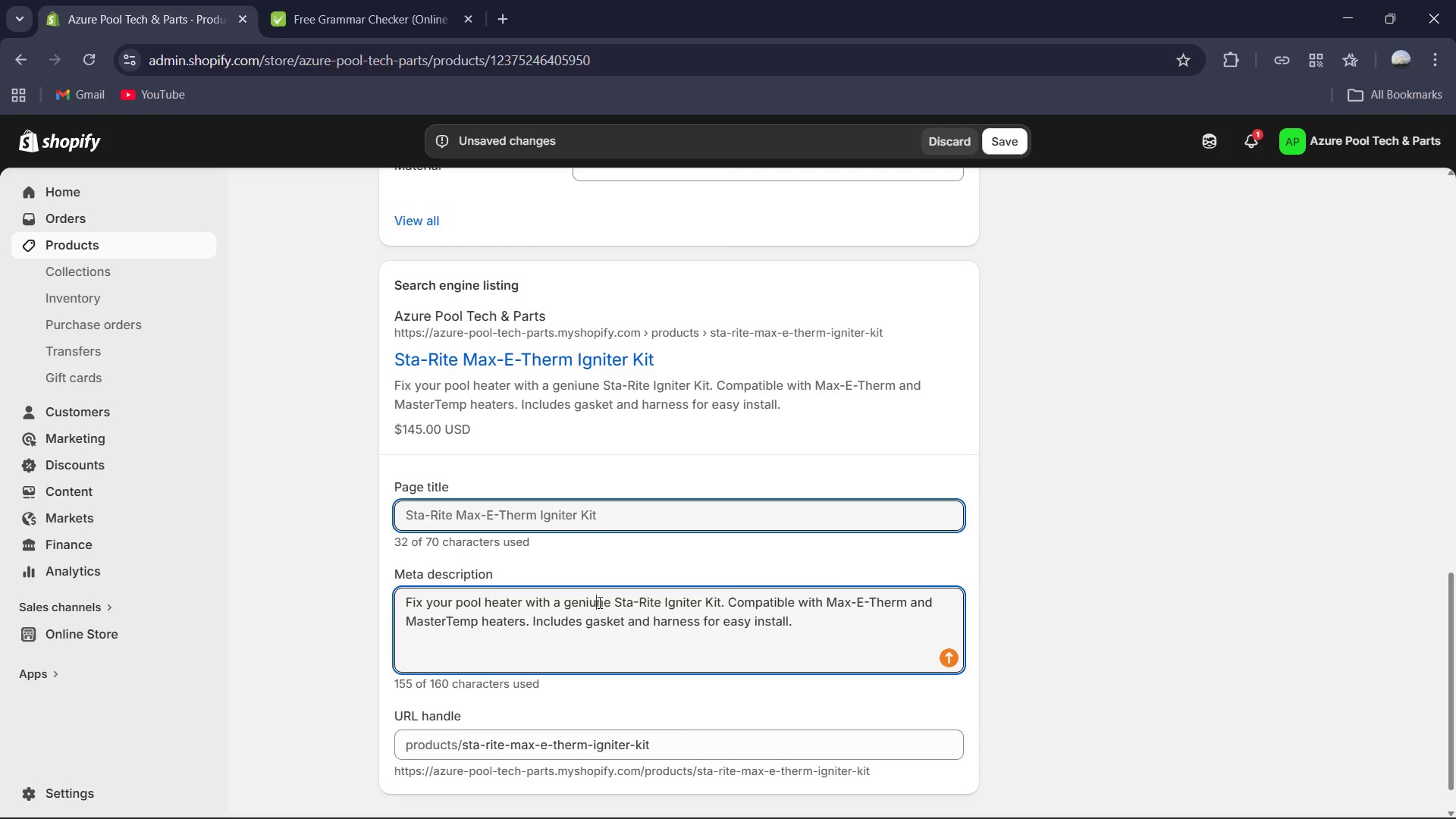 
left_click_drag(start_coordinate=[587, 604], to_coordinate=[591, 604])
 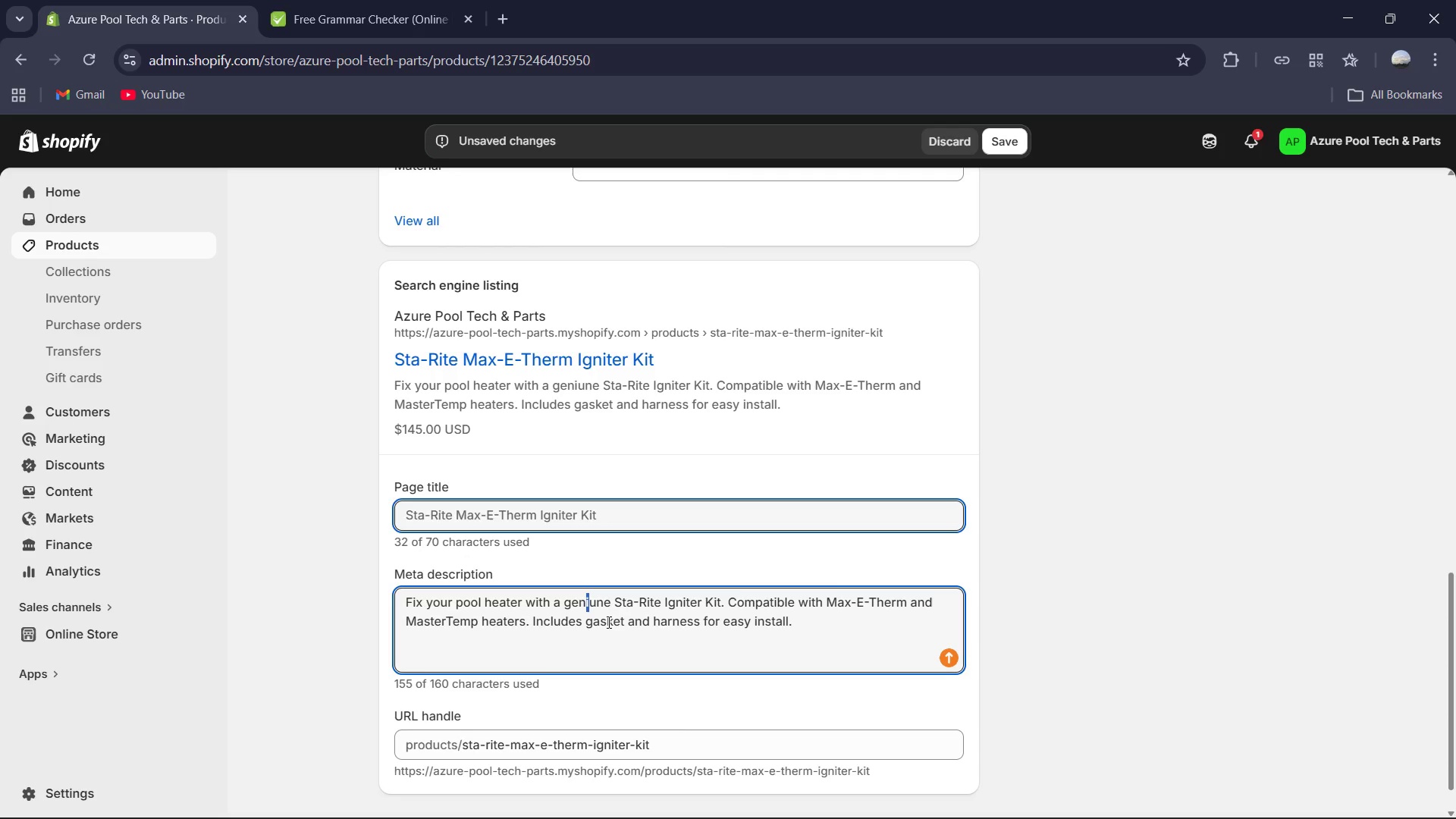 
key(Backspace)
 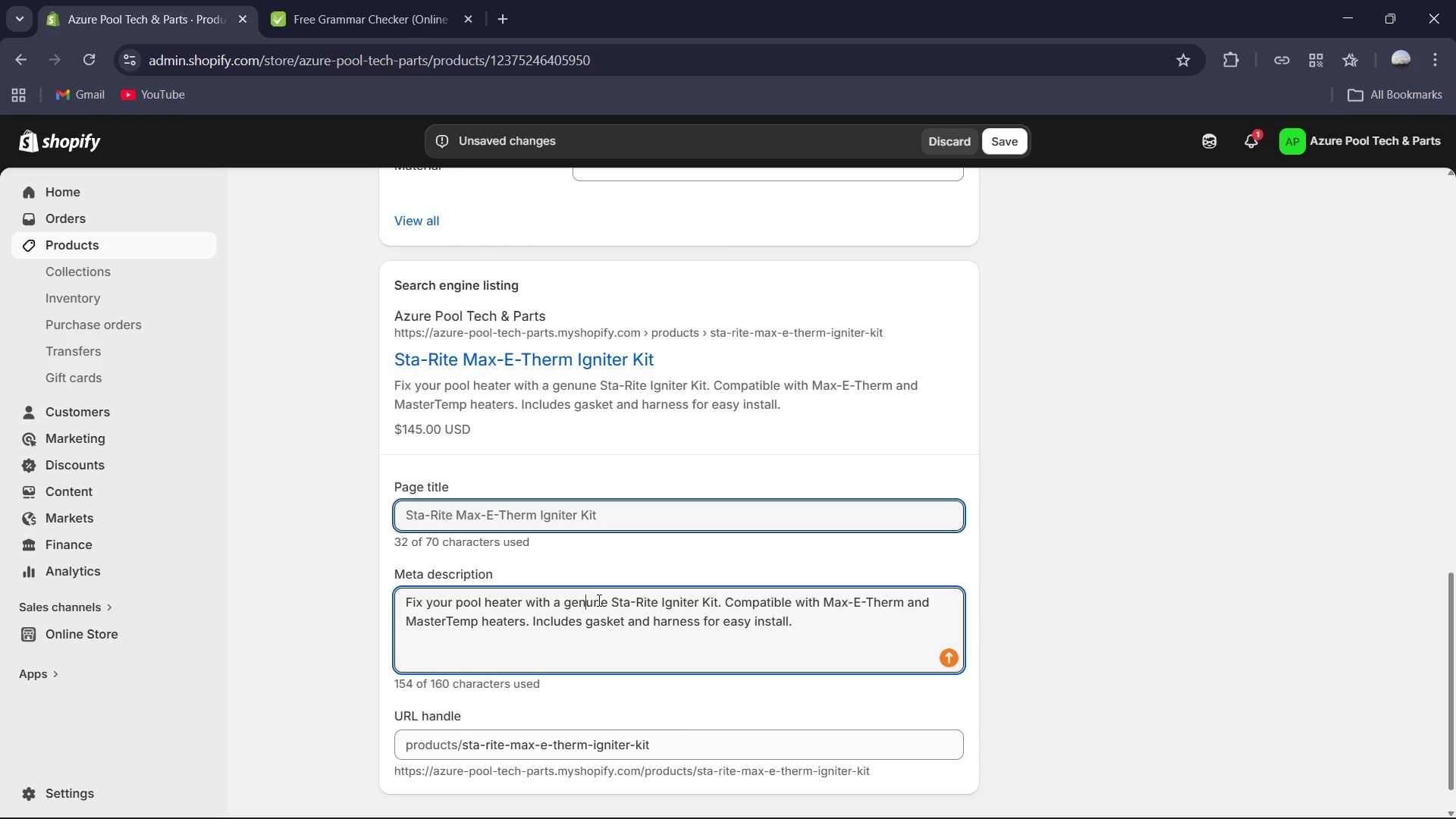 
left_click([600, 600])
 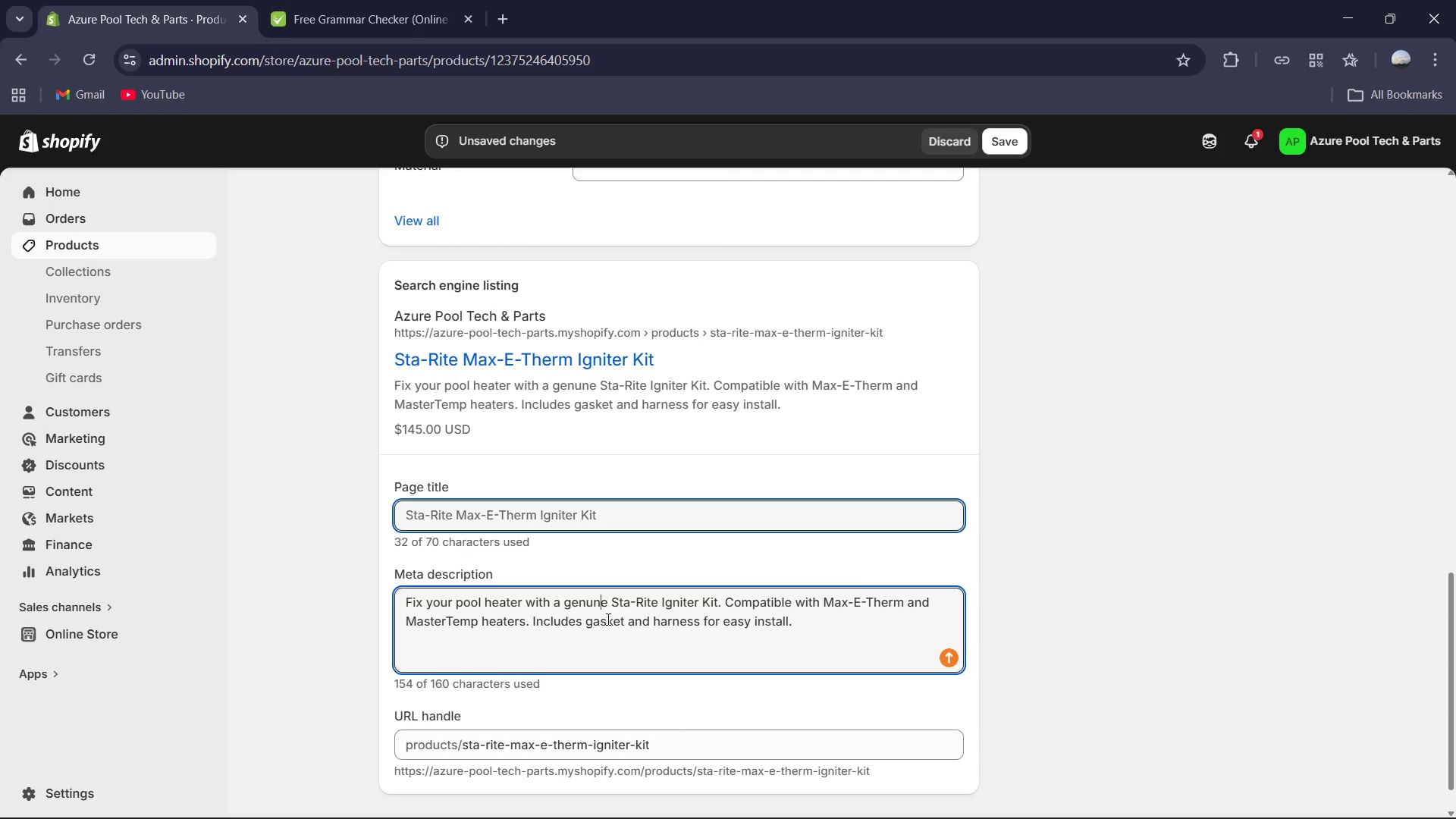 
key(ArrowLeft)
 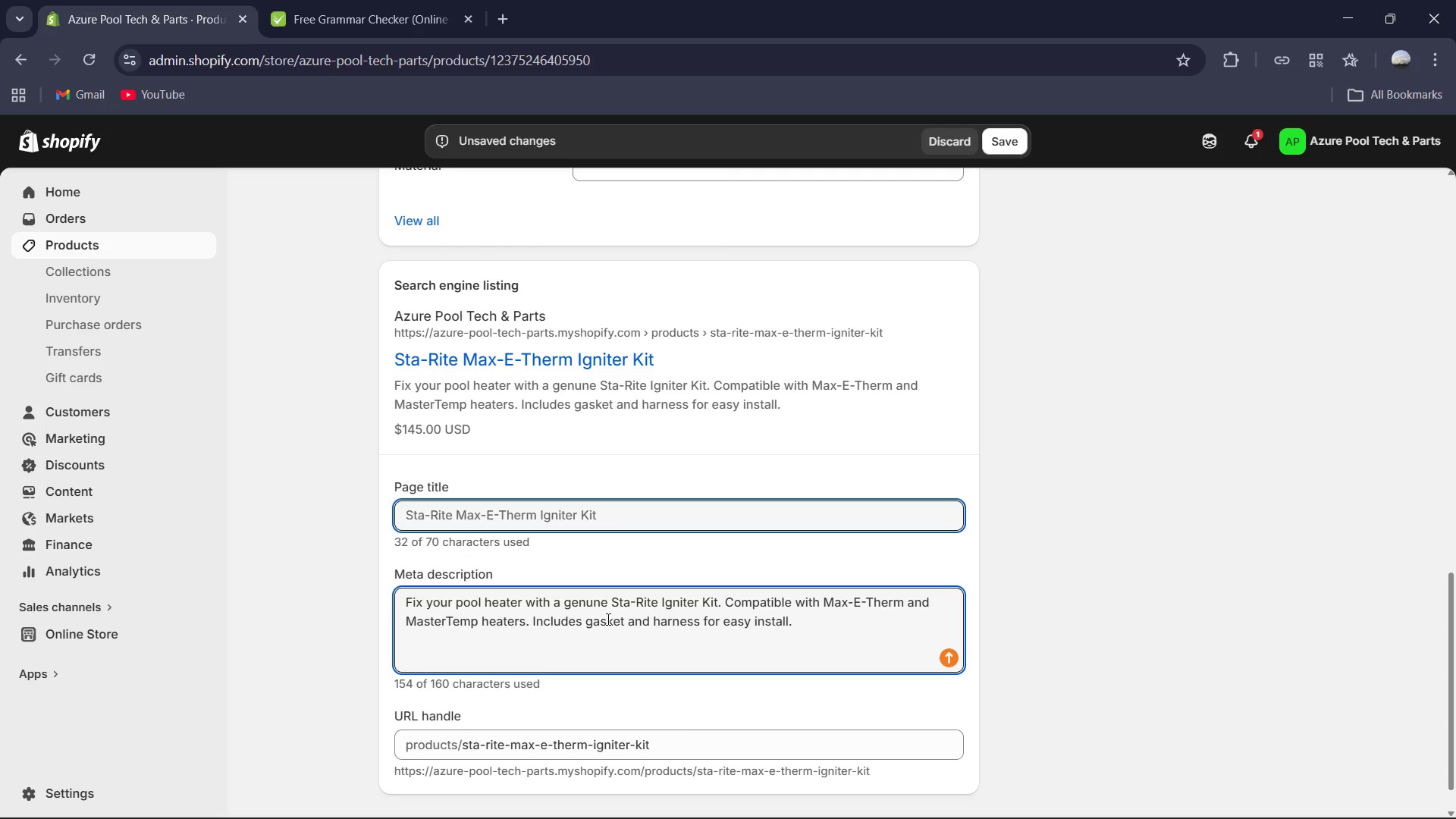 
key(I)
 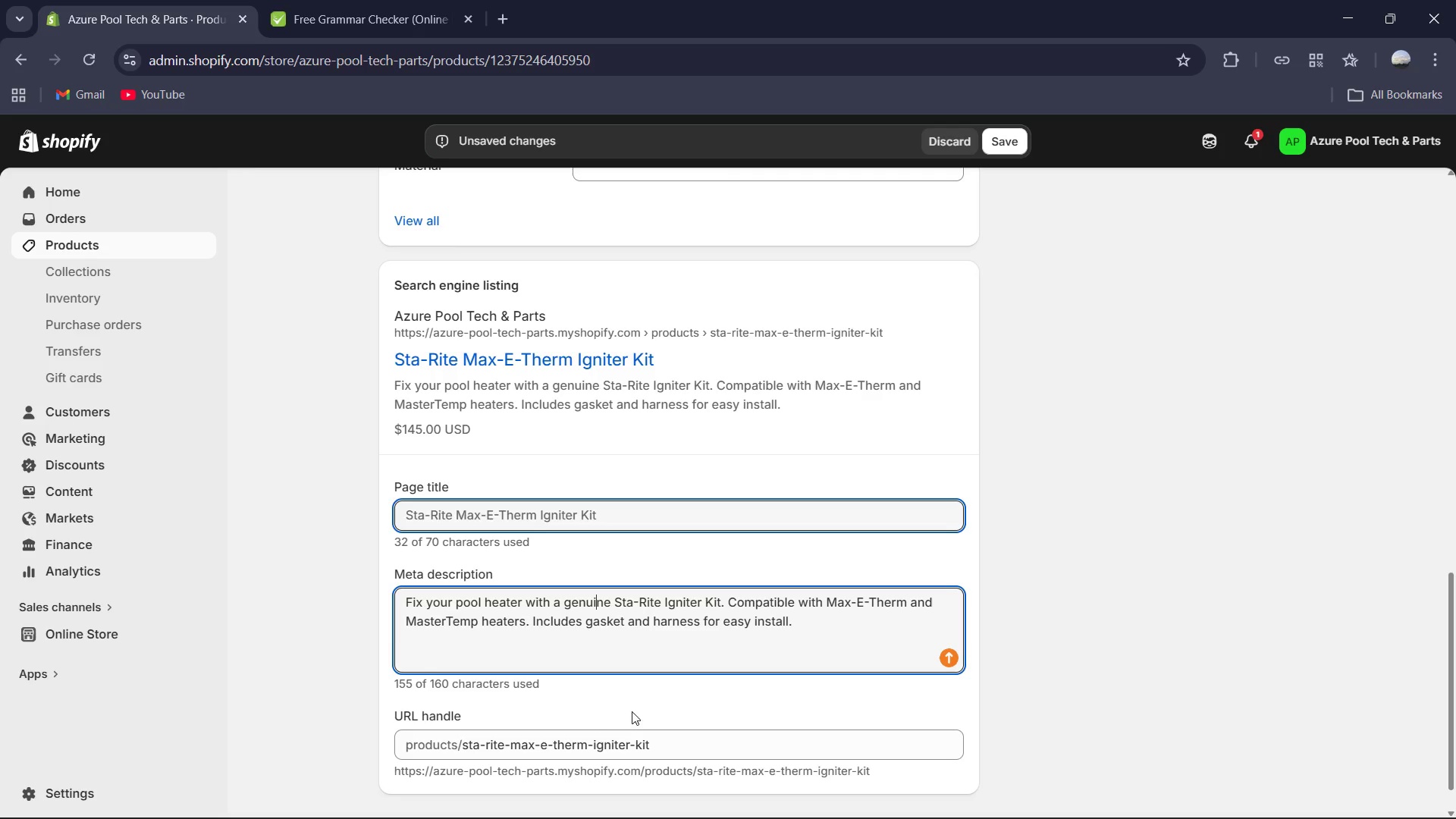 
scroll: coordinate [634, 678], scroll_direction: up, amount: 2.0
 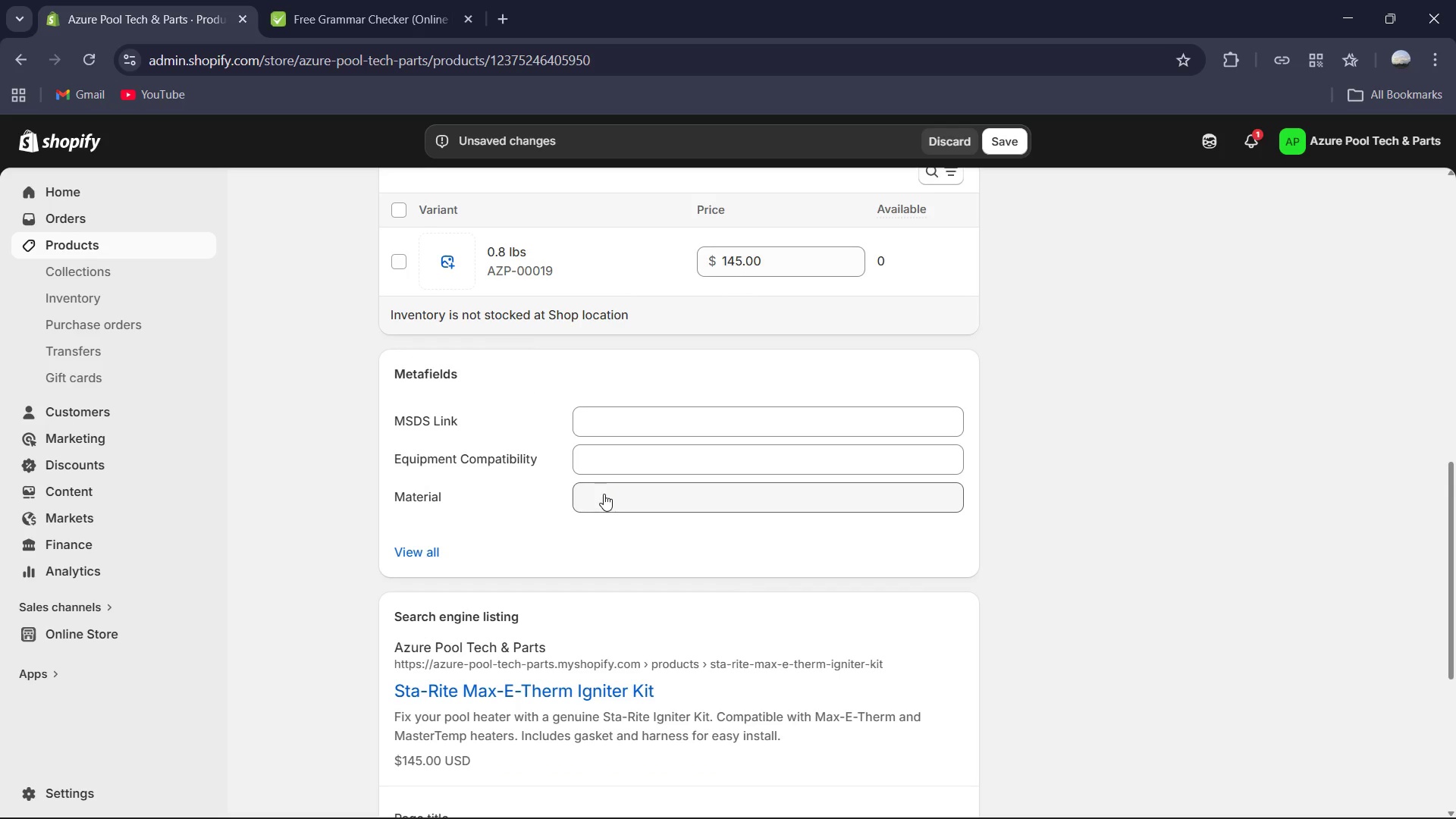 
left_click([604, 494])
 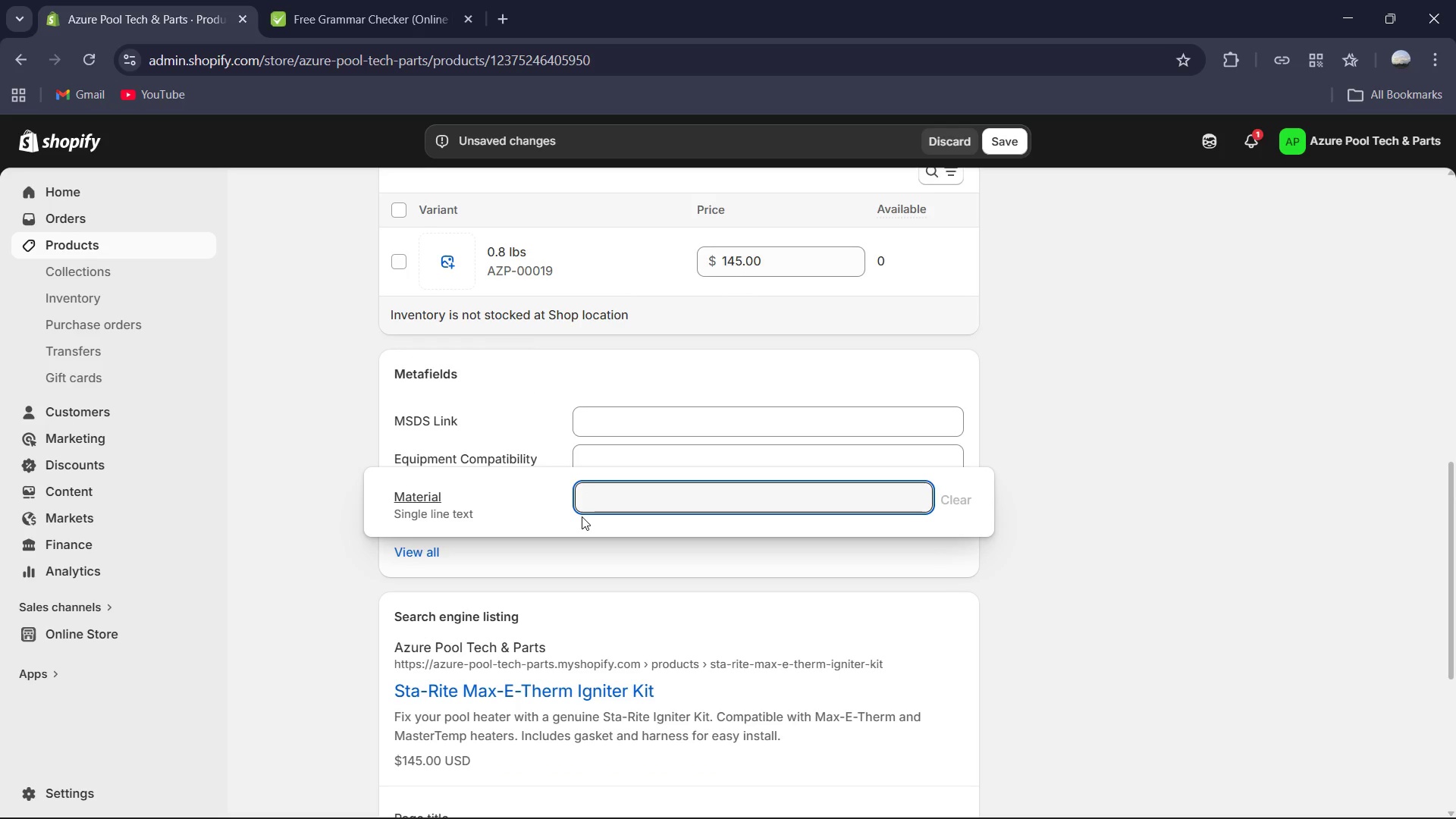 
type(Silcon Nitride / Cermic)
 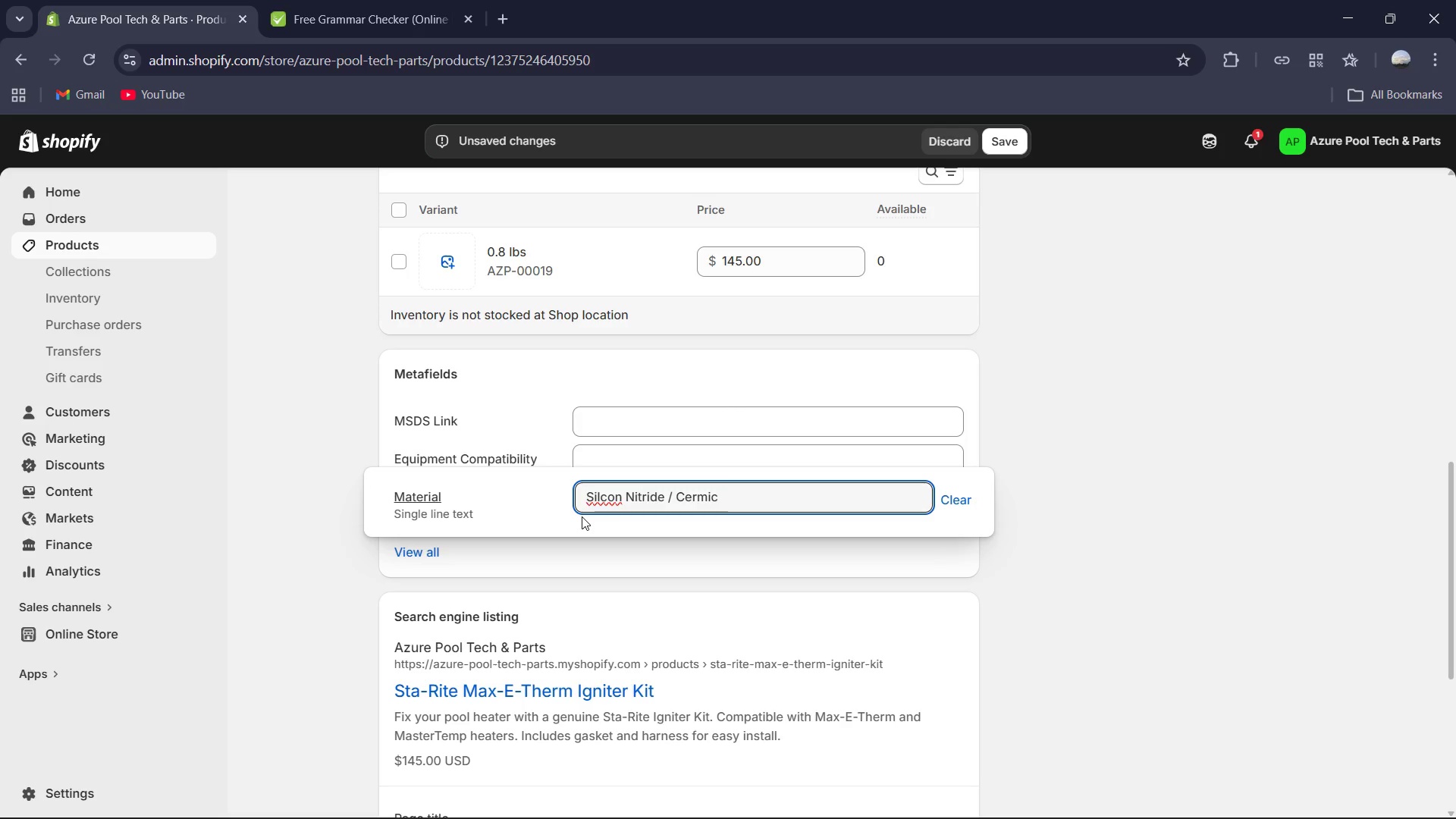 
left_click([629, 458])
 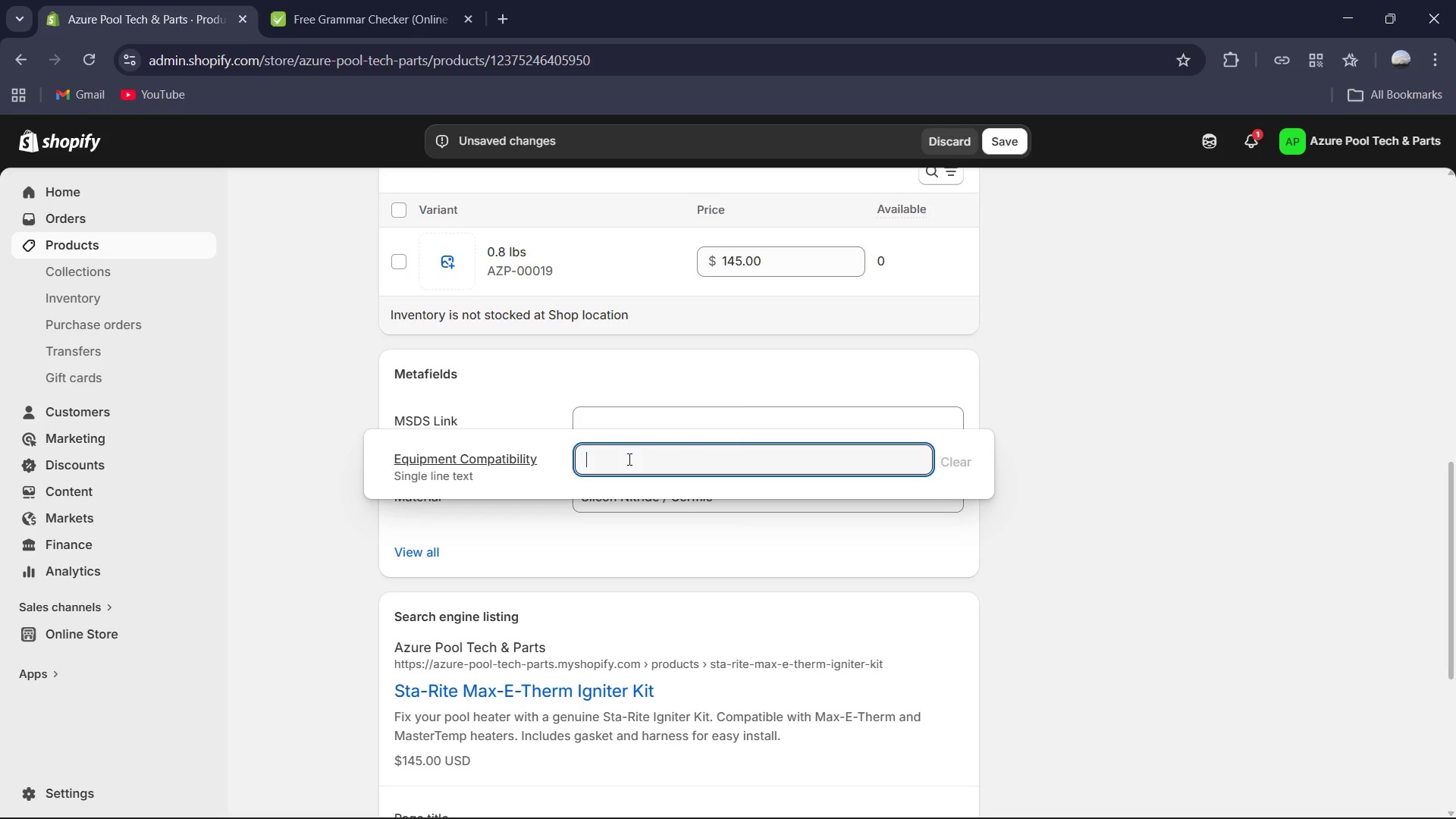 
type(Sta-Ri)
key(Backspace)
type(ite MAx-E-Therm(SP)
key(Backspace)
type(R200,SR333,)
 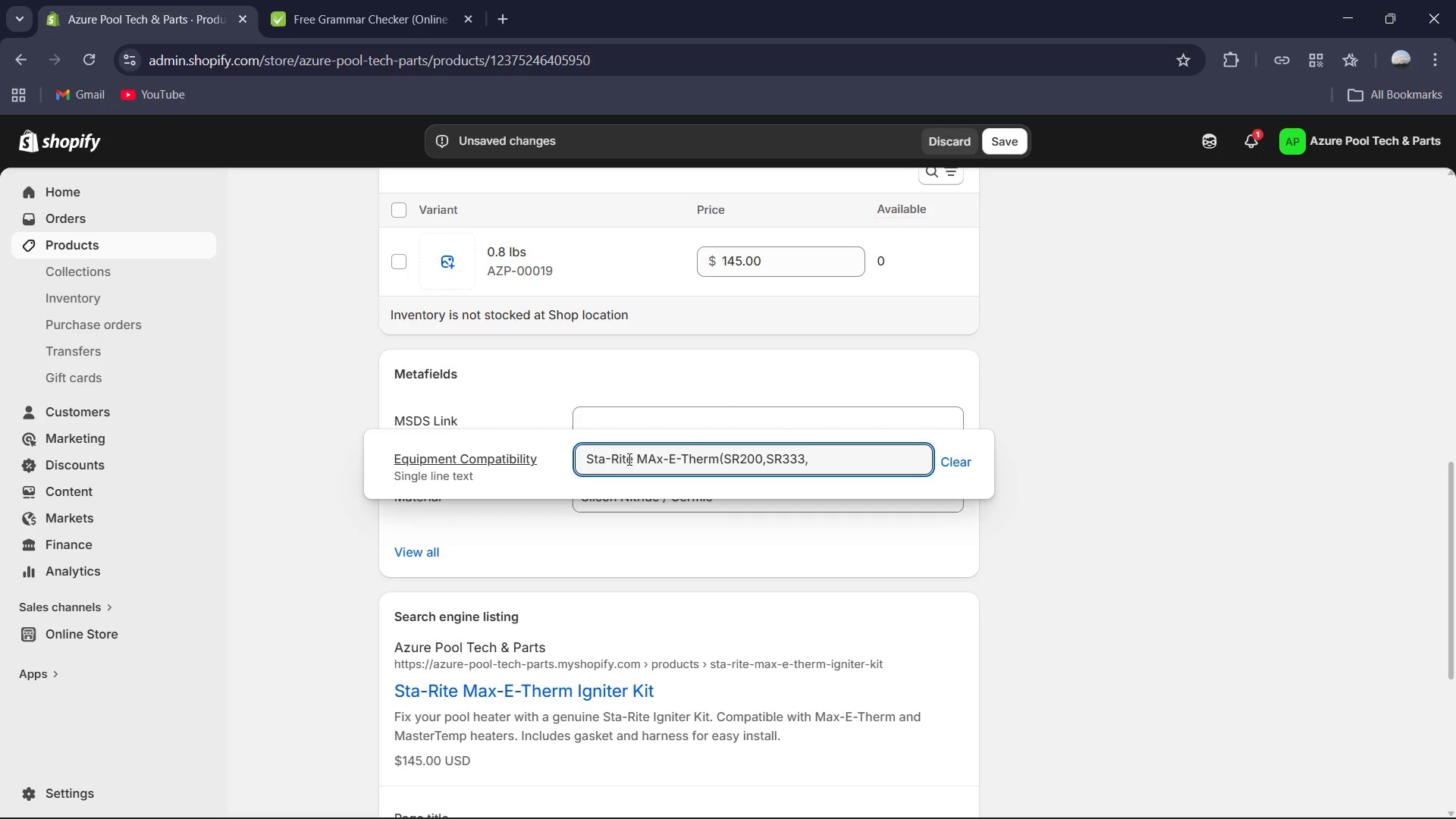 
key(ArrowLeft)
 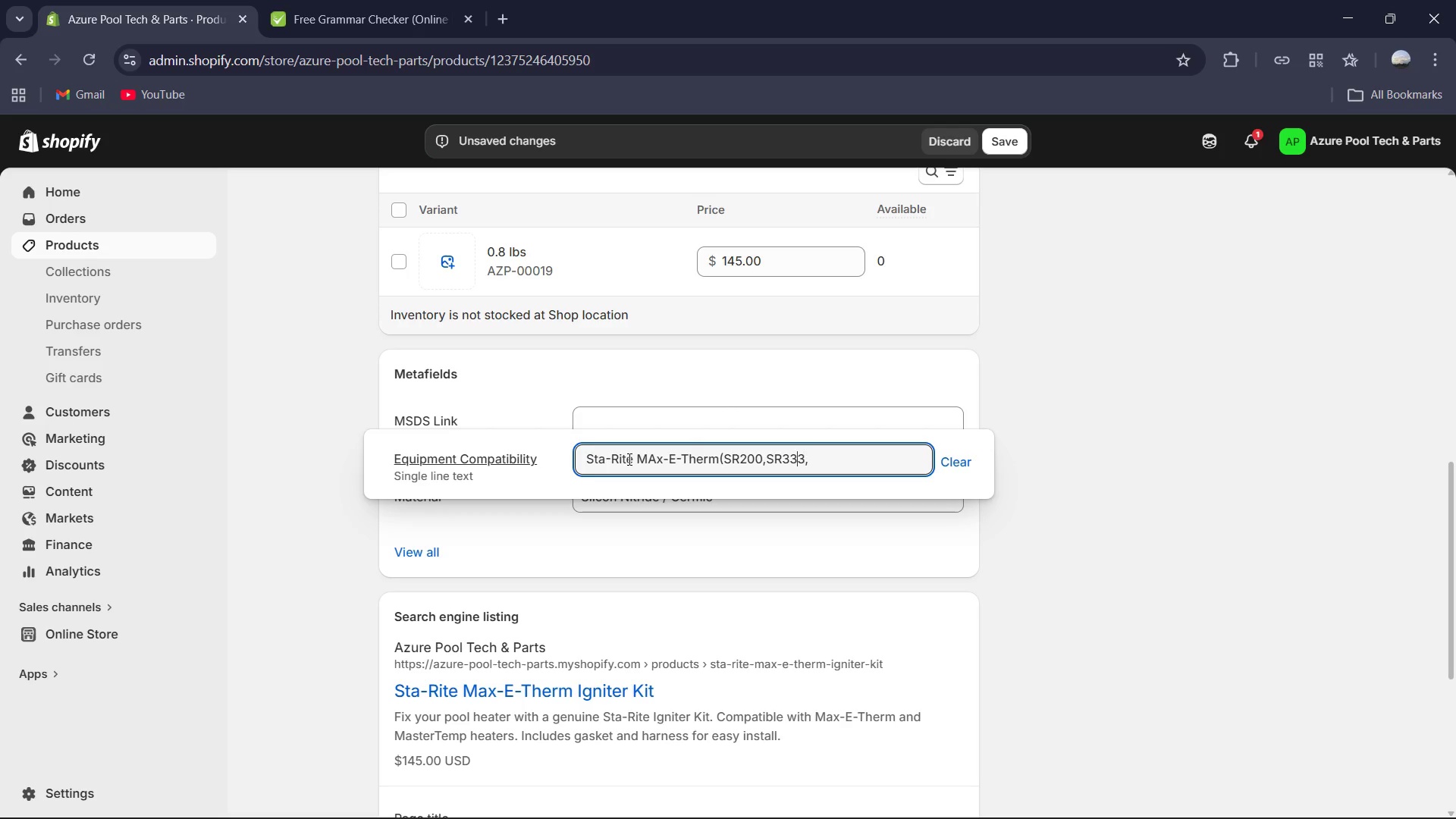 
key(ArrowLeft)
 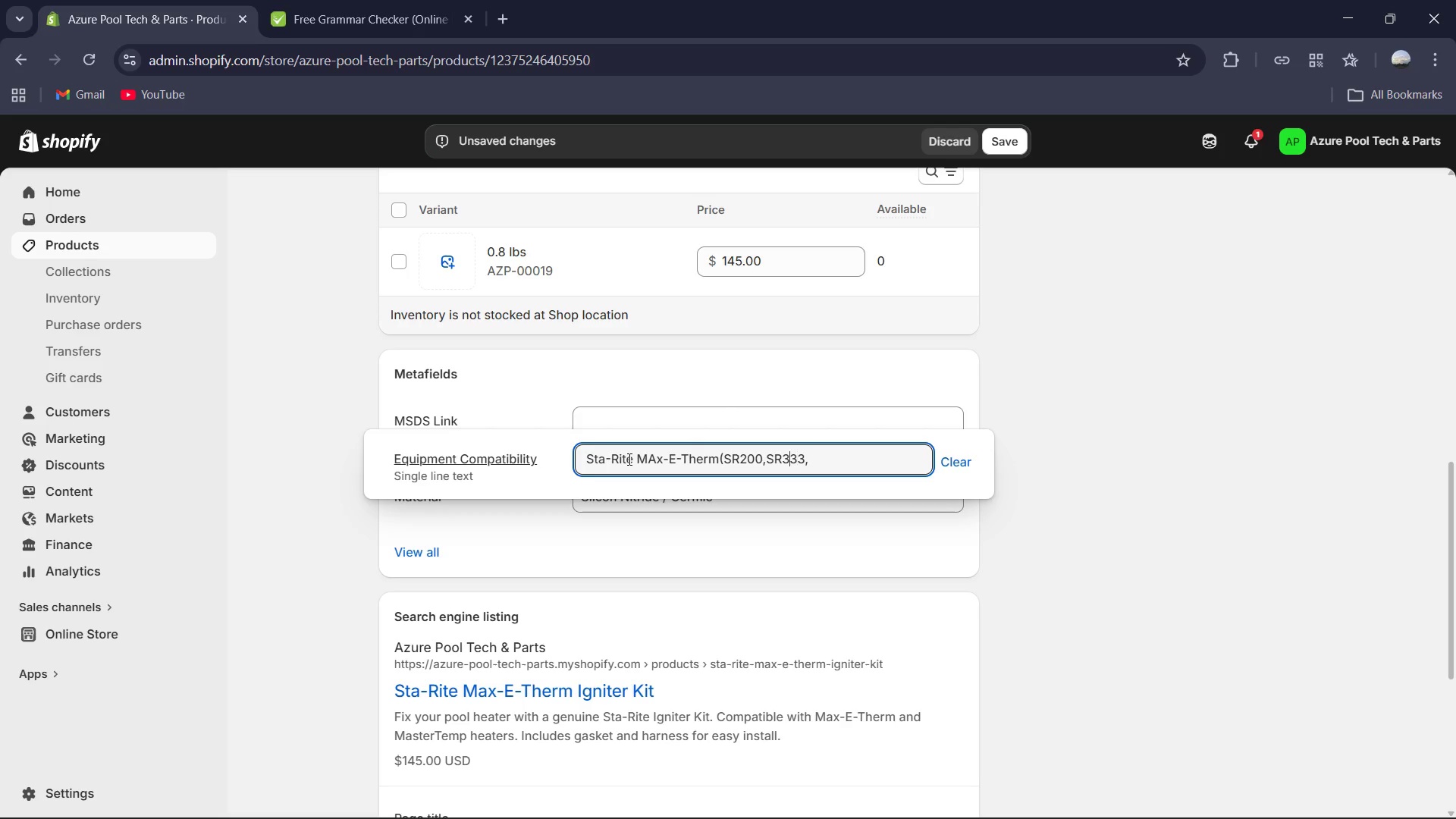 
key(ArrowLeft)
 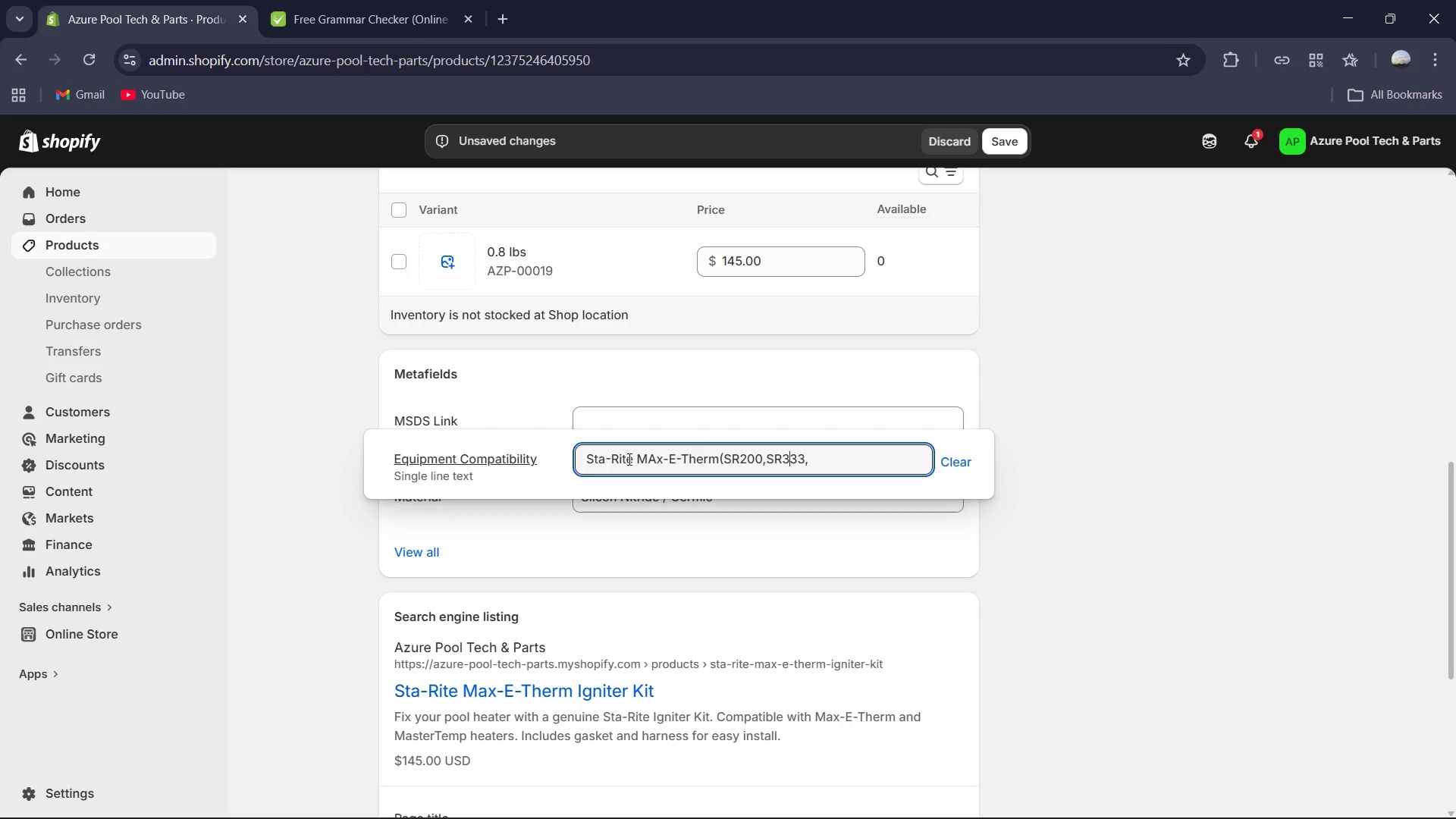 
key(ArrowLeft)
 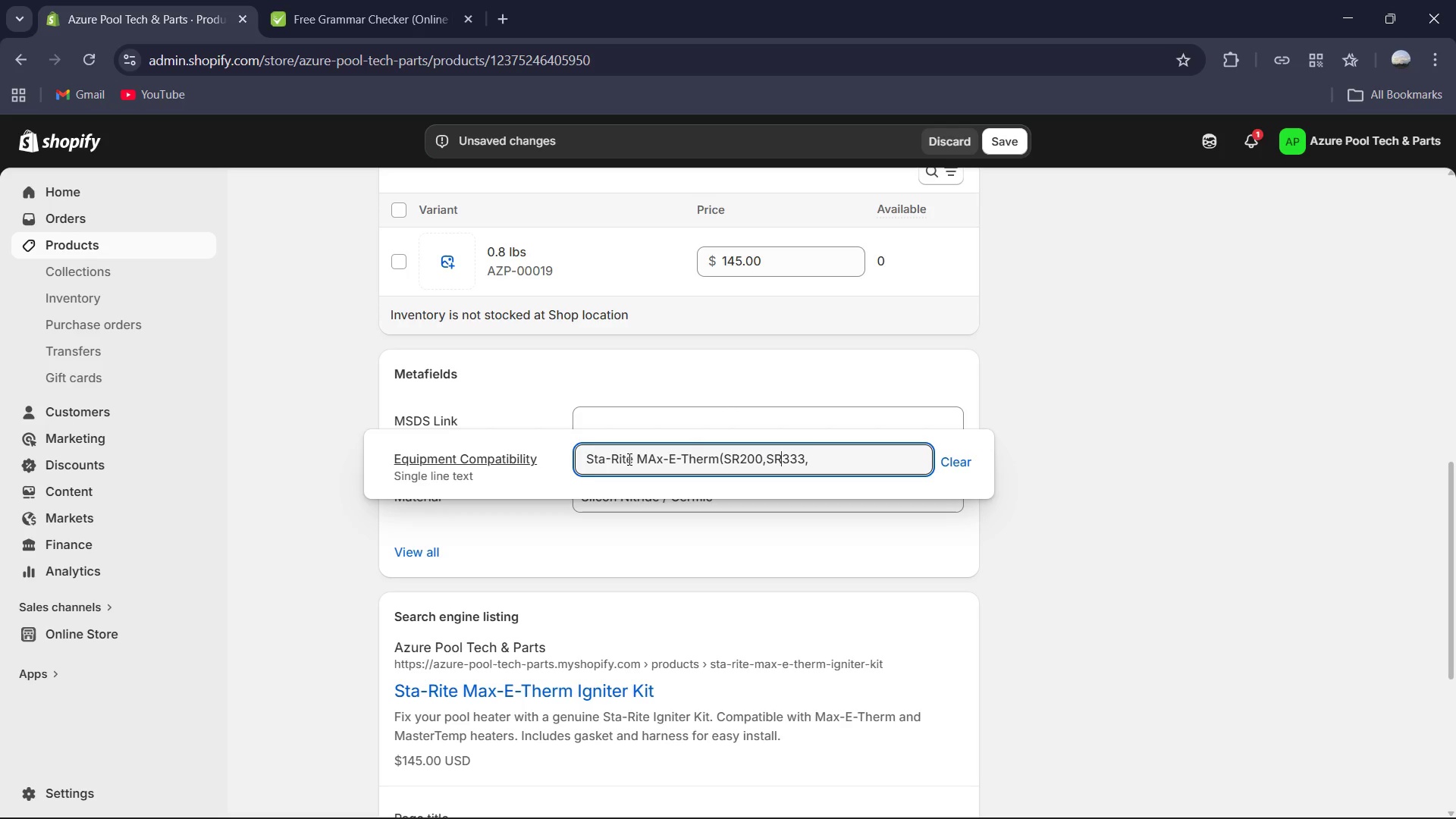 
key(ArrowLeft)
 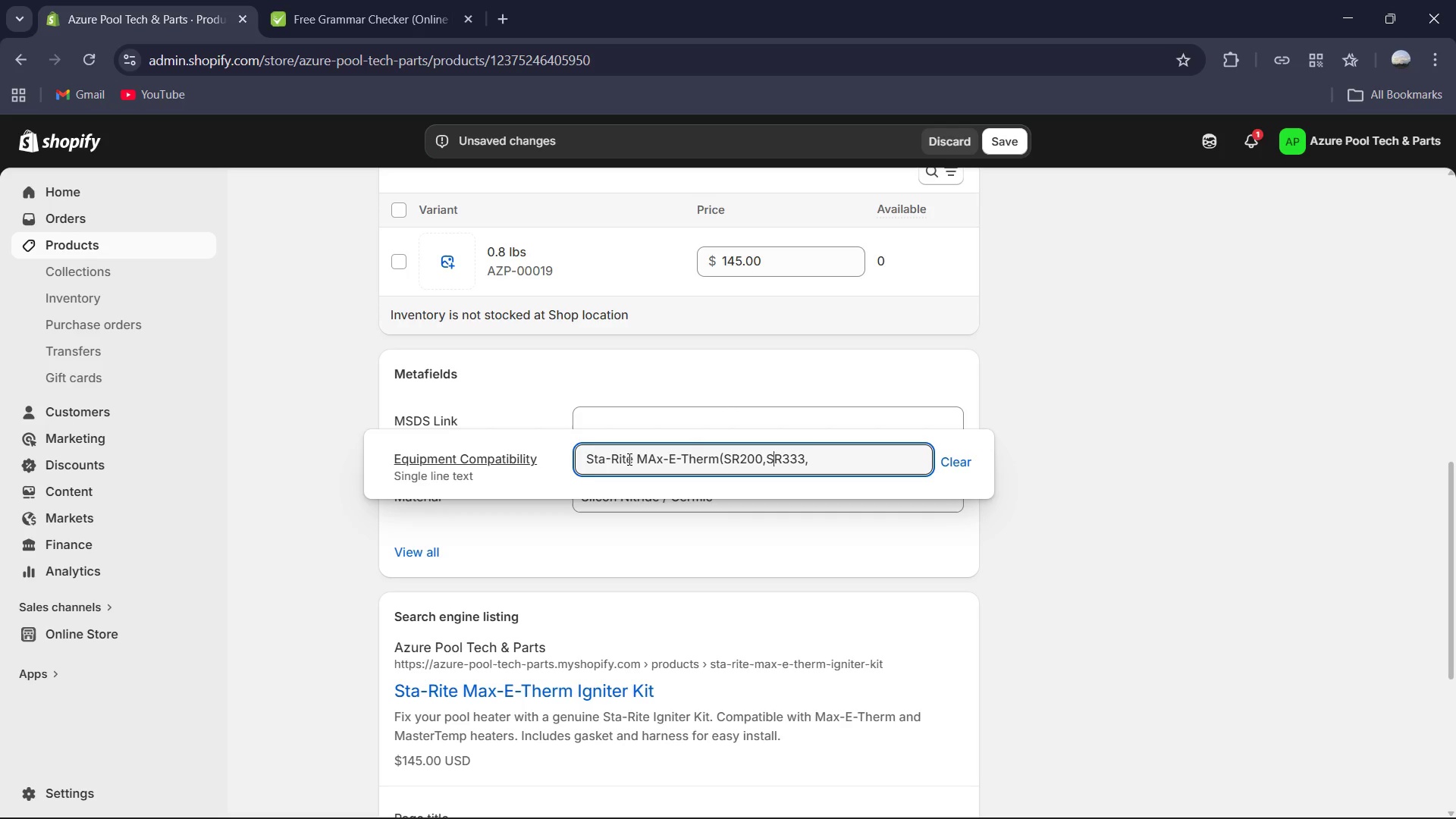 
key(ArrowLeft)
 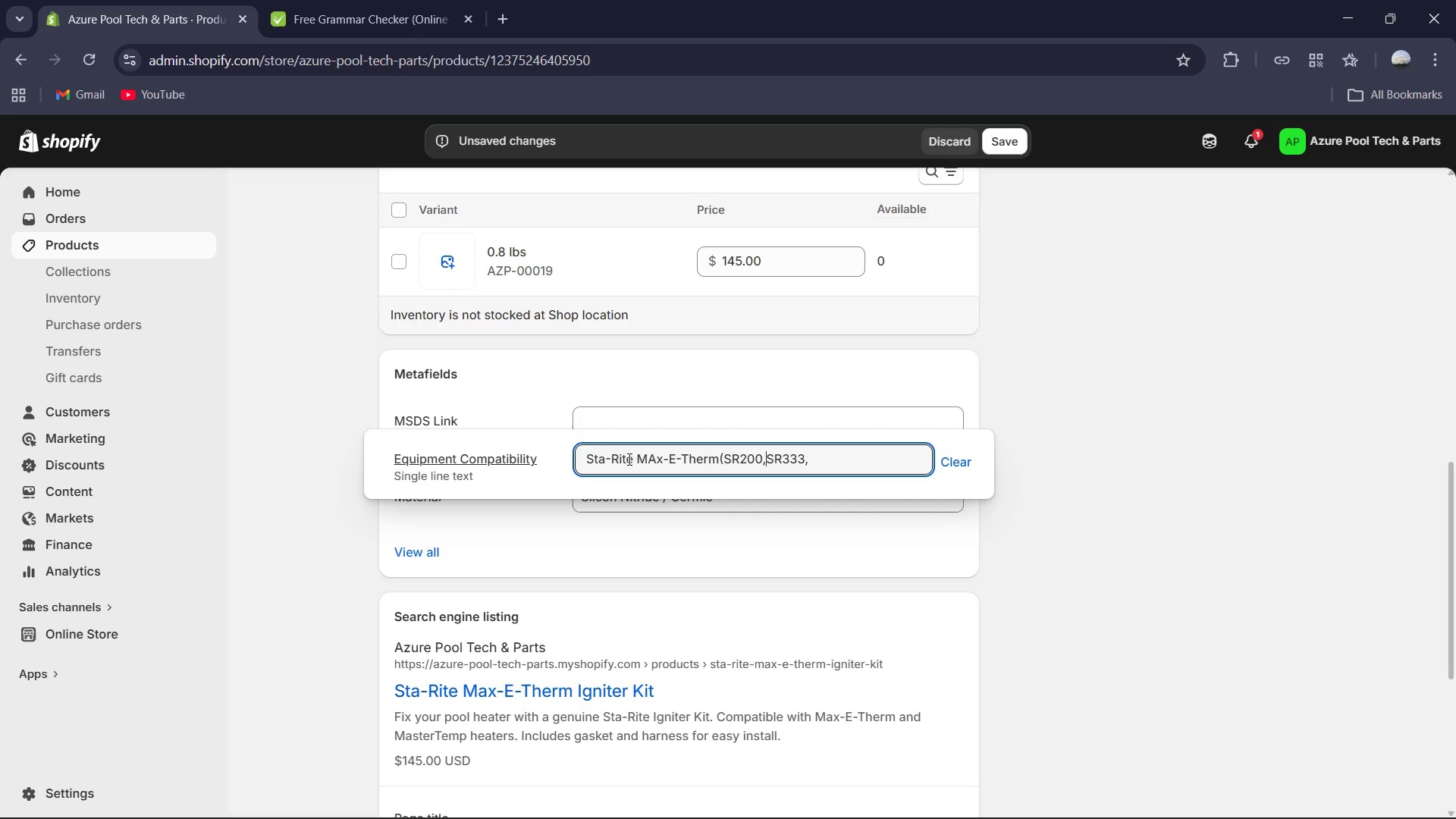 
key(Space)
 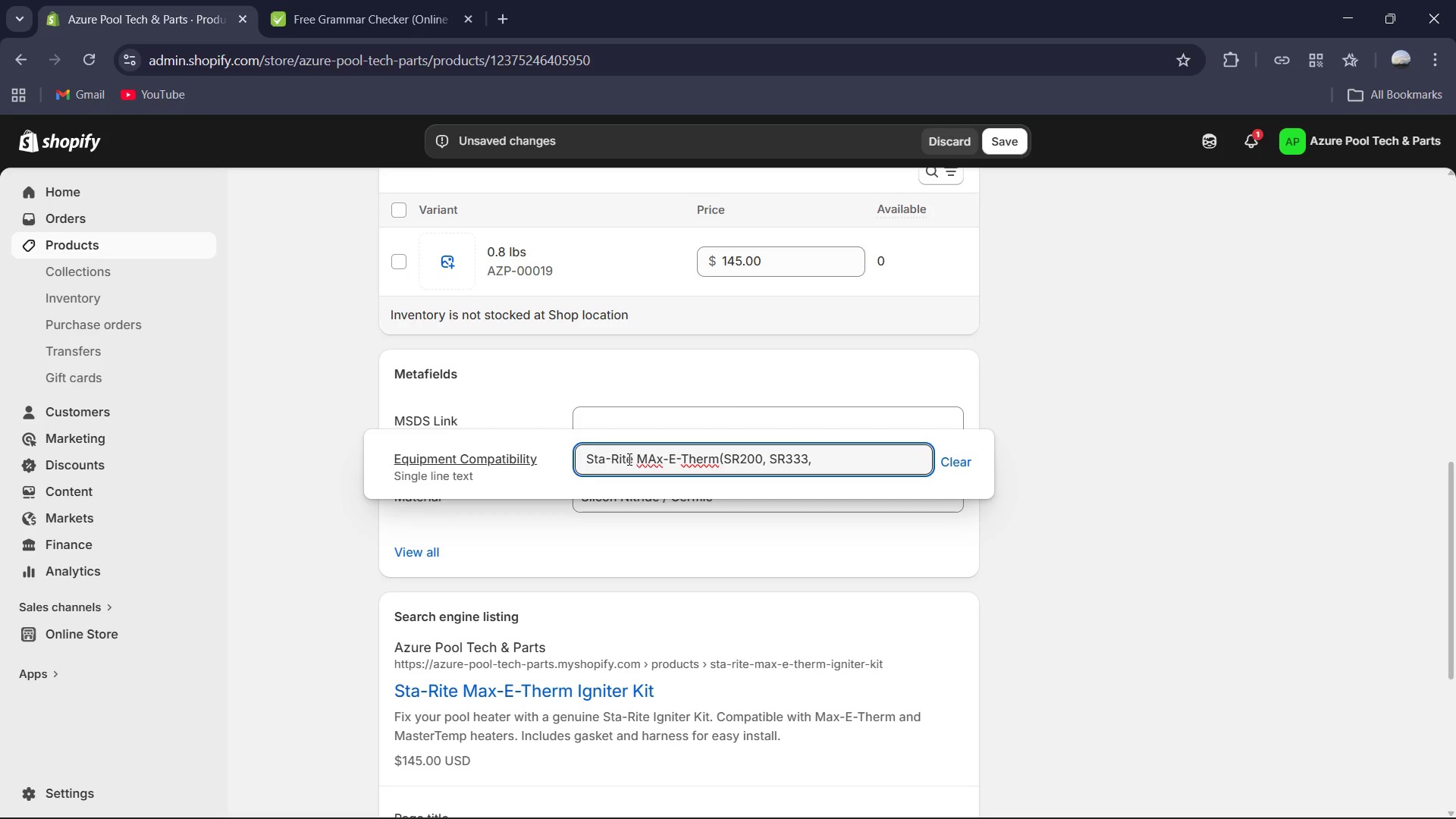 
key(ArrowRight)
 